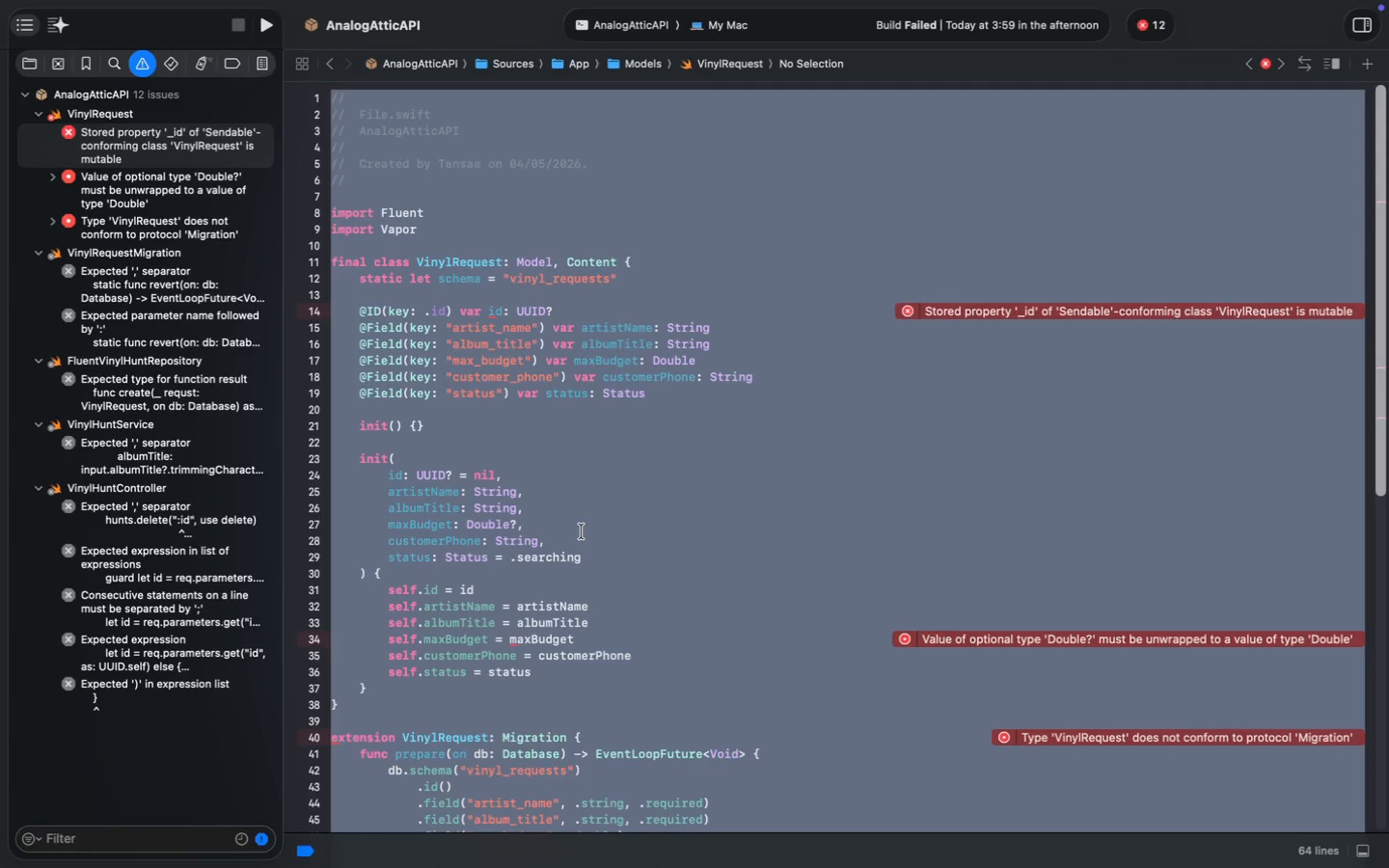 
key(Meta+A)
 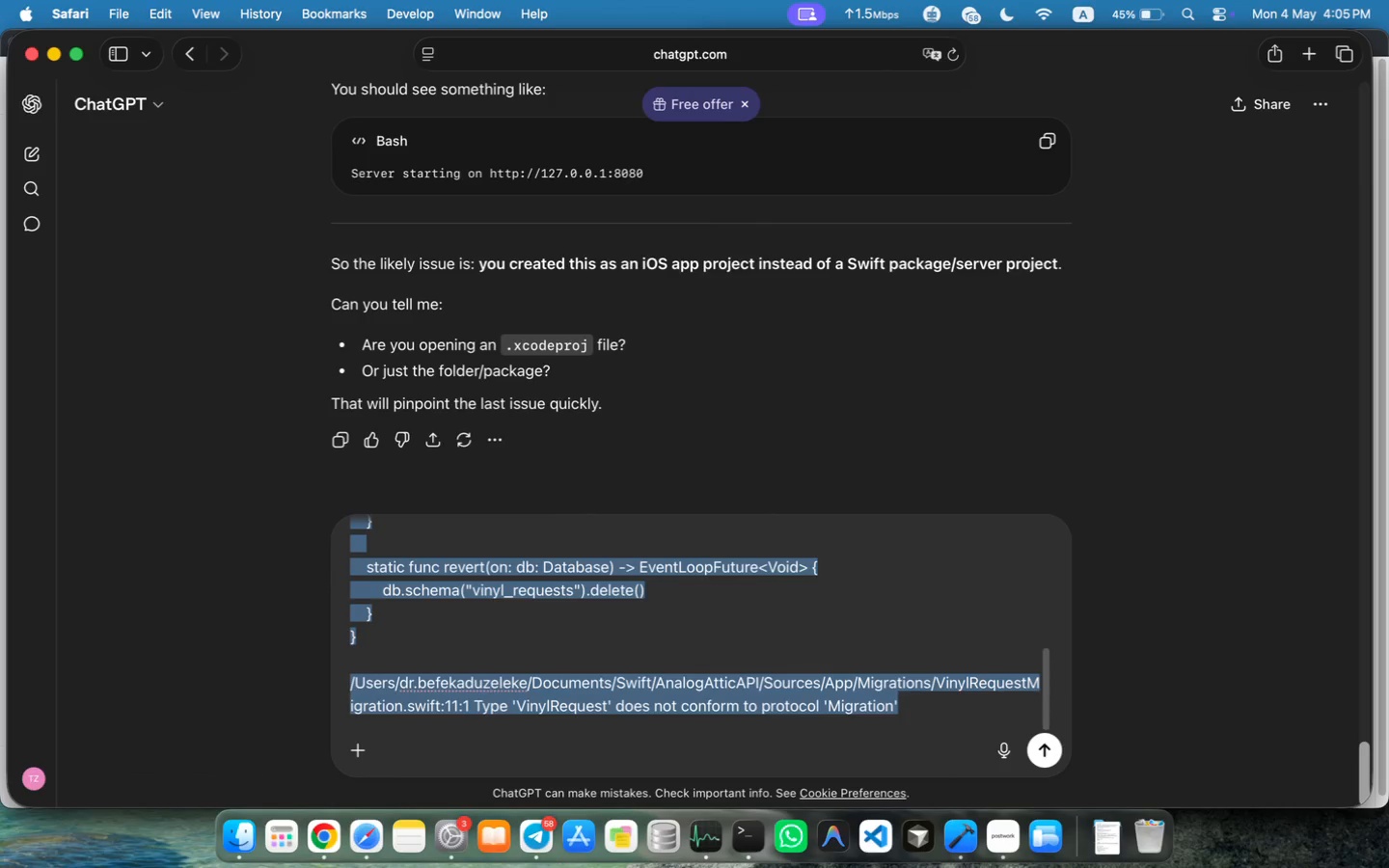 
key(Meta+V)
 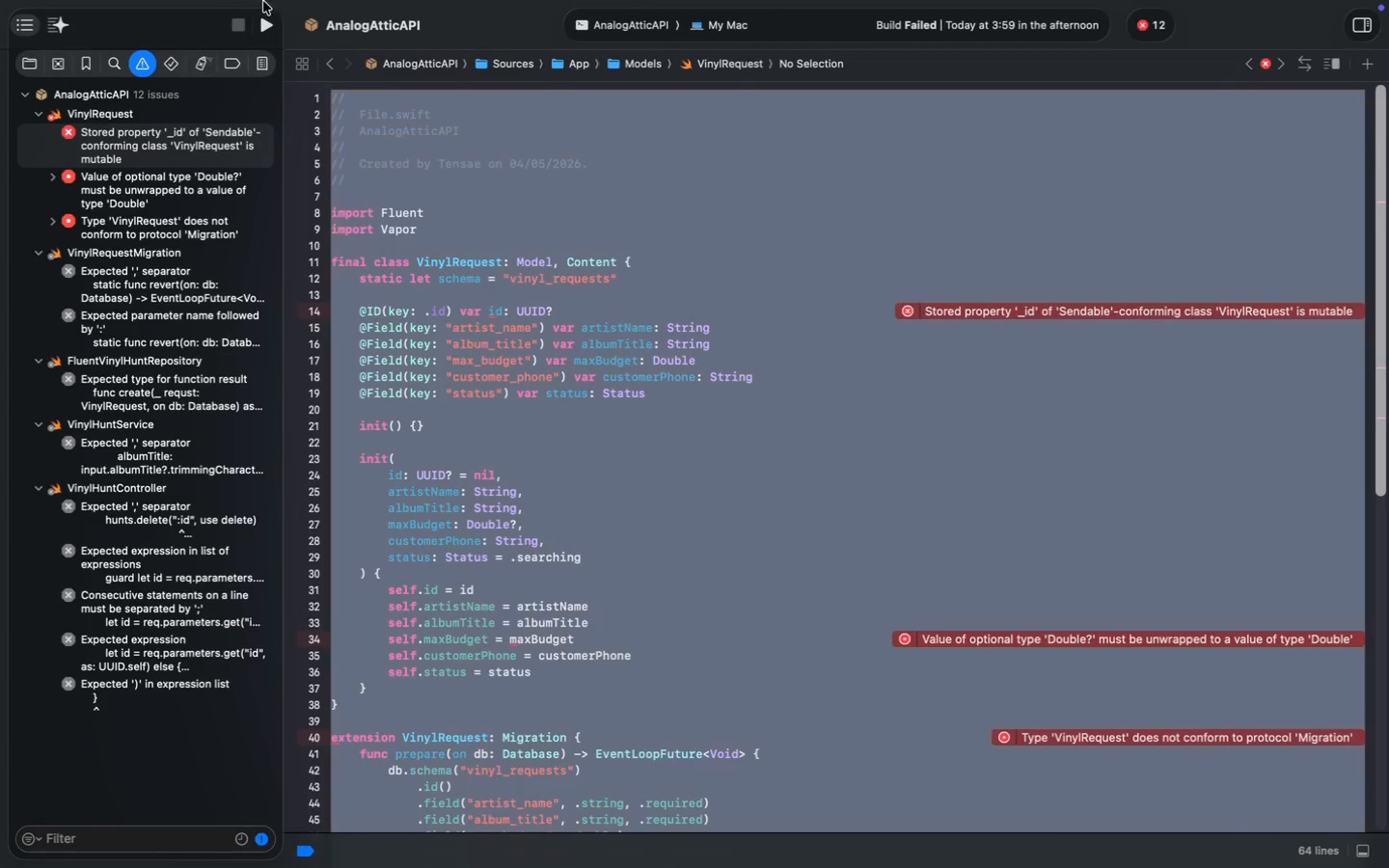 
hold_key(key=ShiftLeft, duration=0.42)
 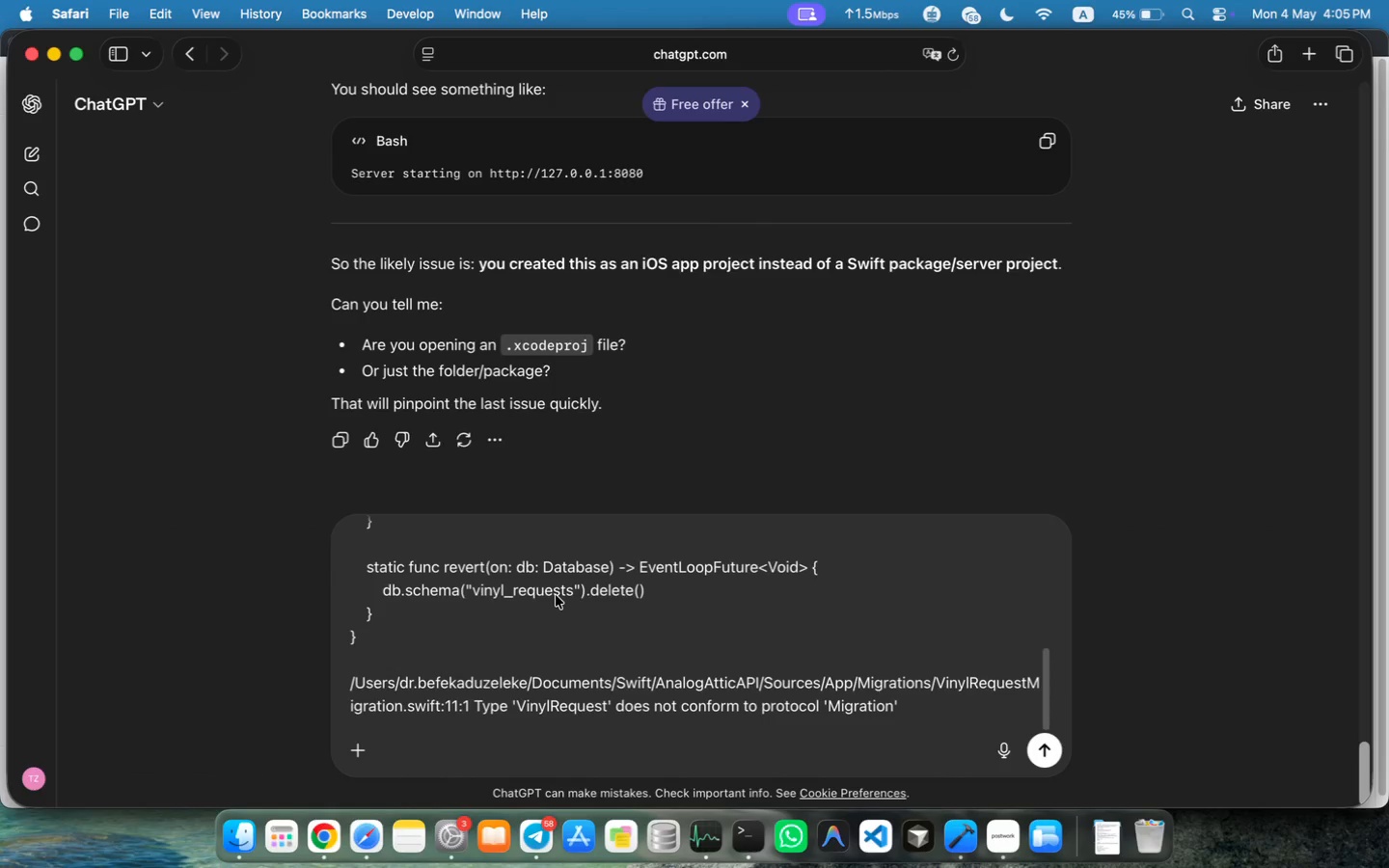 
double_click([160, 150])
 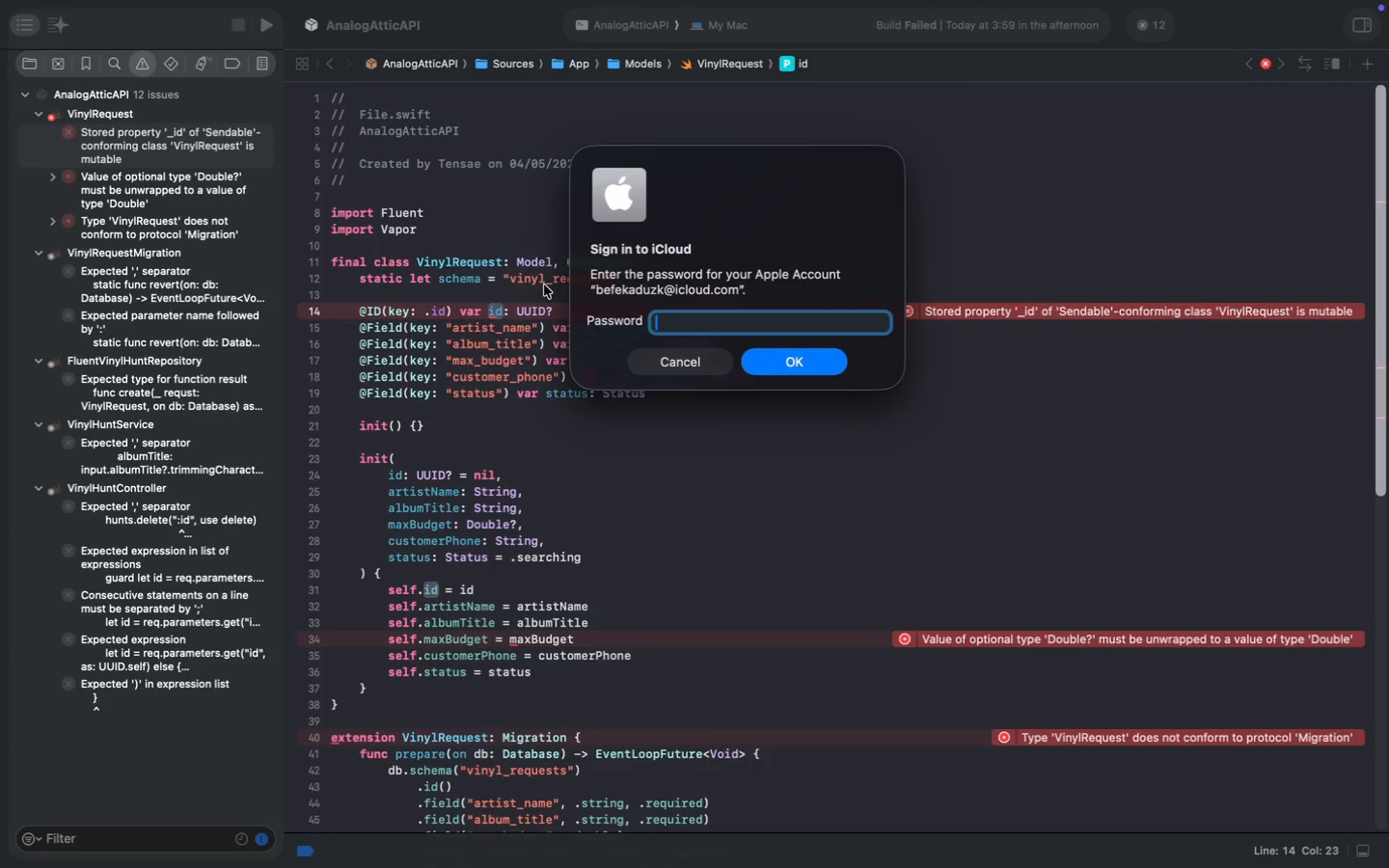 
left_click([678, 361])
 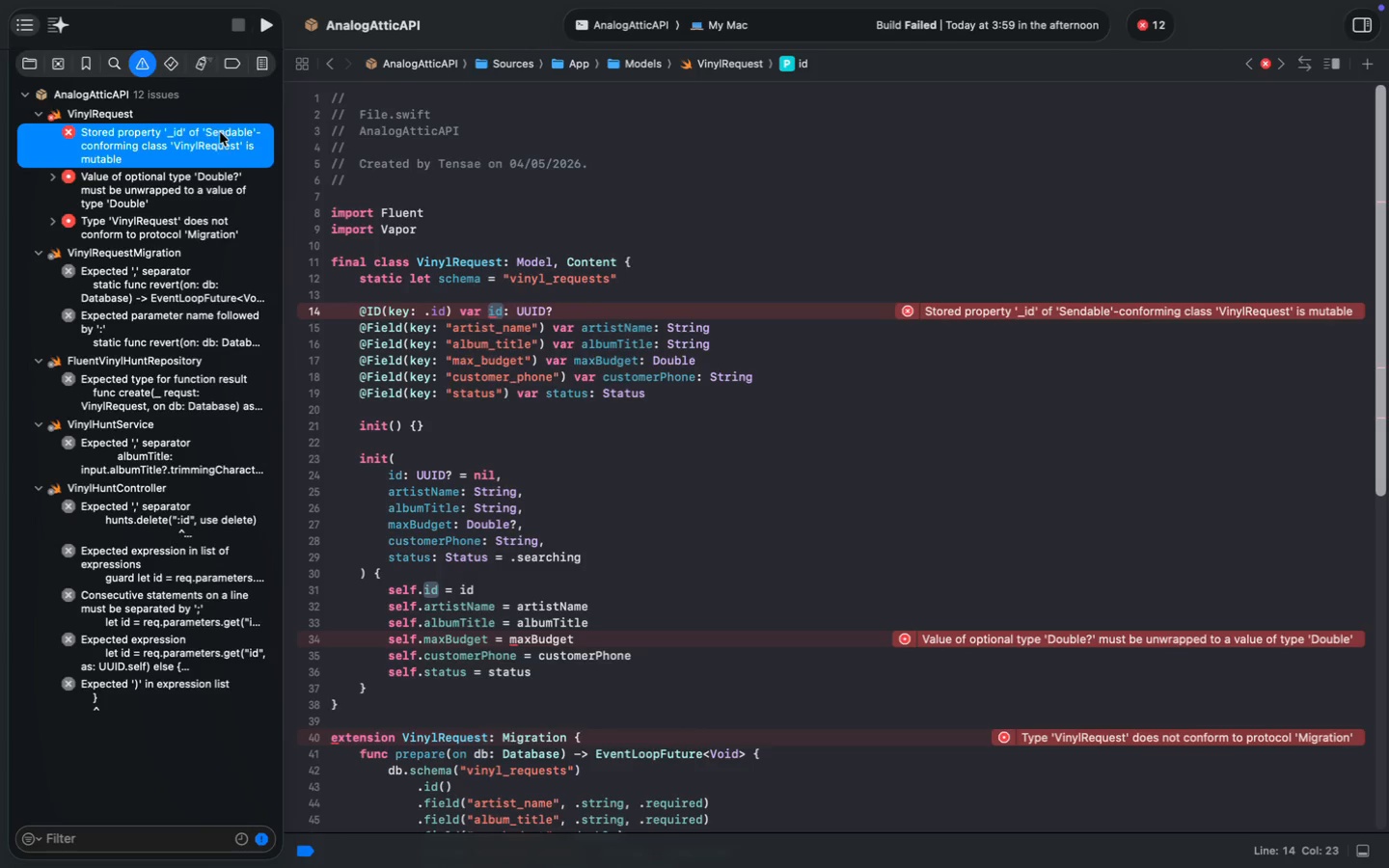 
right_click([178, 140])
 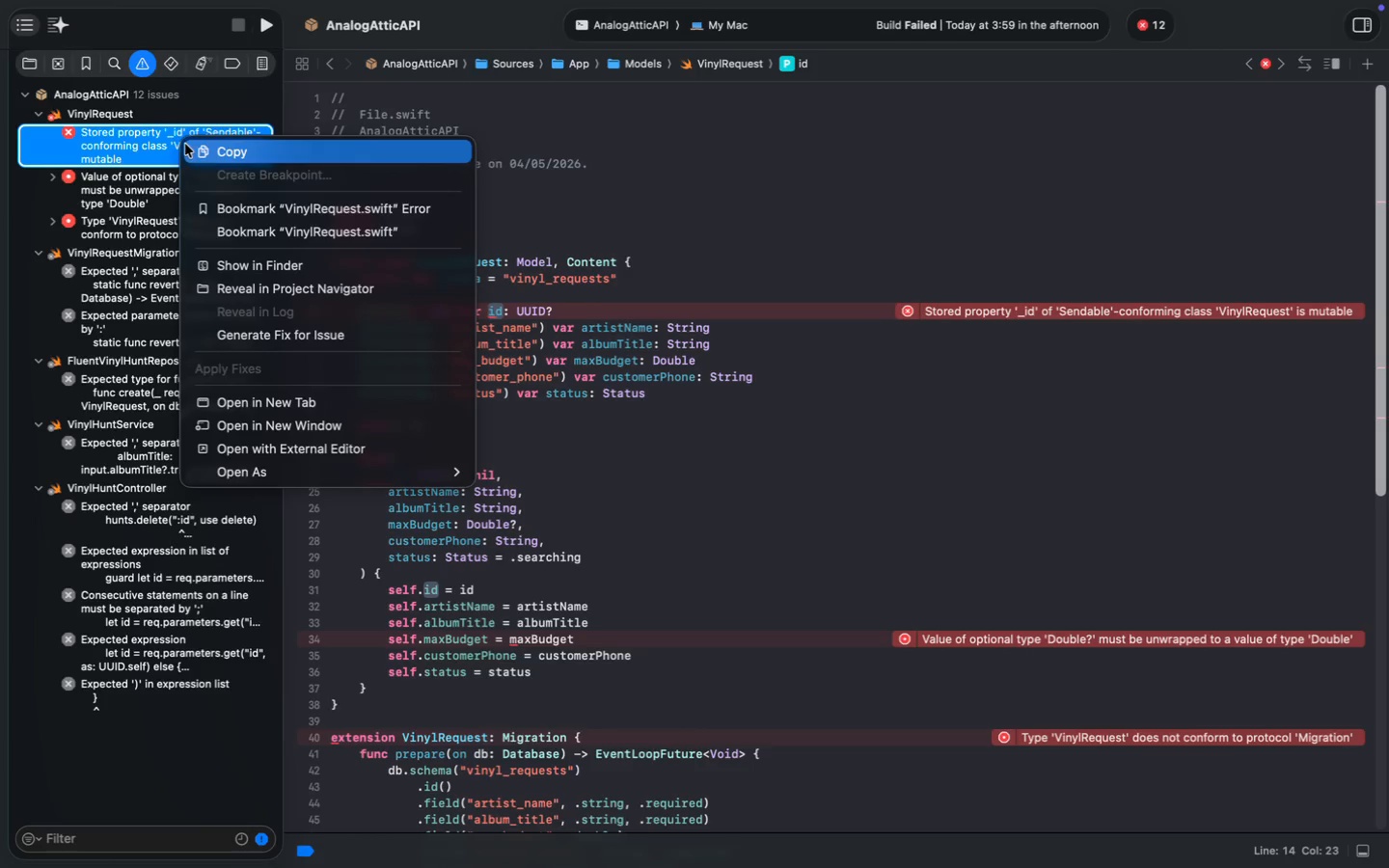 
left_click([203, 155])
 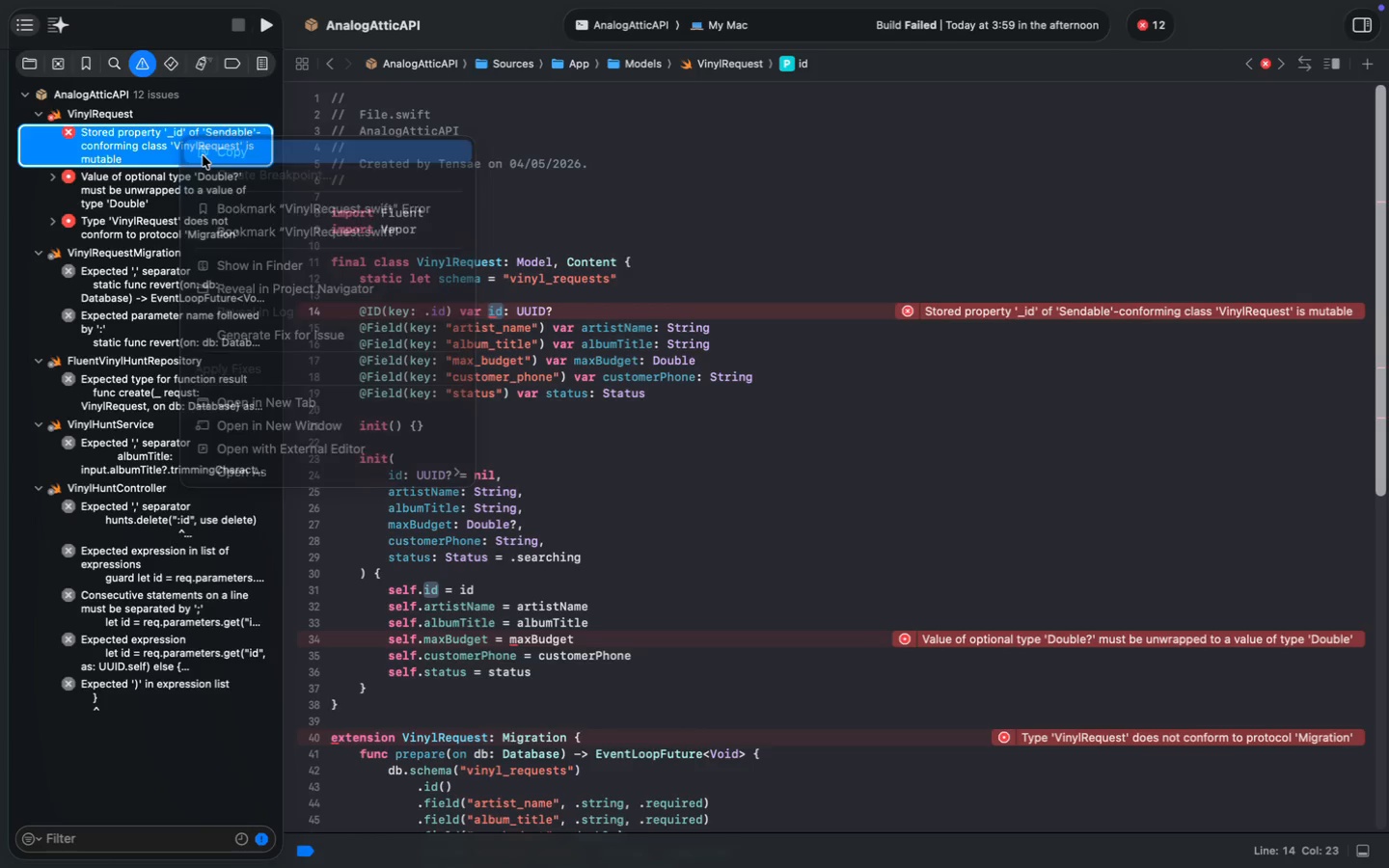 
key(Meta+V)
 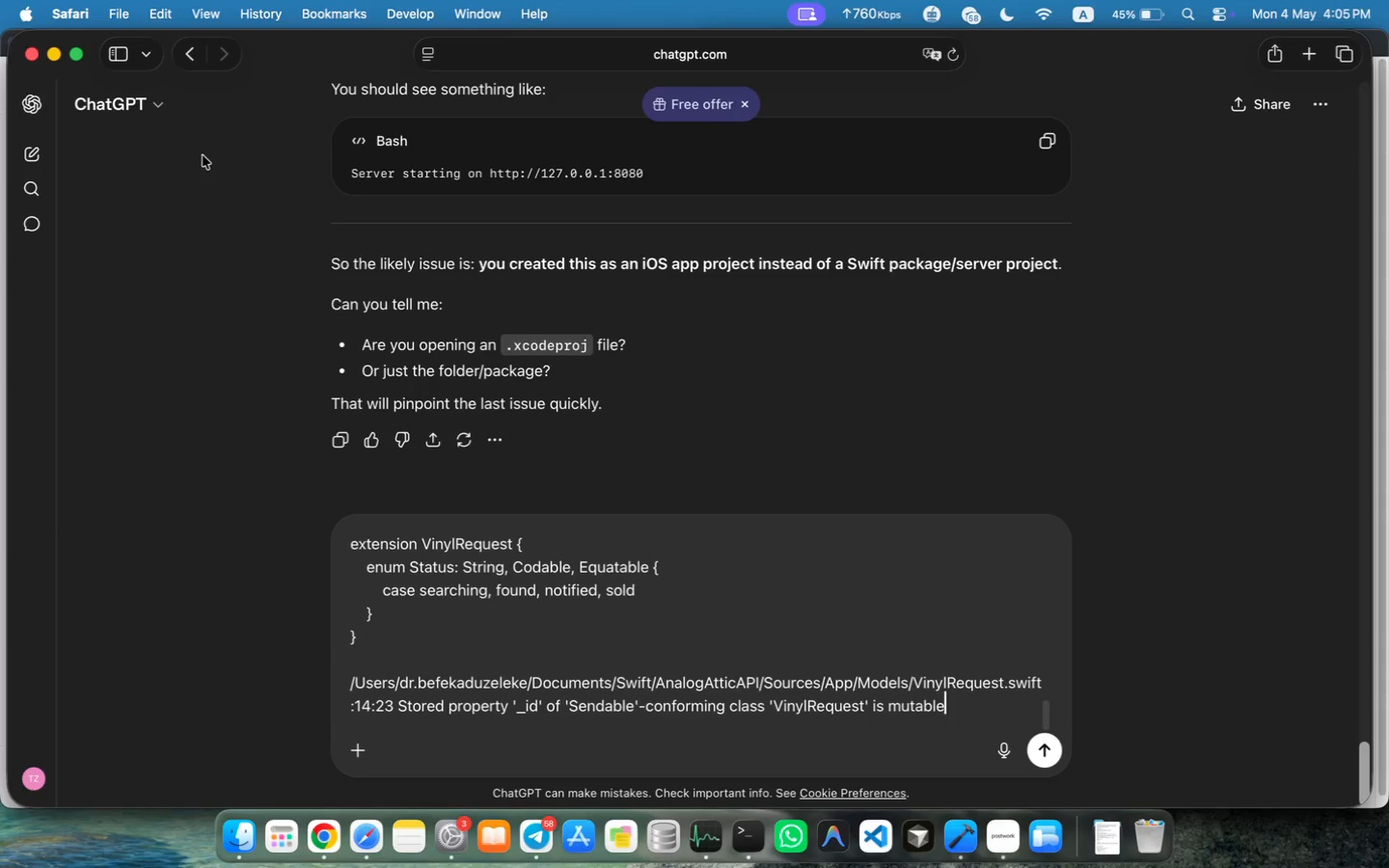 
key(Shift+Enter)
 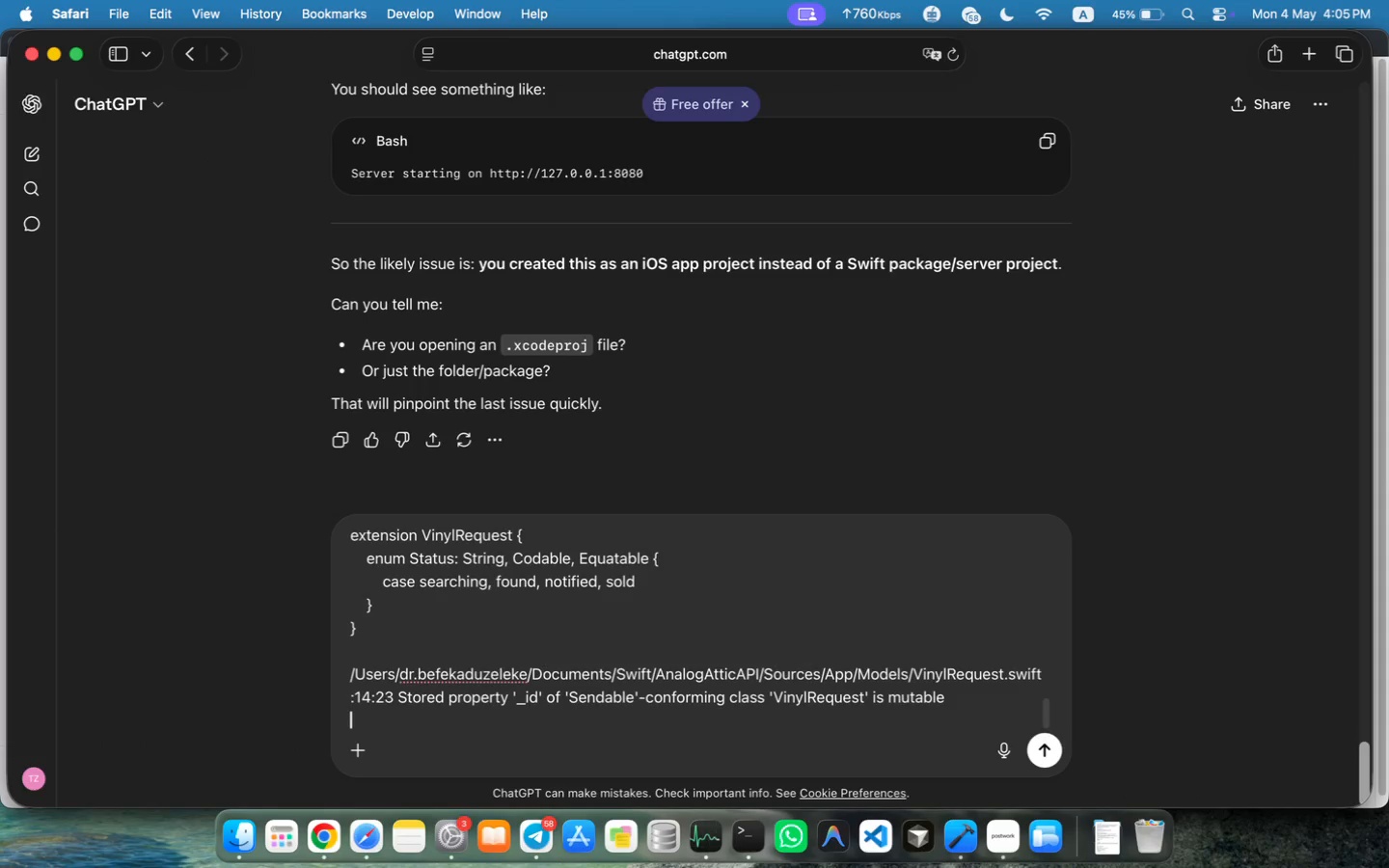 
key(Shift+Enter)
 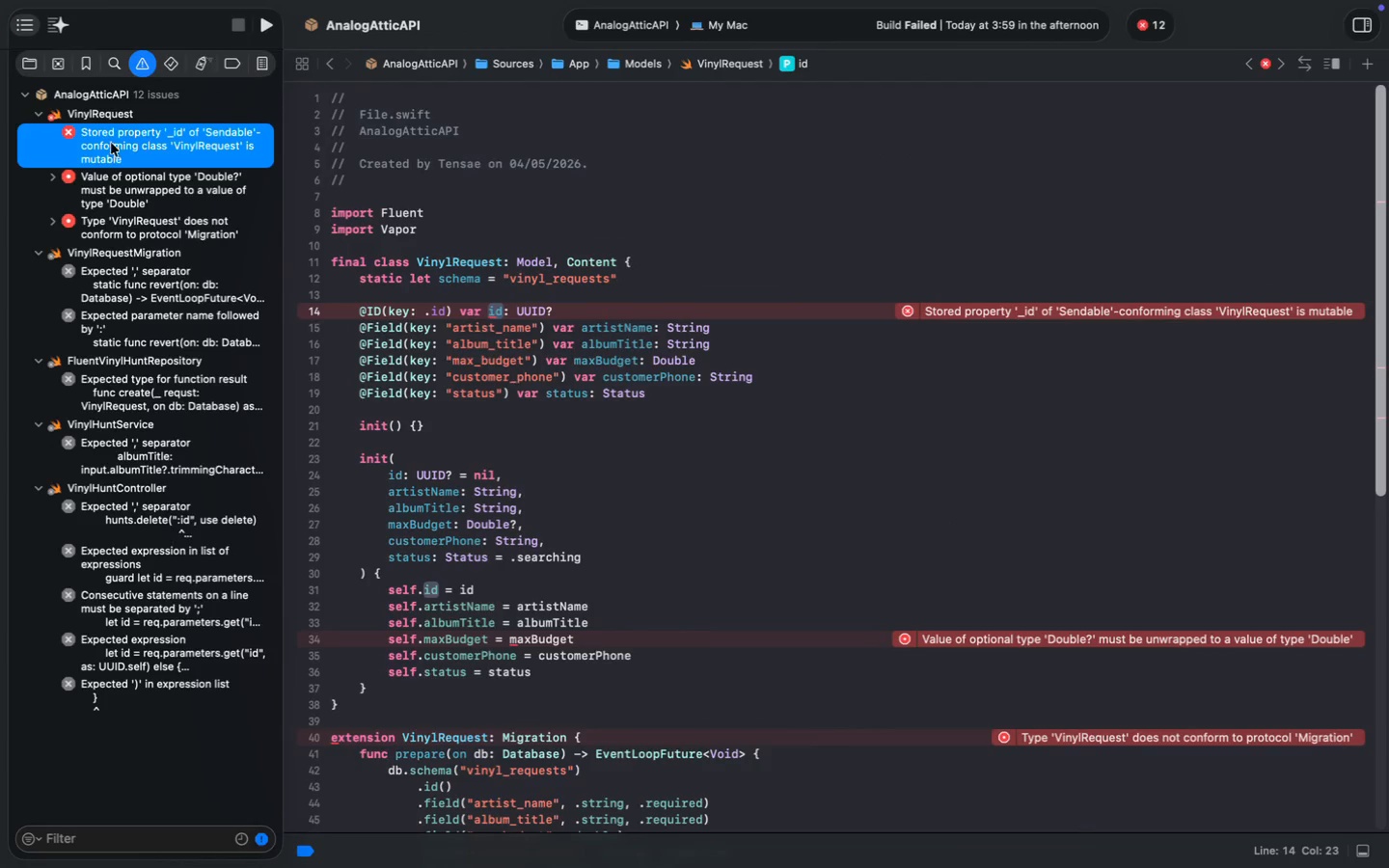 
right_click([114, 197])
 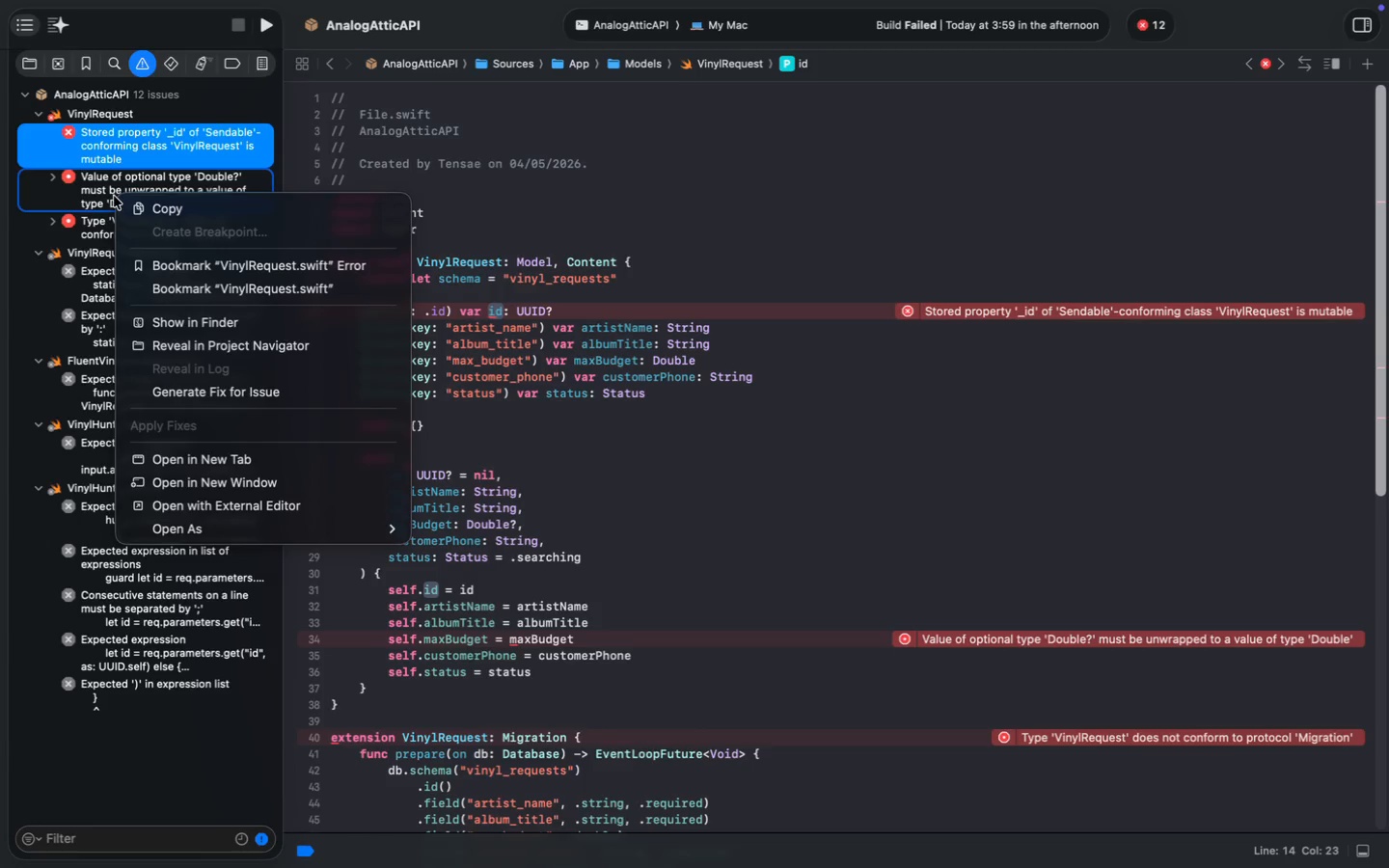 
left_click([113, 190])
 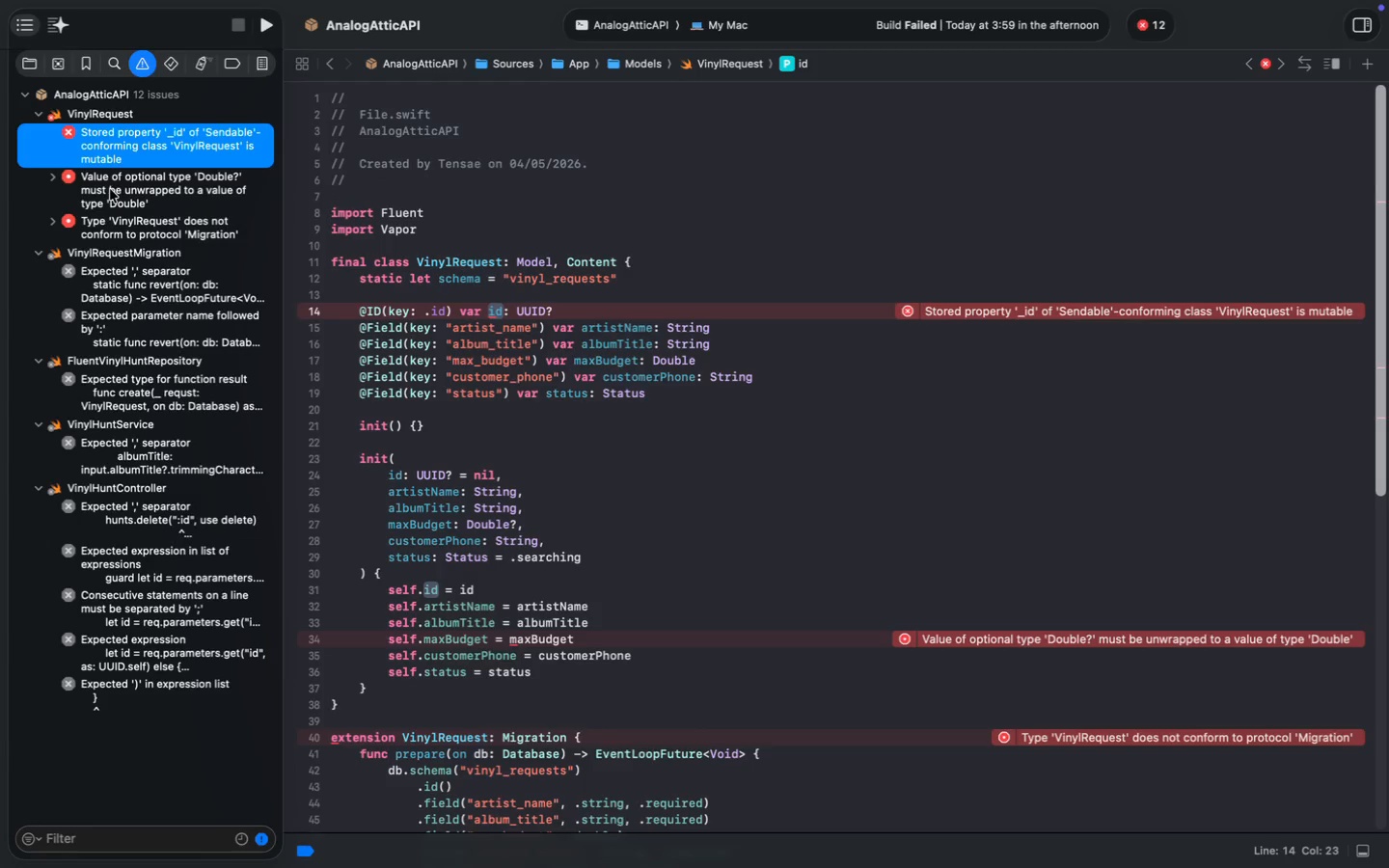 
left_click([110, 189])
 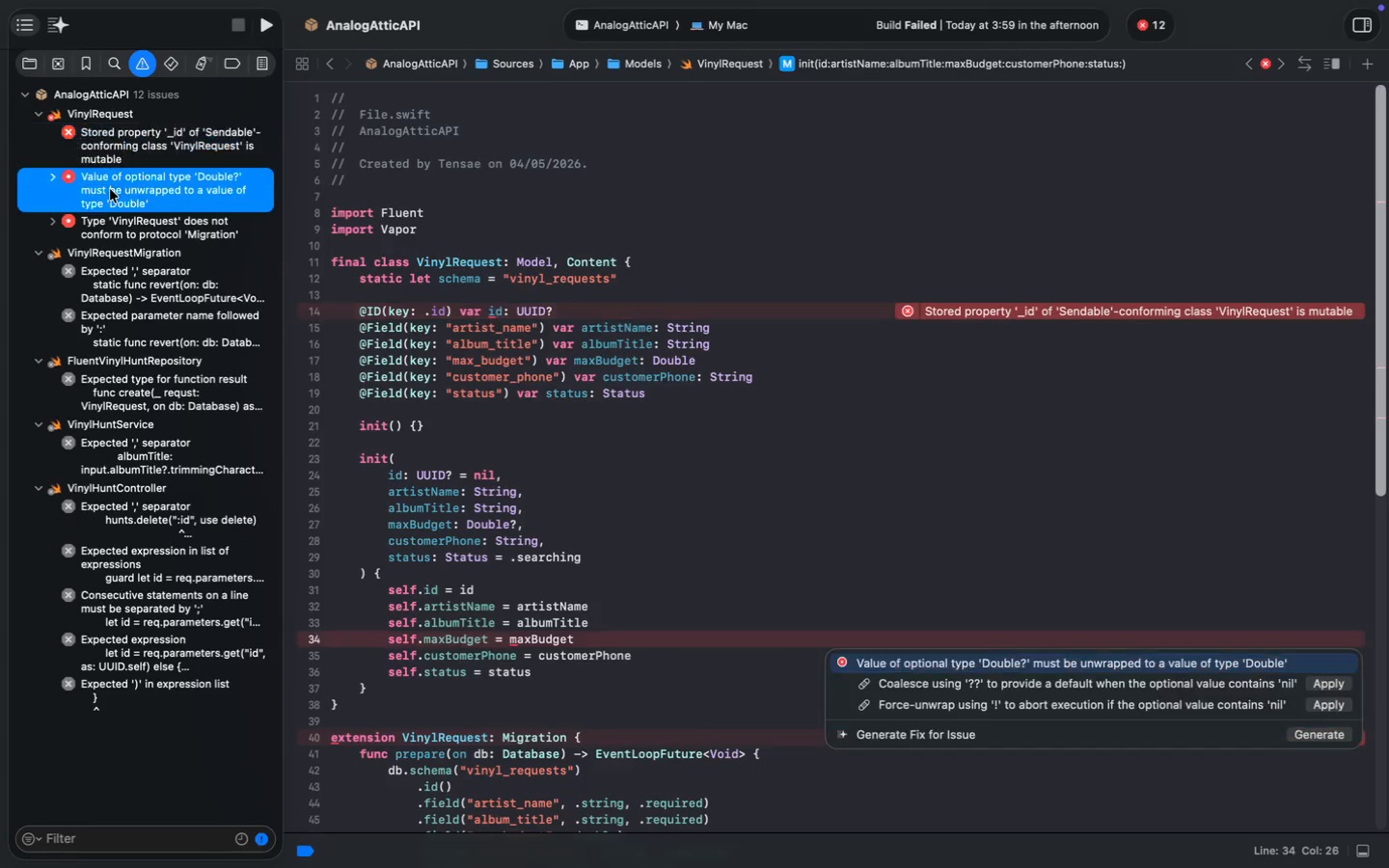 
right_click([110, 189])
 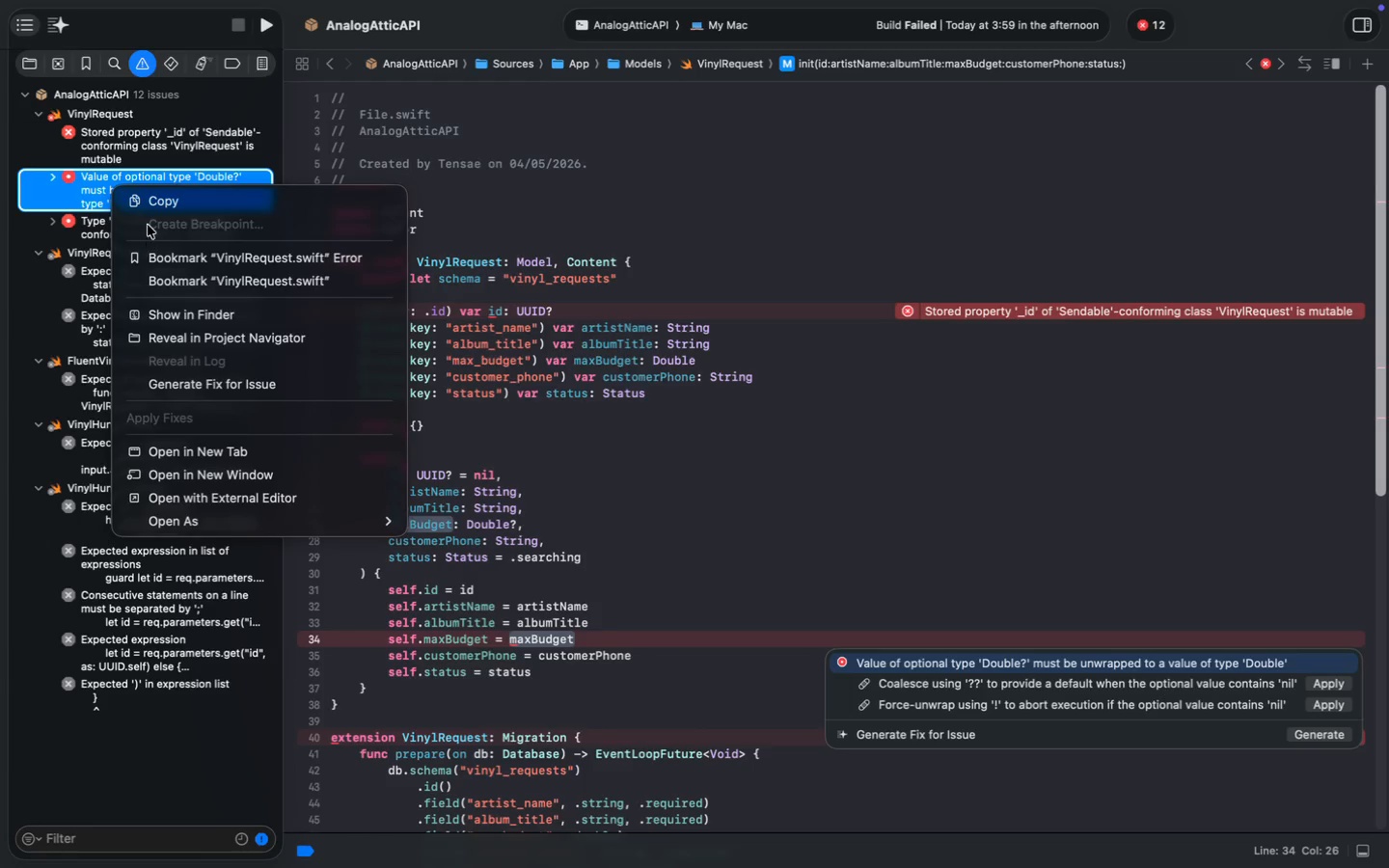 
left_click([148, 208])
 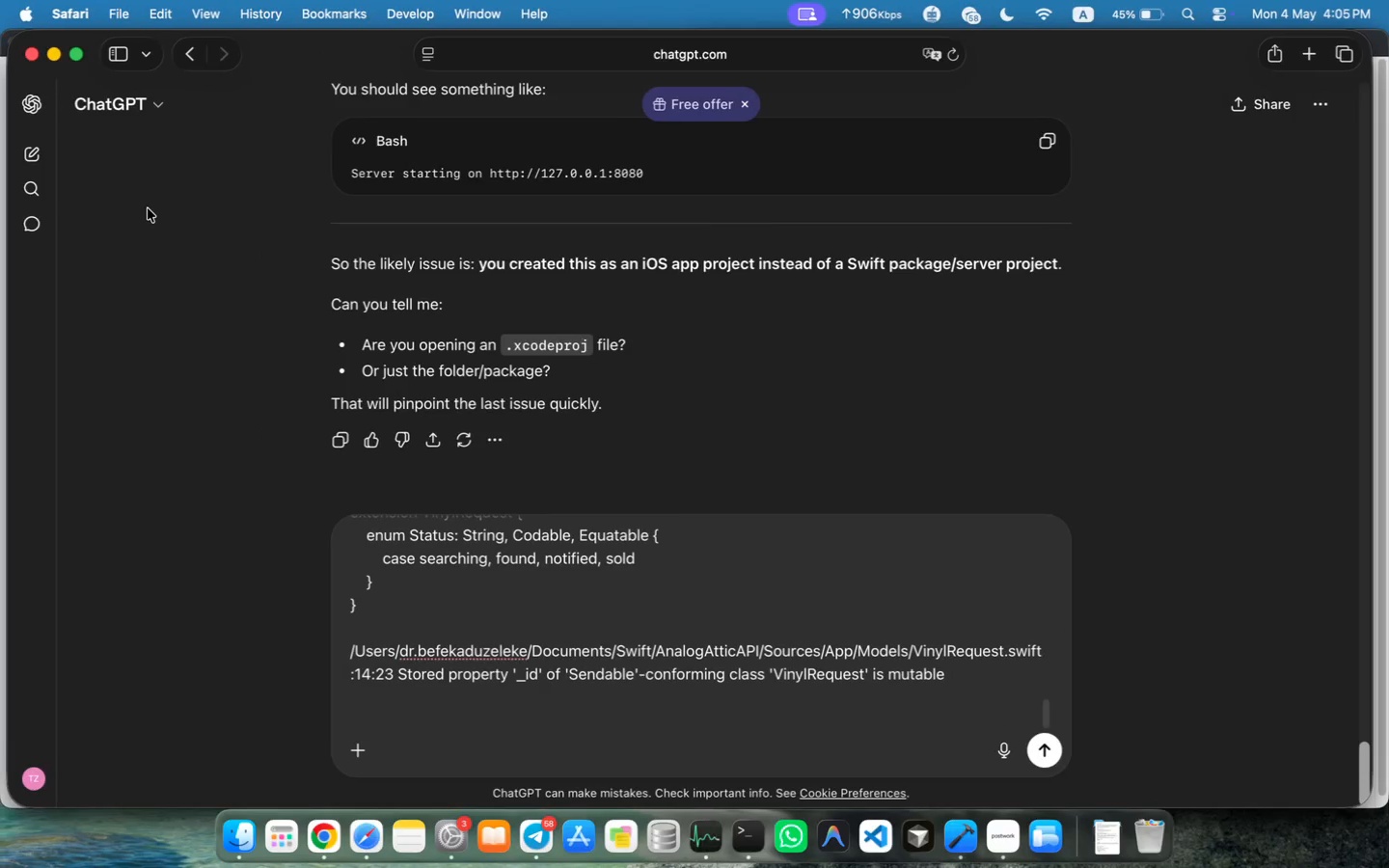 
key(Meta+V)
 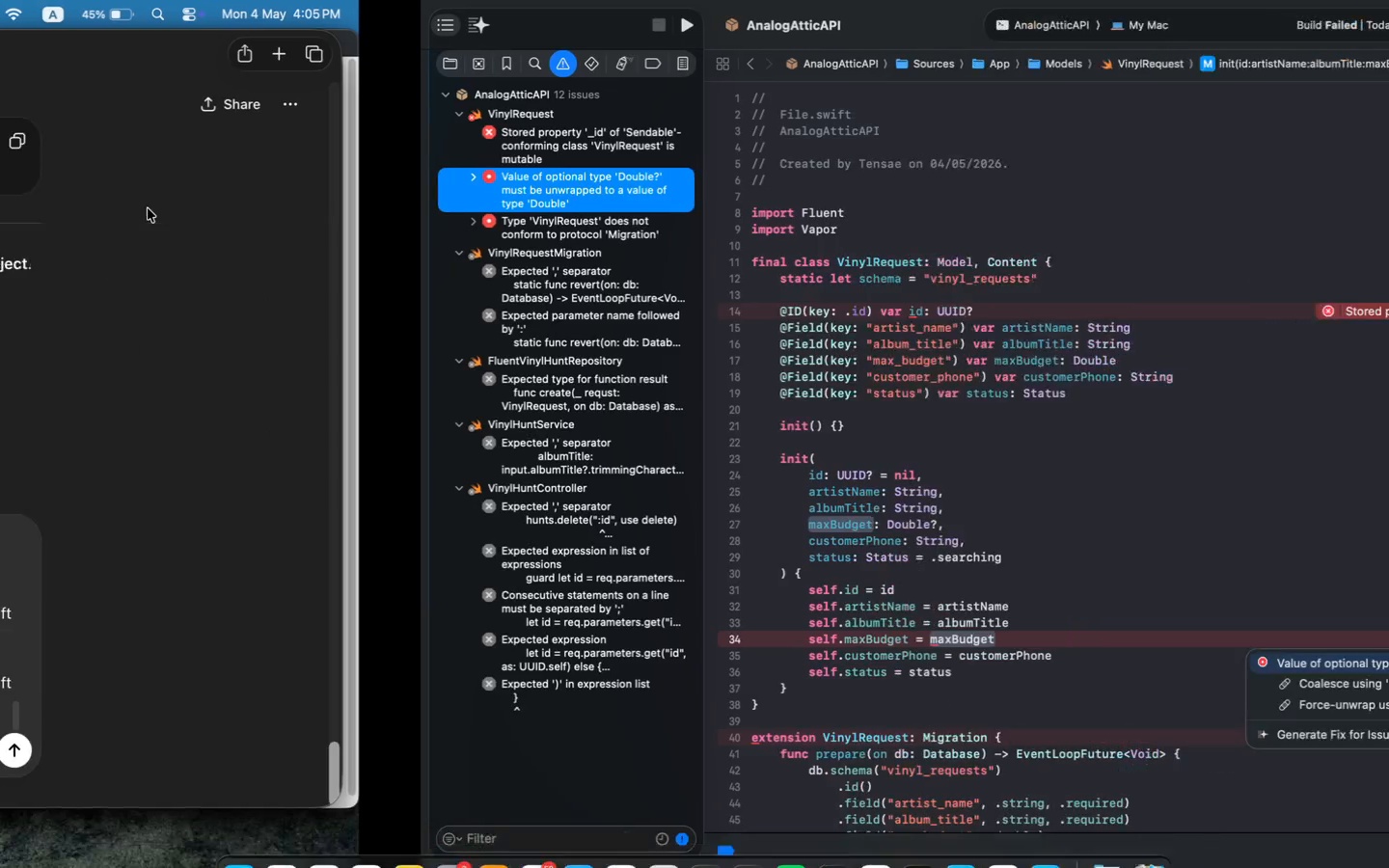 
mouse_move([117, 227])
 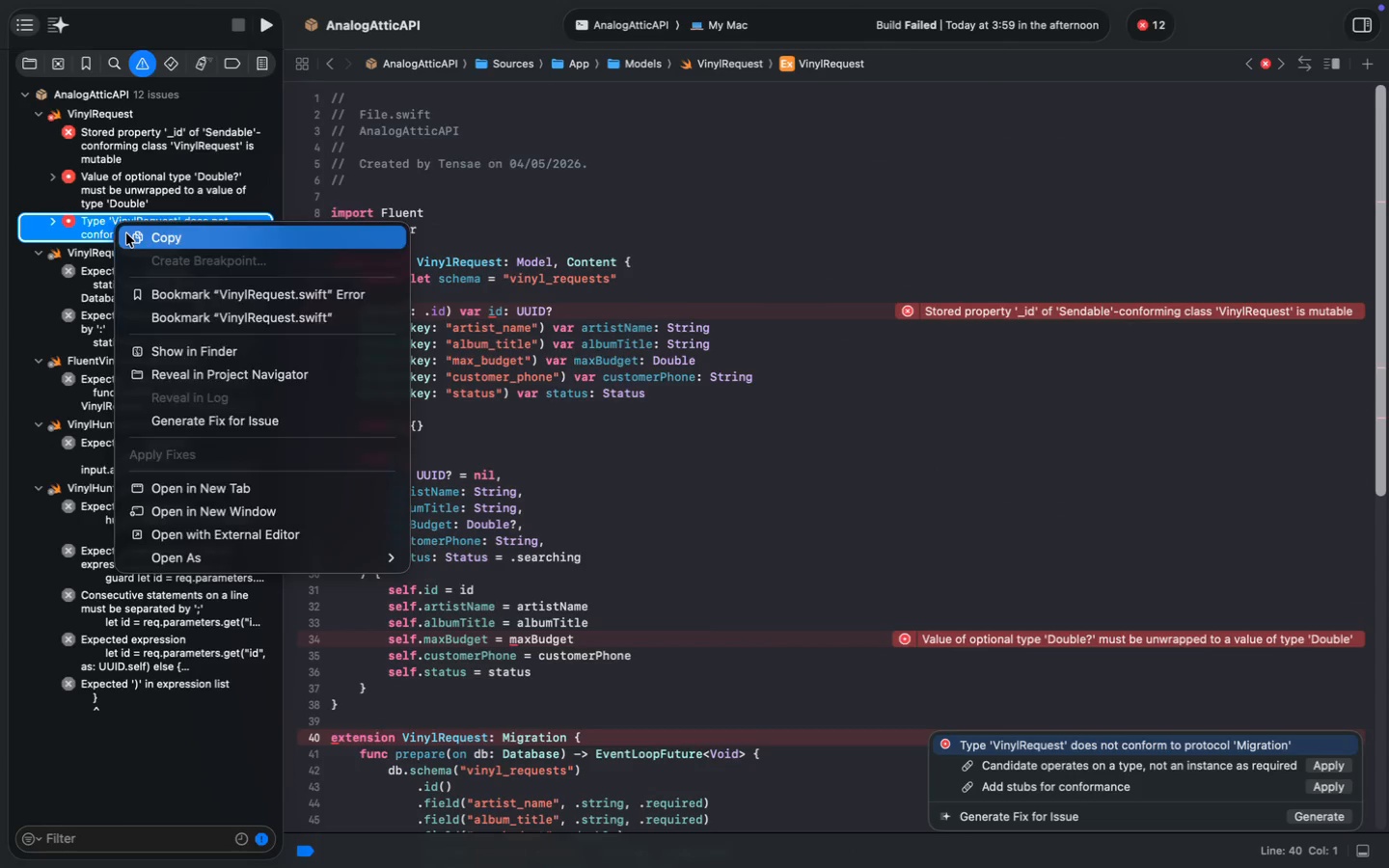 
left_click([126, 233])
 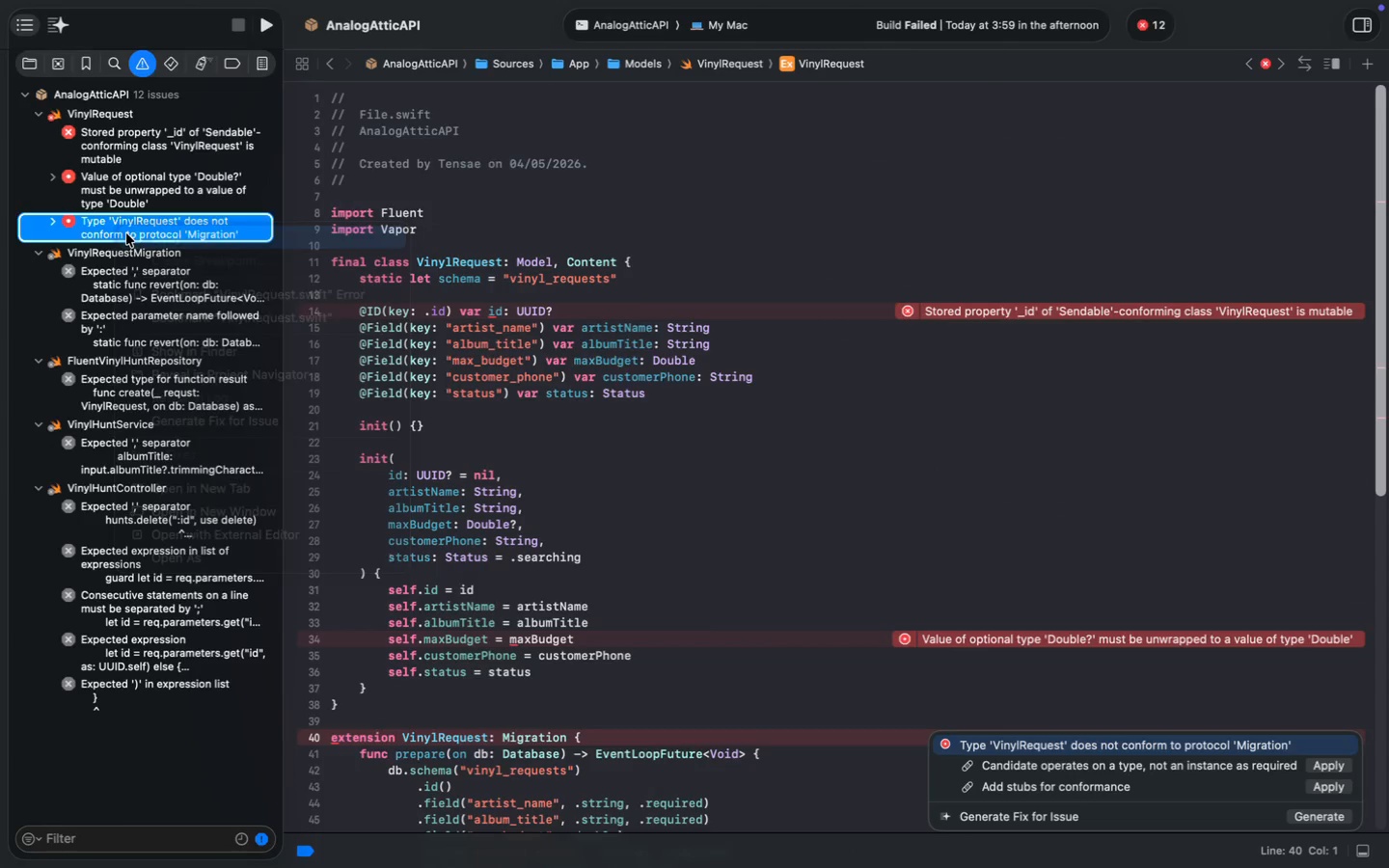 
key(Shift+Enter)
 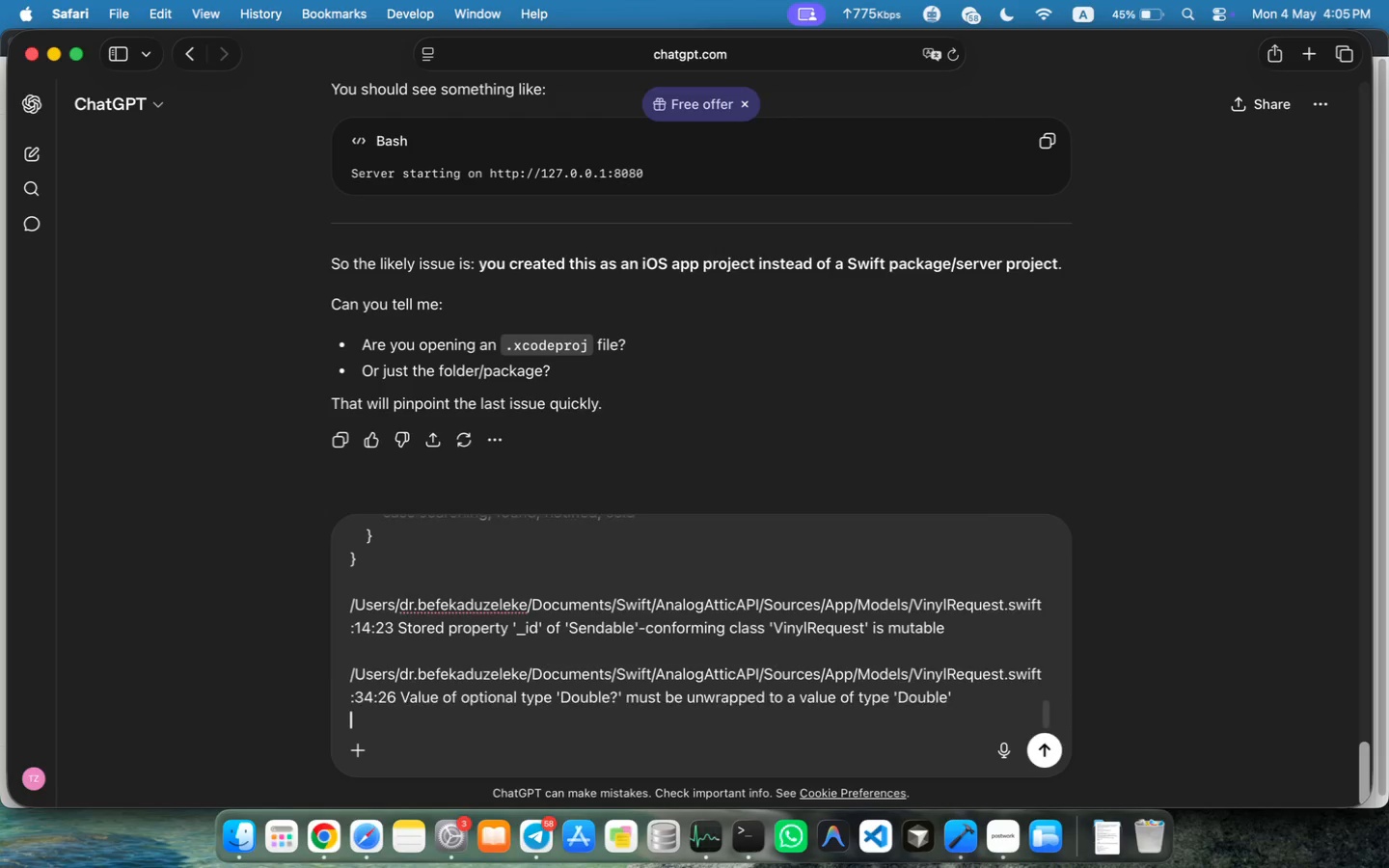 
key(Shift+Enter)
 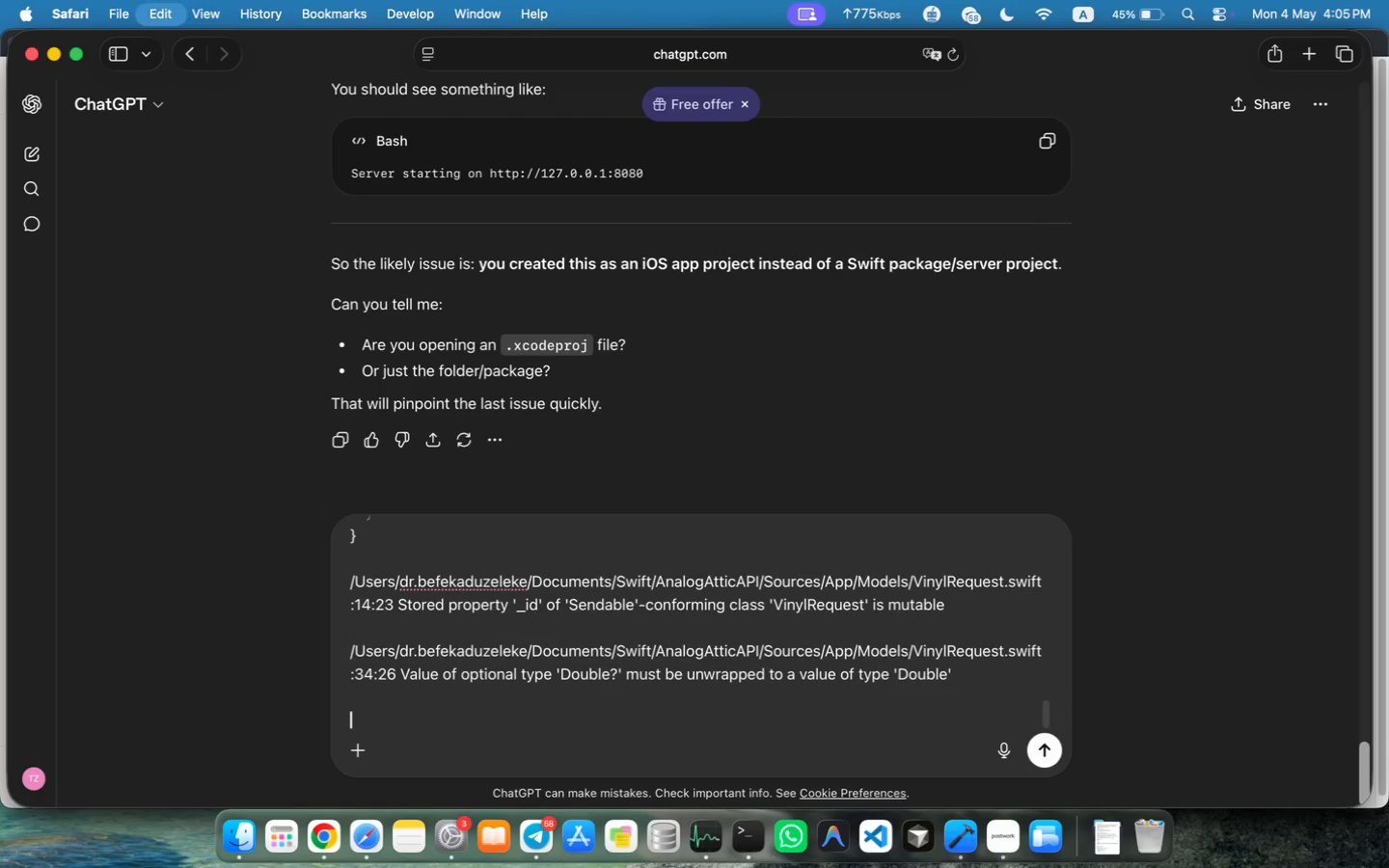 
key(Meta+V)
 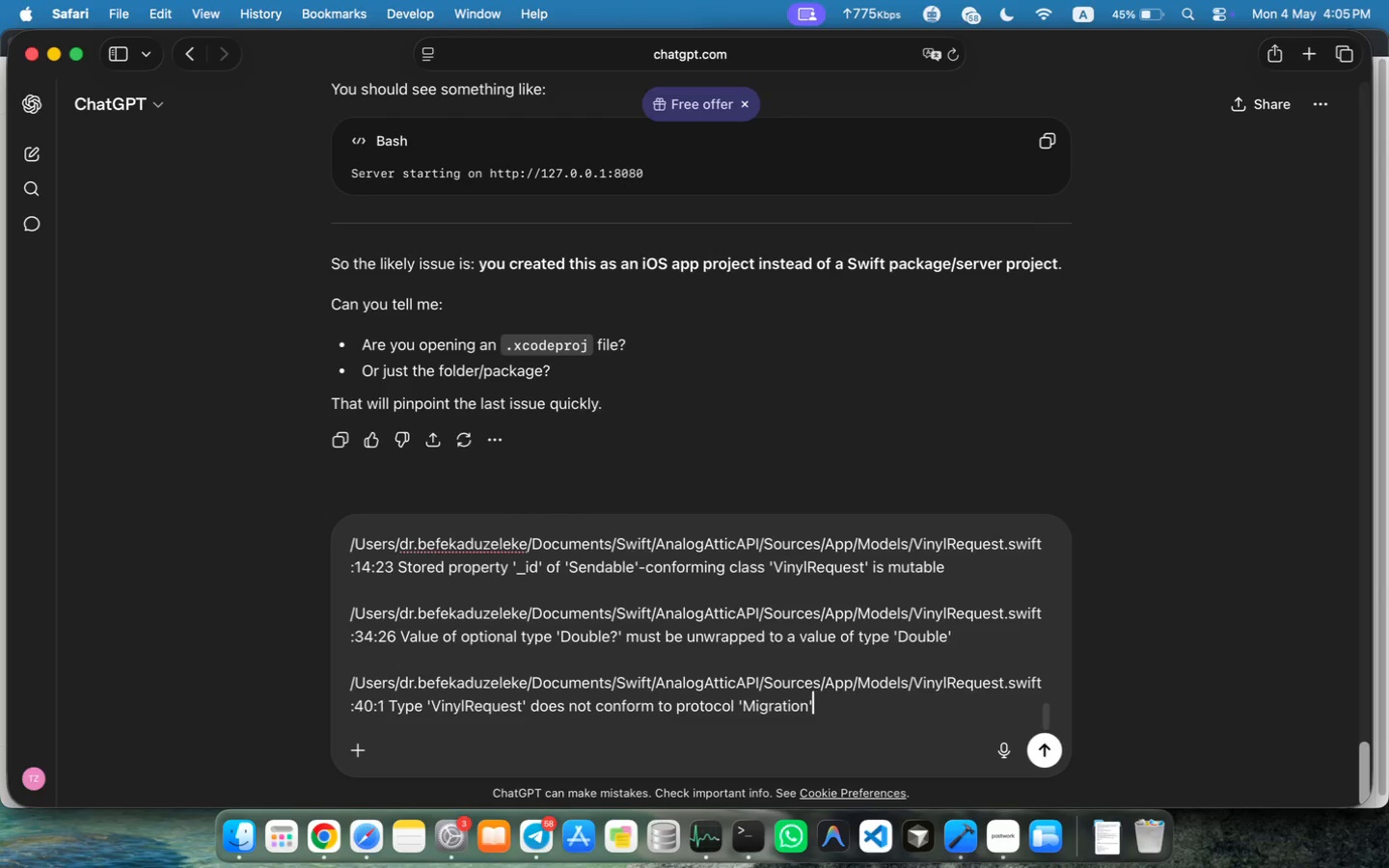 
key(Meta+A)
 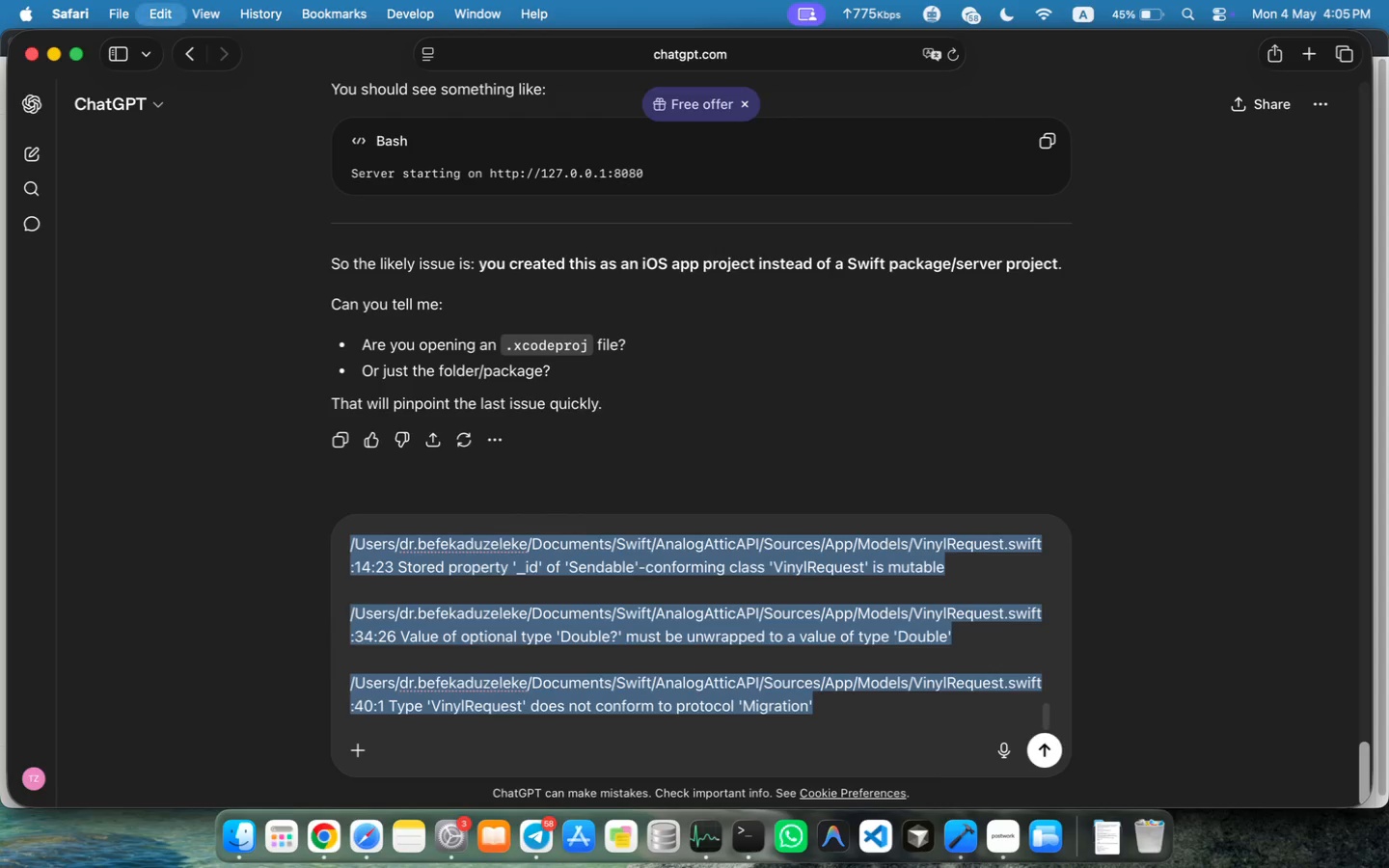 
key(Meta+C)
 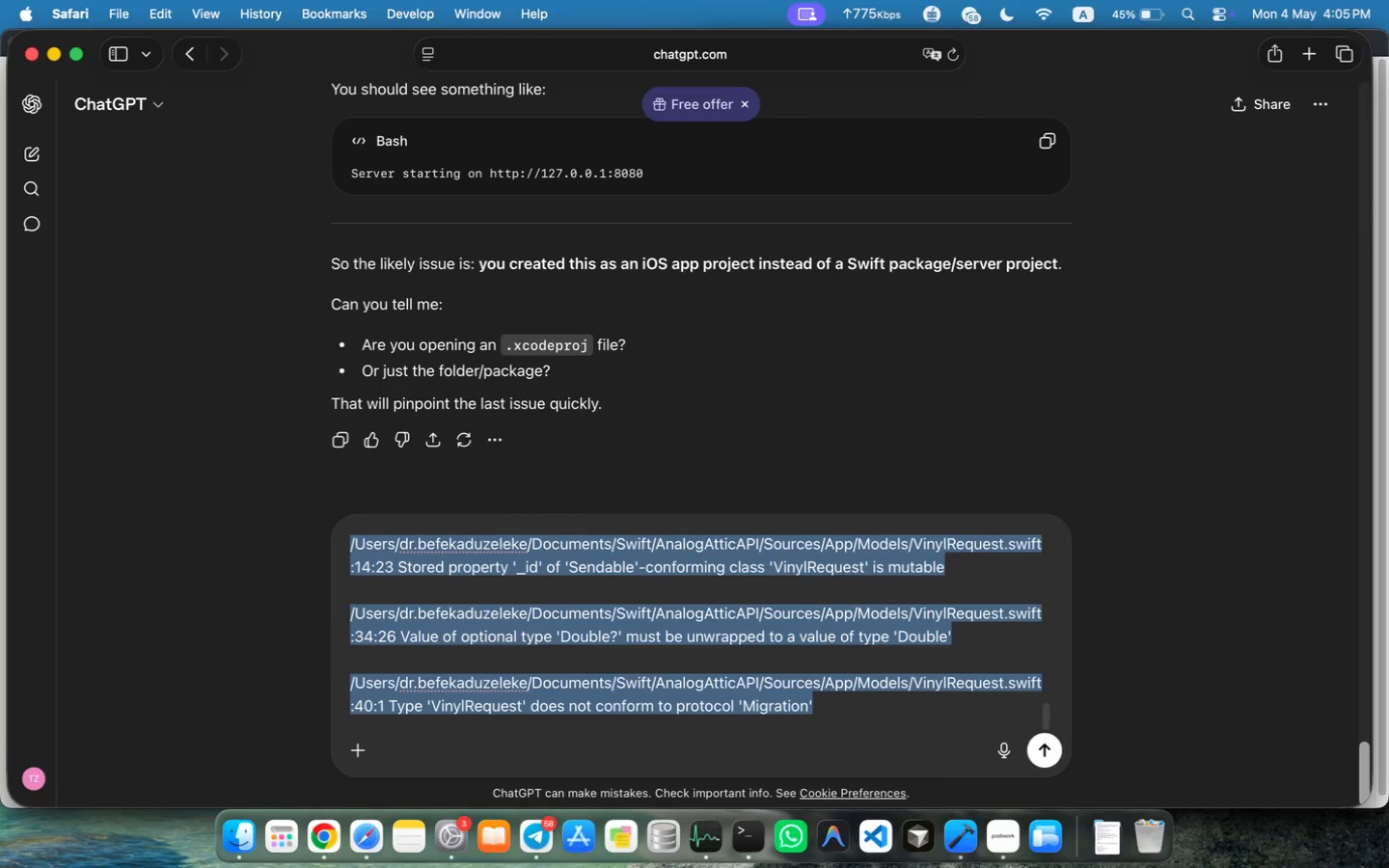 
key(Enter)
 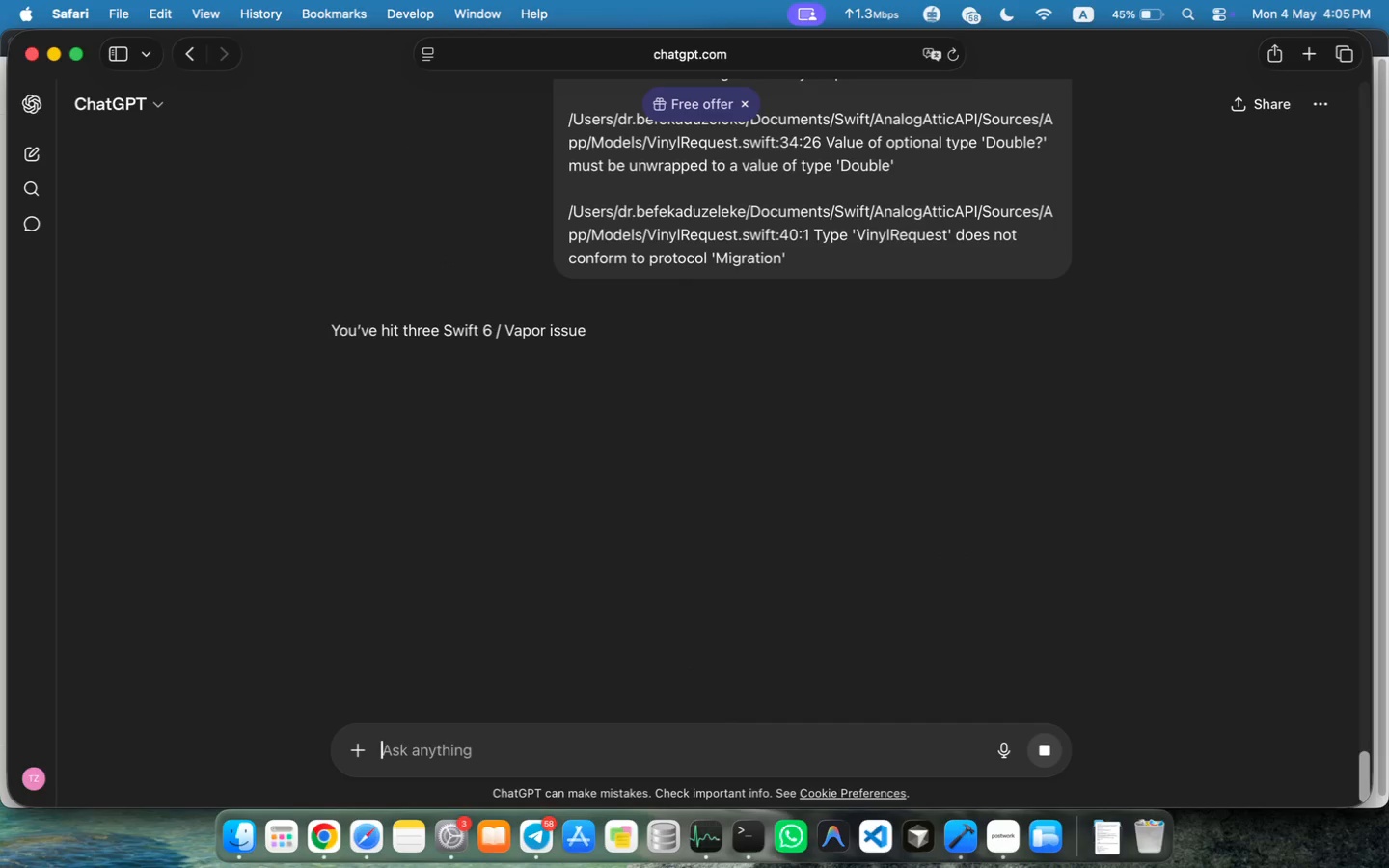 
wait(6.78)
 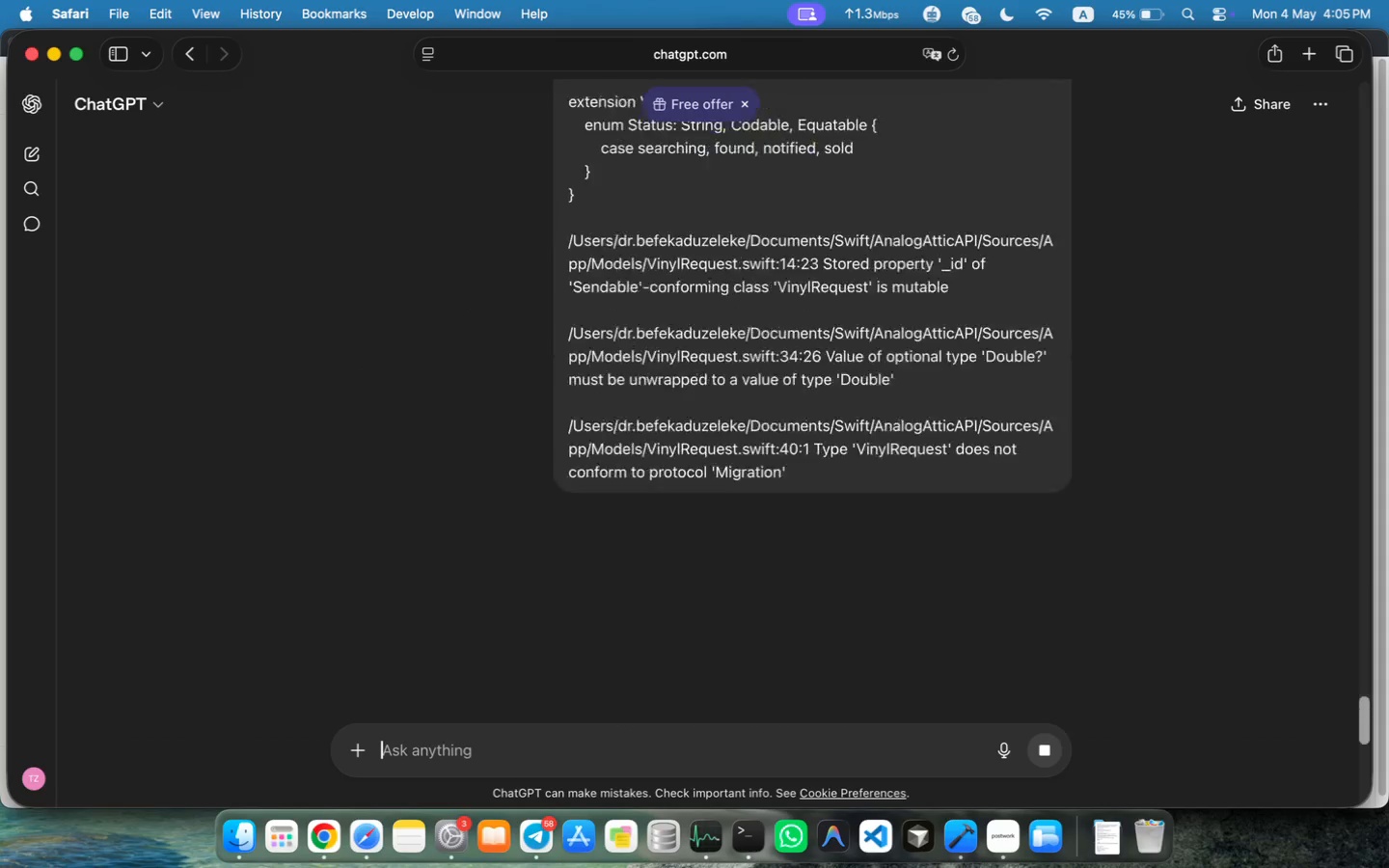 
scroll: coordinate [578, 386], scroll_direction: down, amount: 9.0
 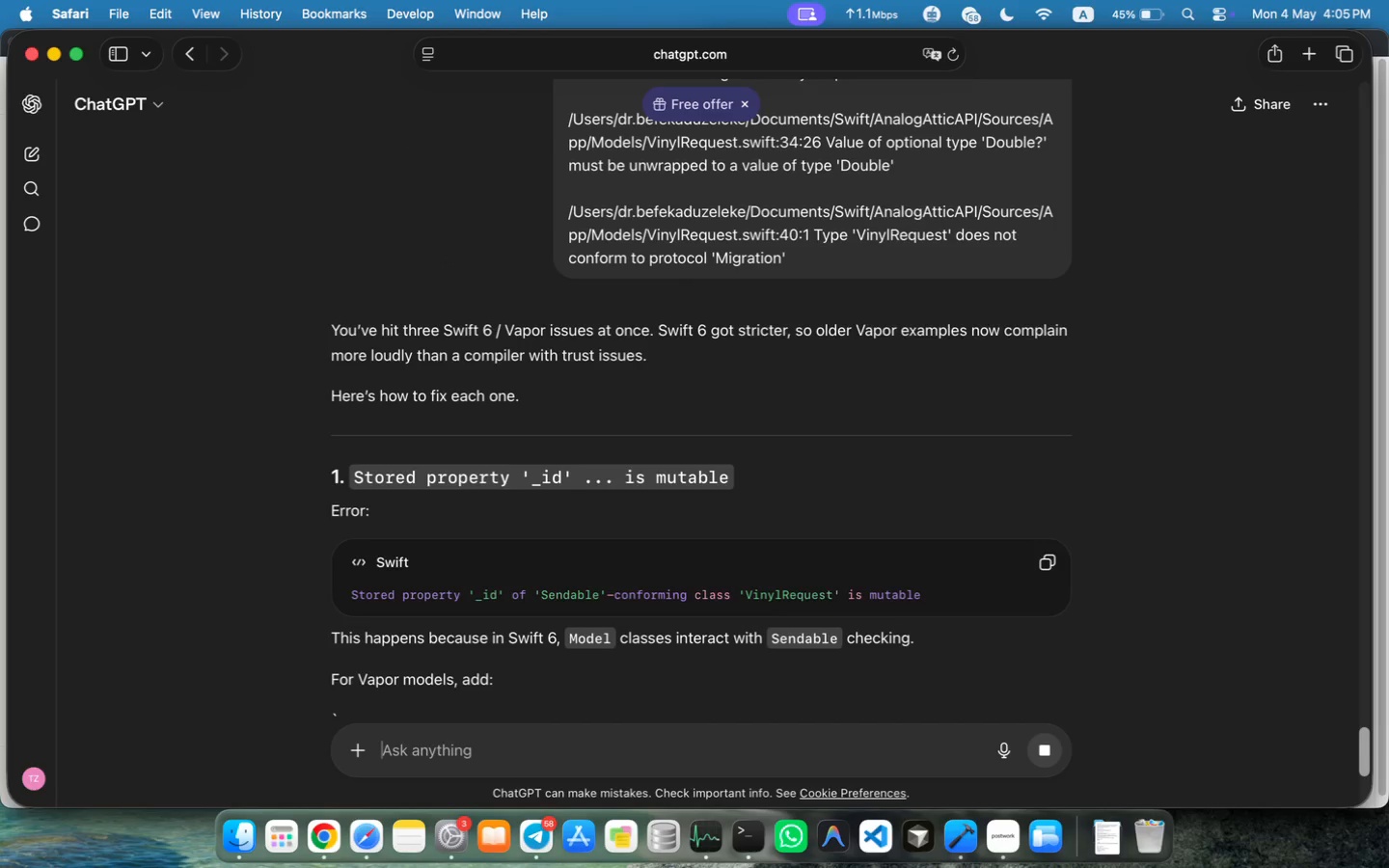 
scroll: coordinate [578, 386], scroll_direction: up, amount: 6.0
 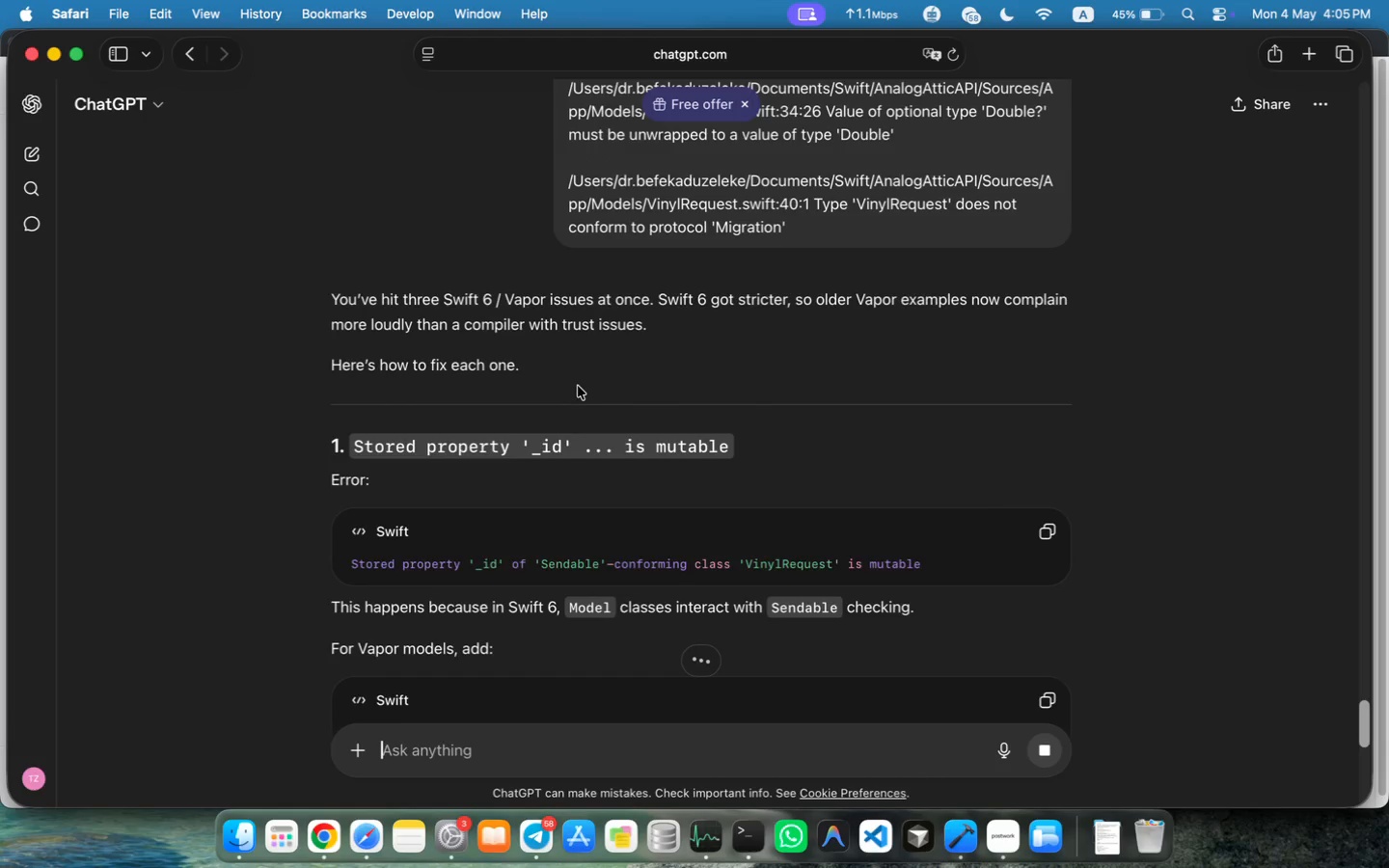 
scroll: coordinate [578, 386], scroll_direction: down, amount: 9.0
 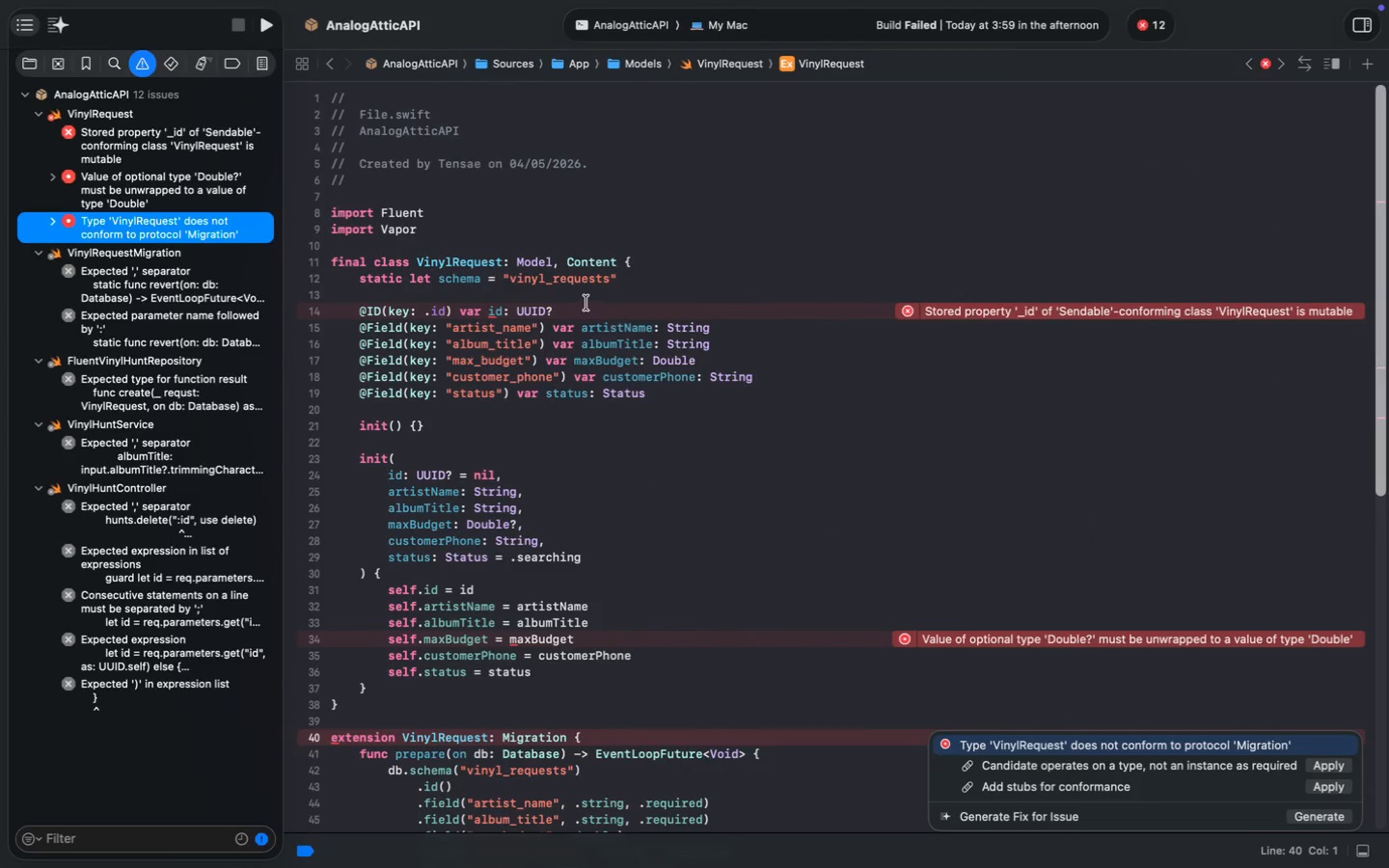 
wait(5.45)
 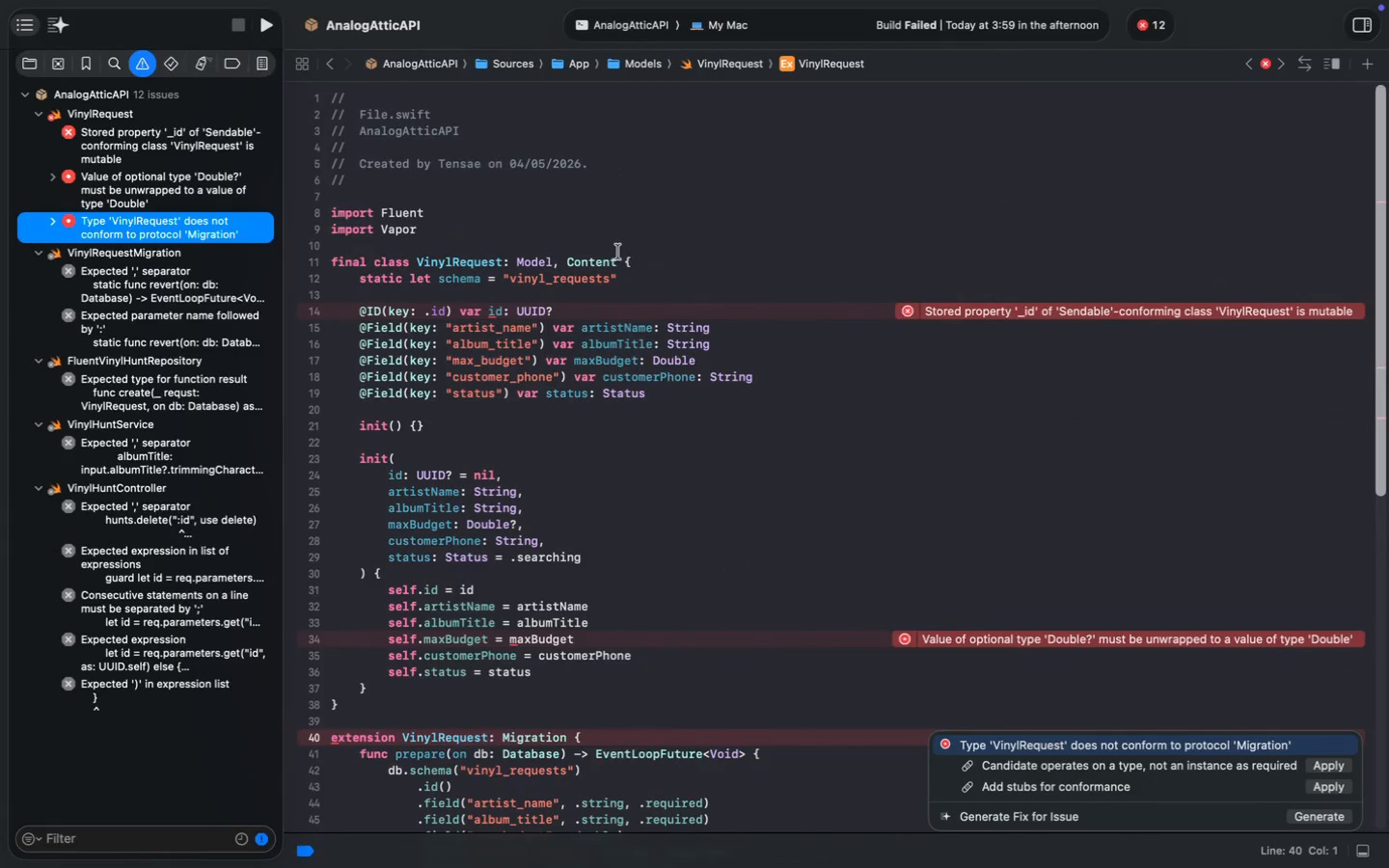 
left_click([618, 259])
 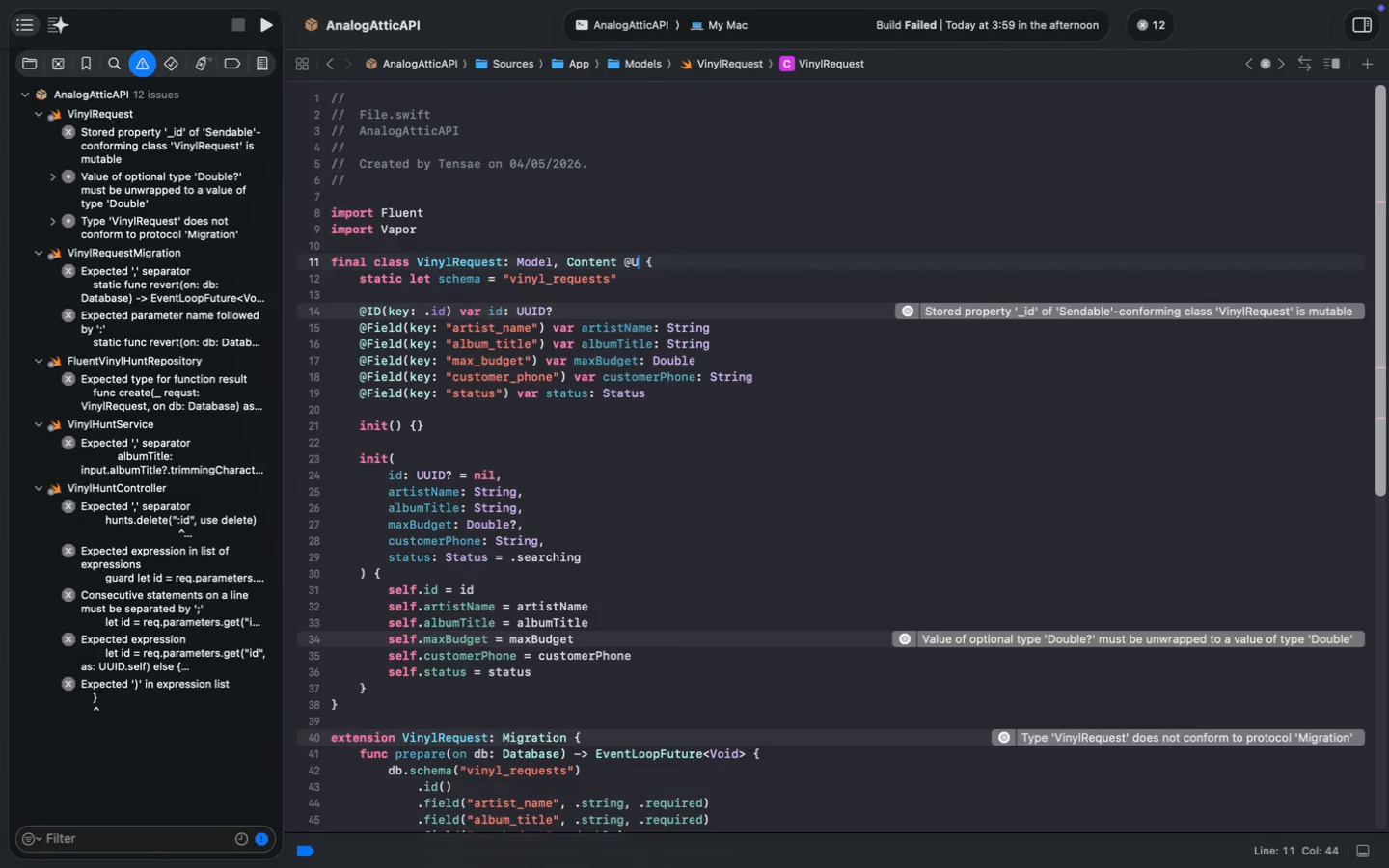 
type( @un)
key(Backspace)
key(Backspace)
type(Unch)
 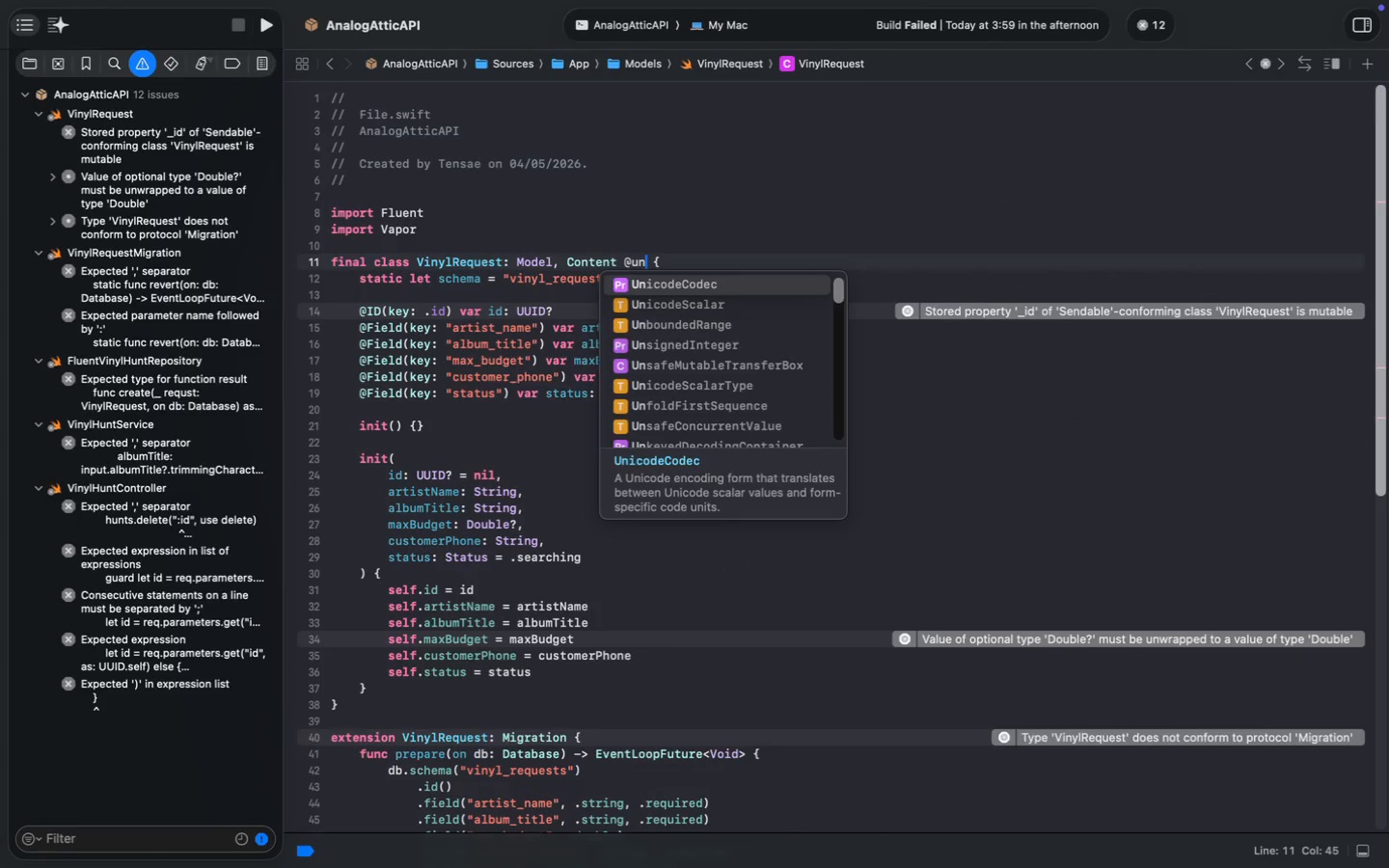 
key(Backspace)
key(Backspace)
key(Backspace)
key(Backspace)
type(uncha)
key(Backspace)
type(ecked Sen)
key(Tab)
 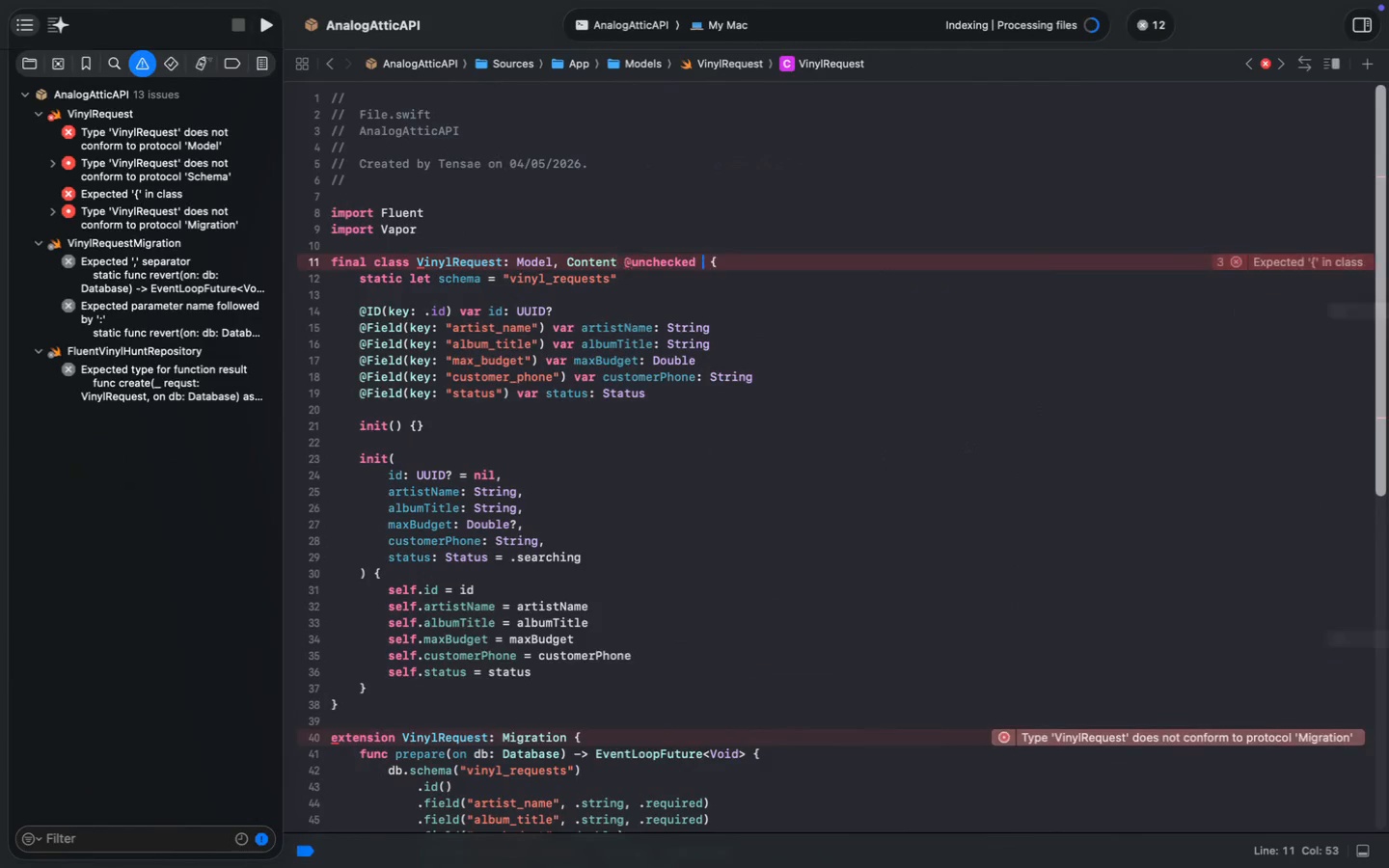 
key(Meta+S)
 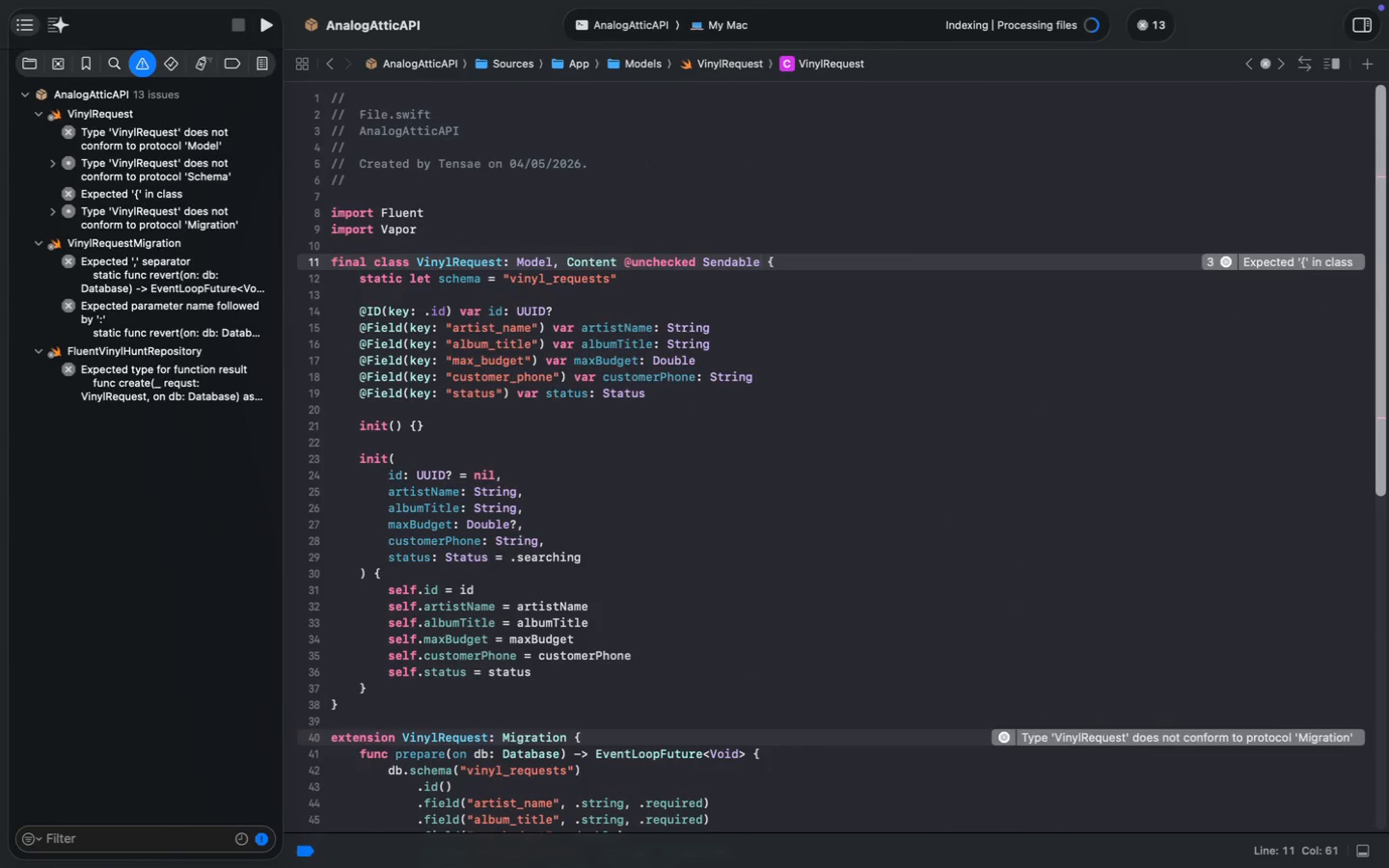 
key(Meta+S)
 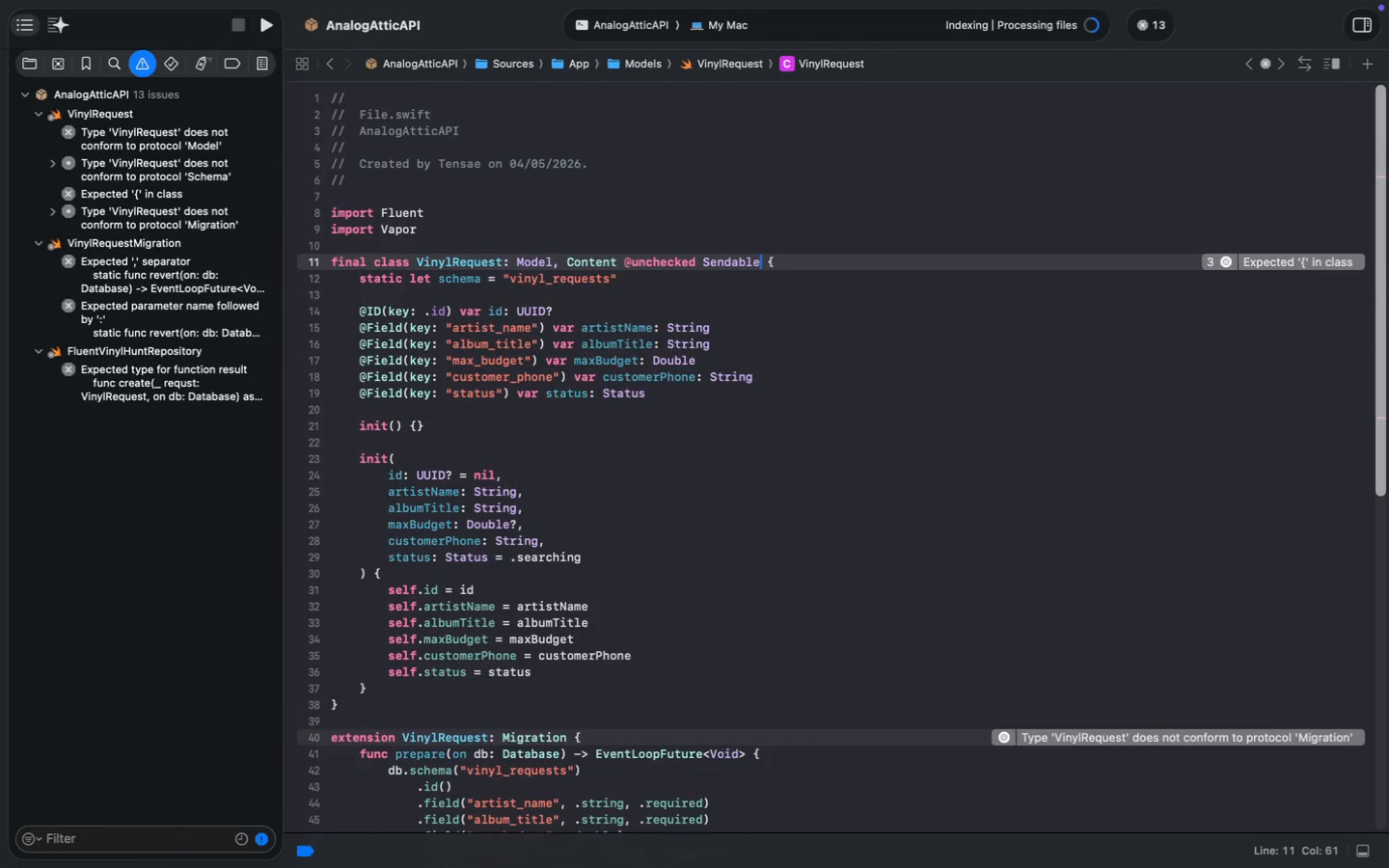 
key(Meta+S)
 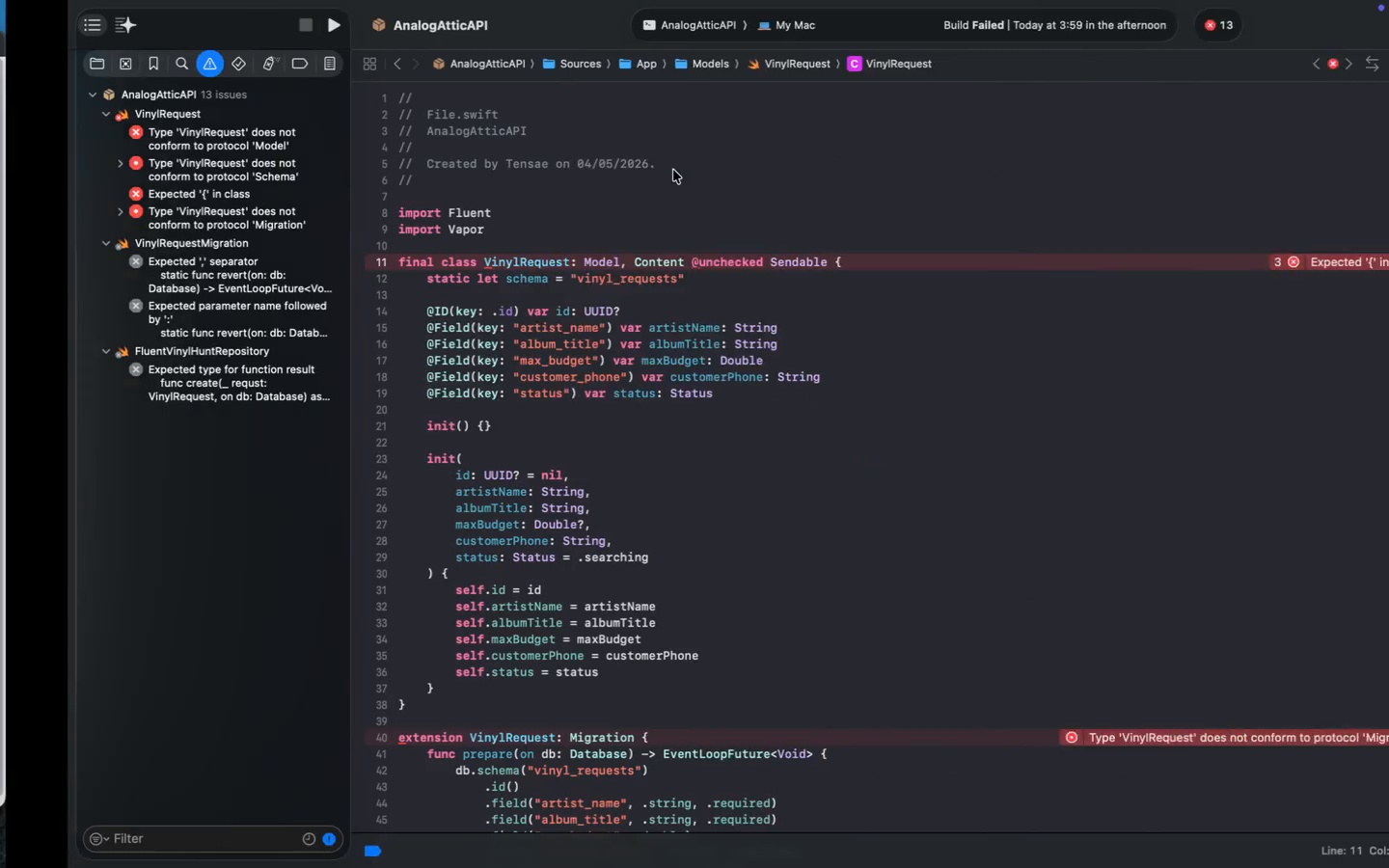 
wait(8.31)
 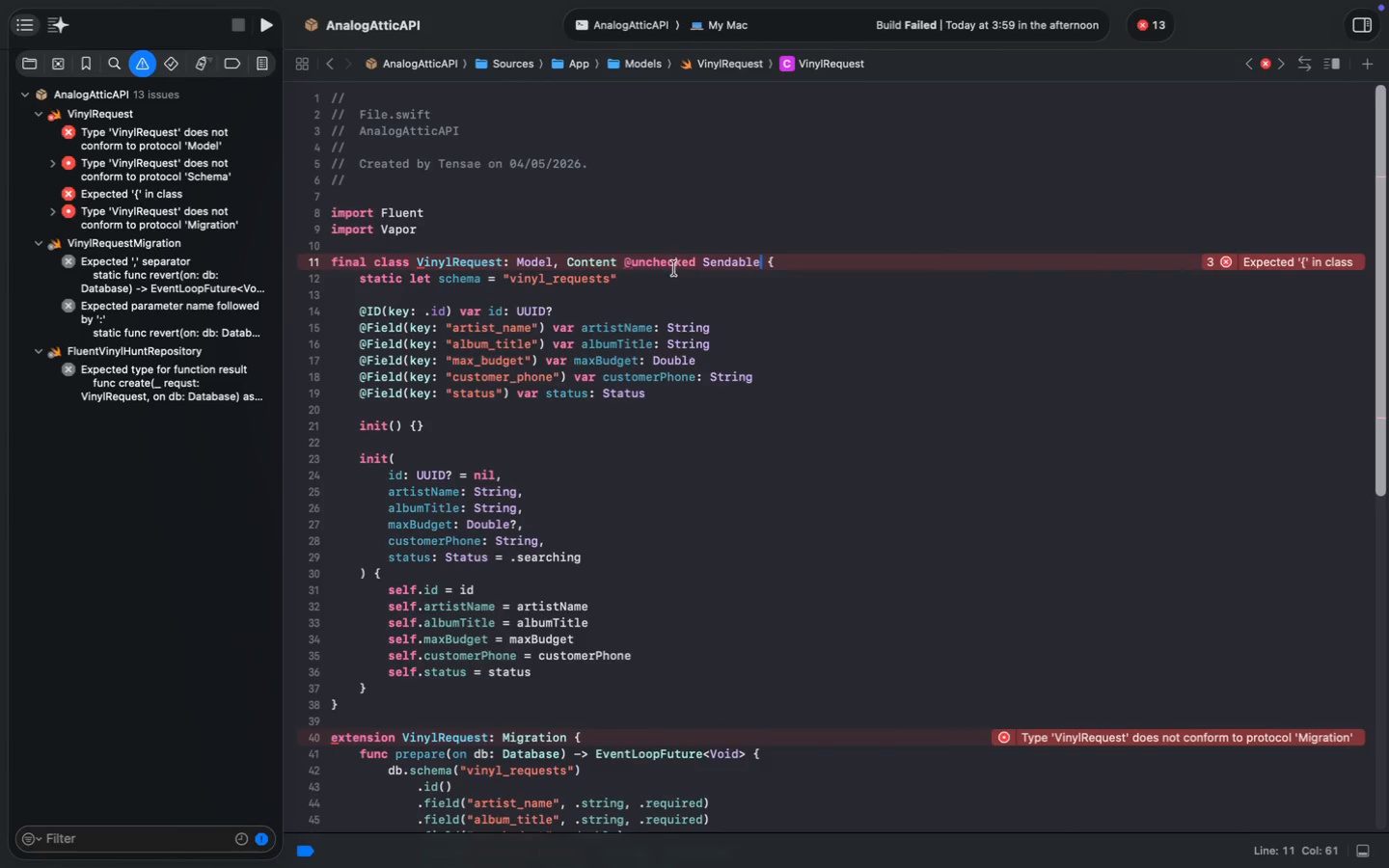 
left_click([614, 260])
 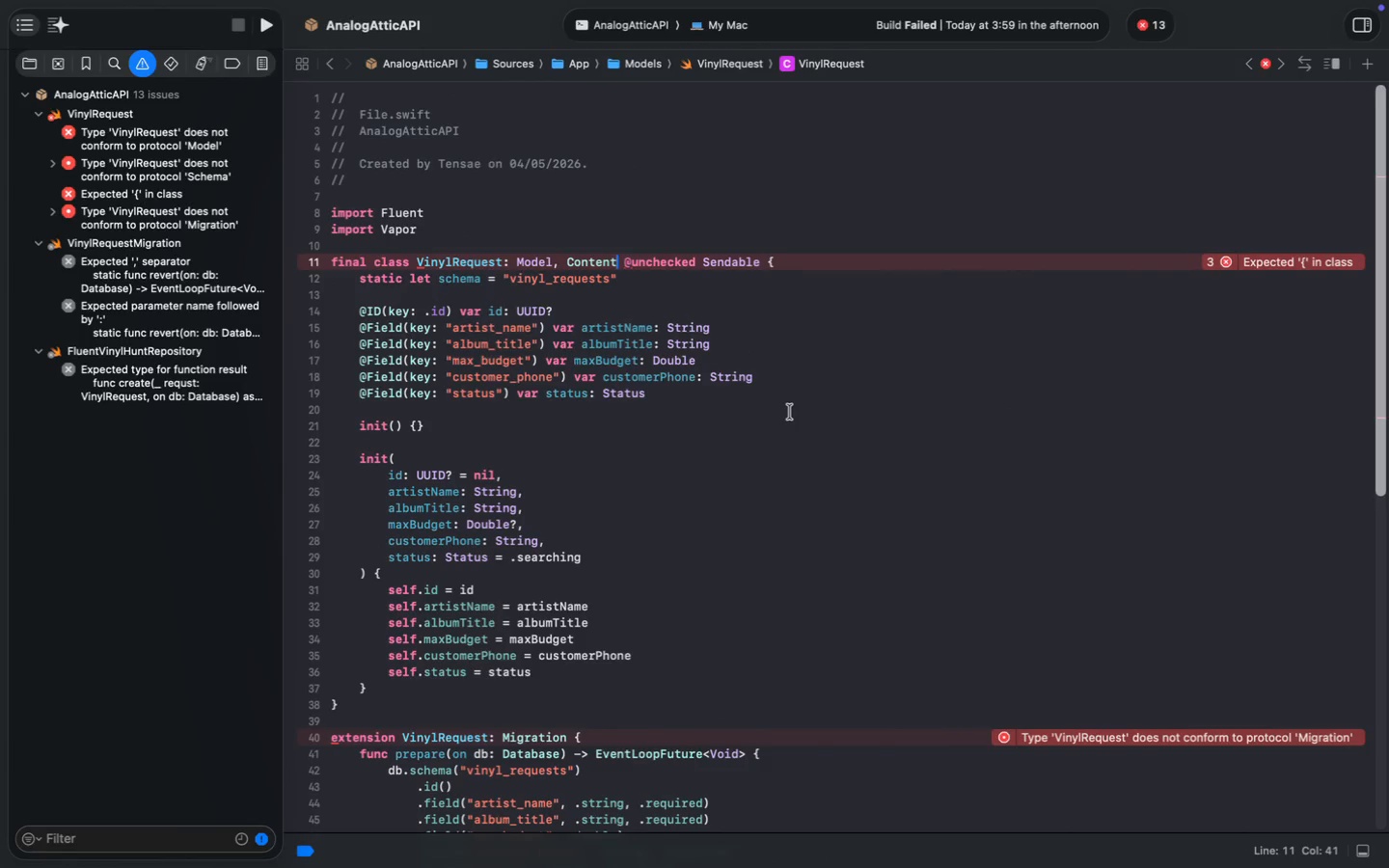 
key(Comma)
 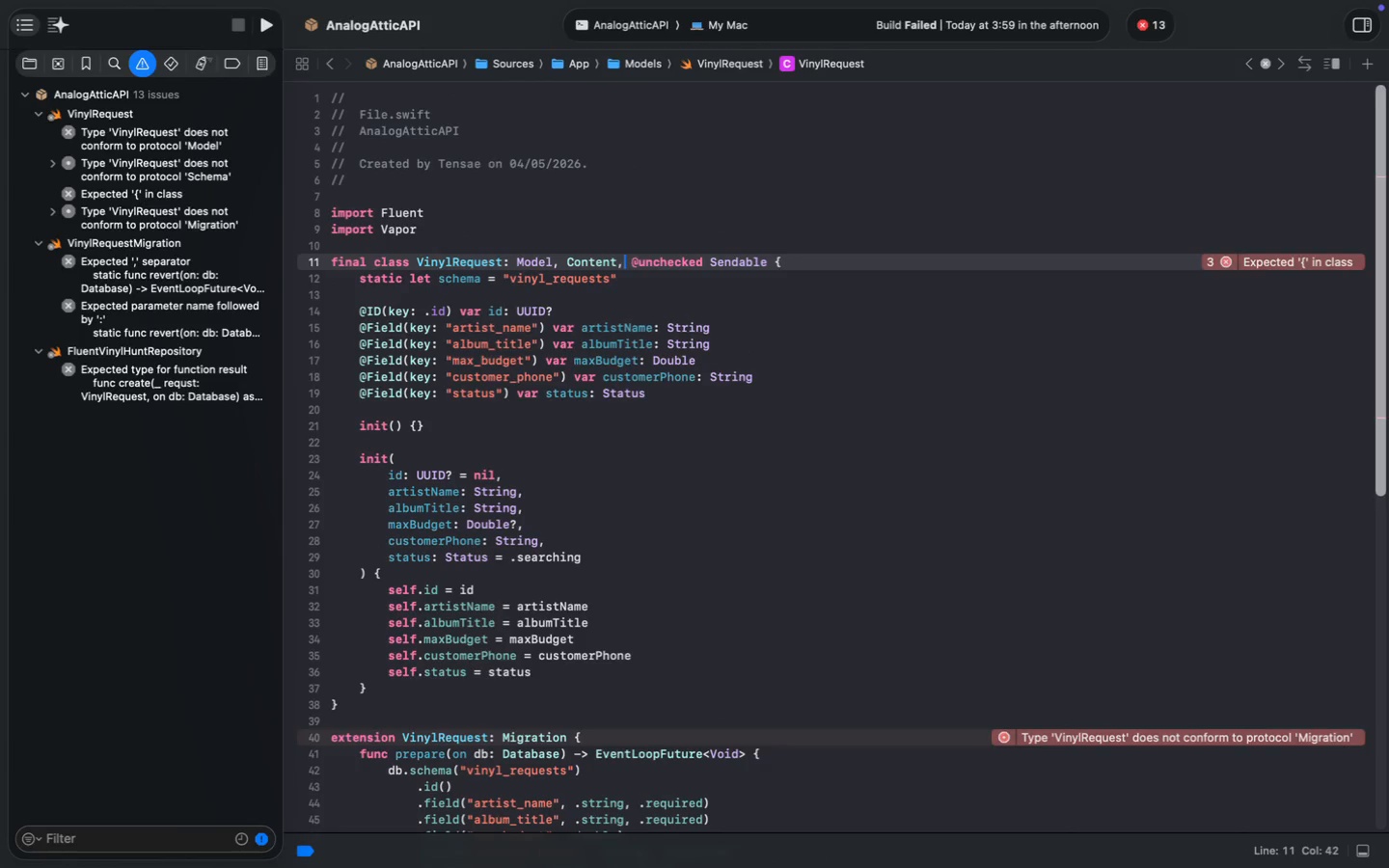 
key(Meta+S)
 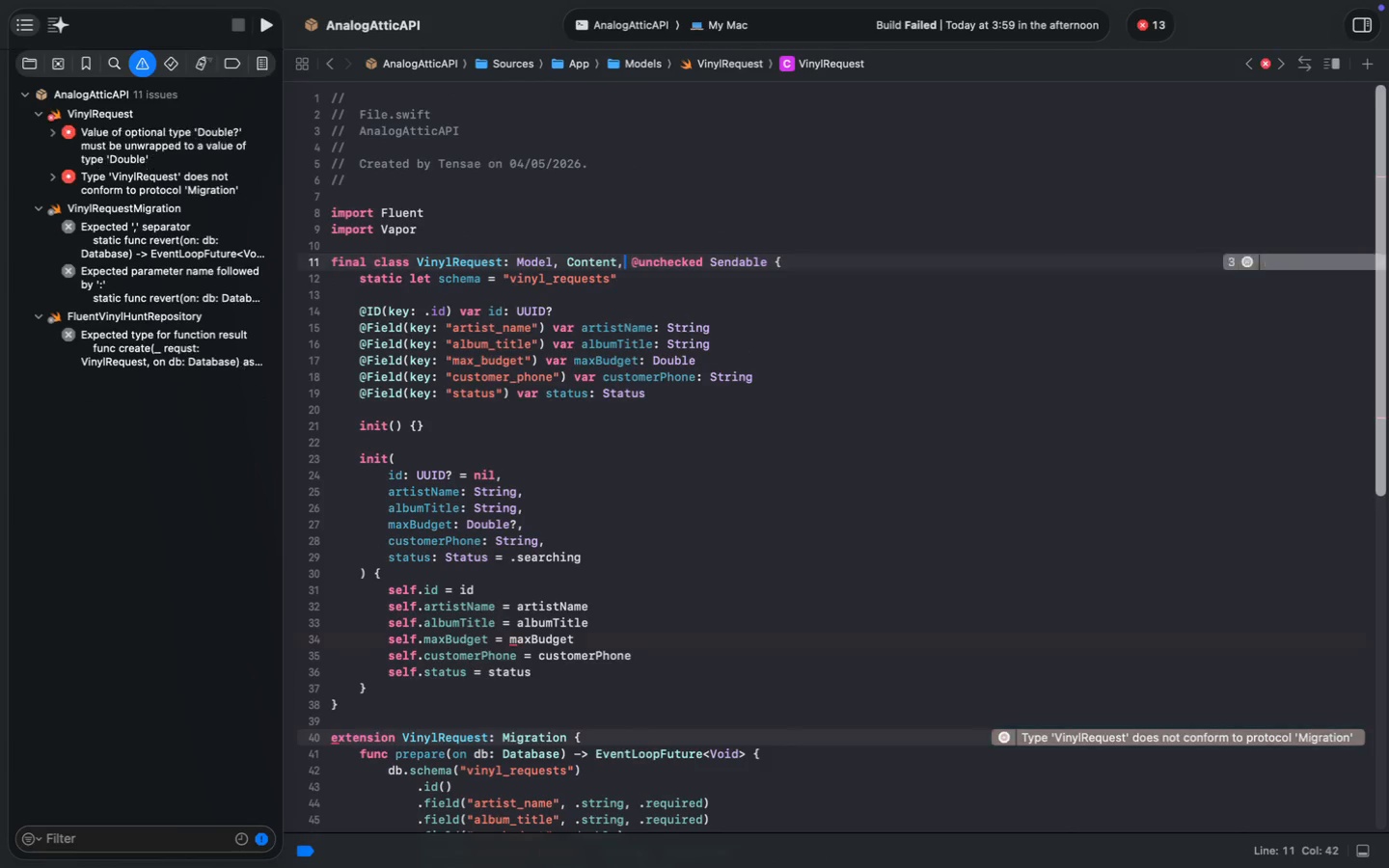 
key(Meta+S)
 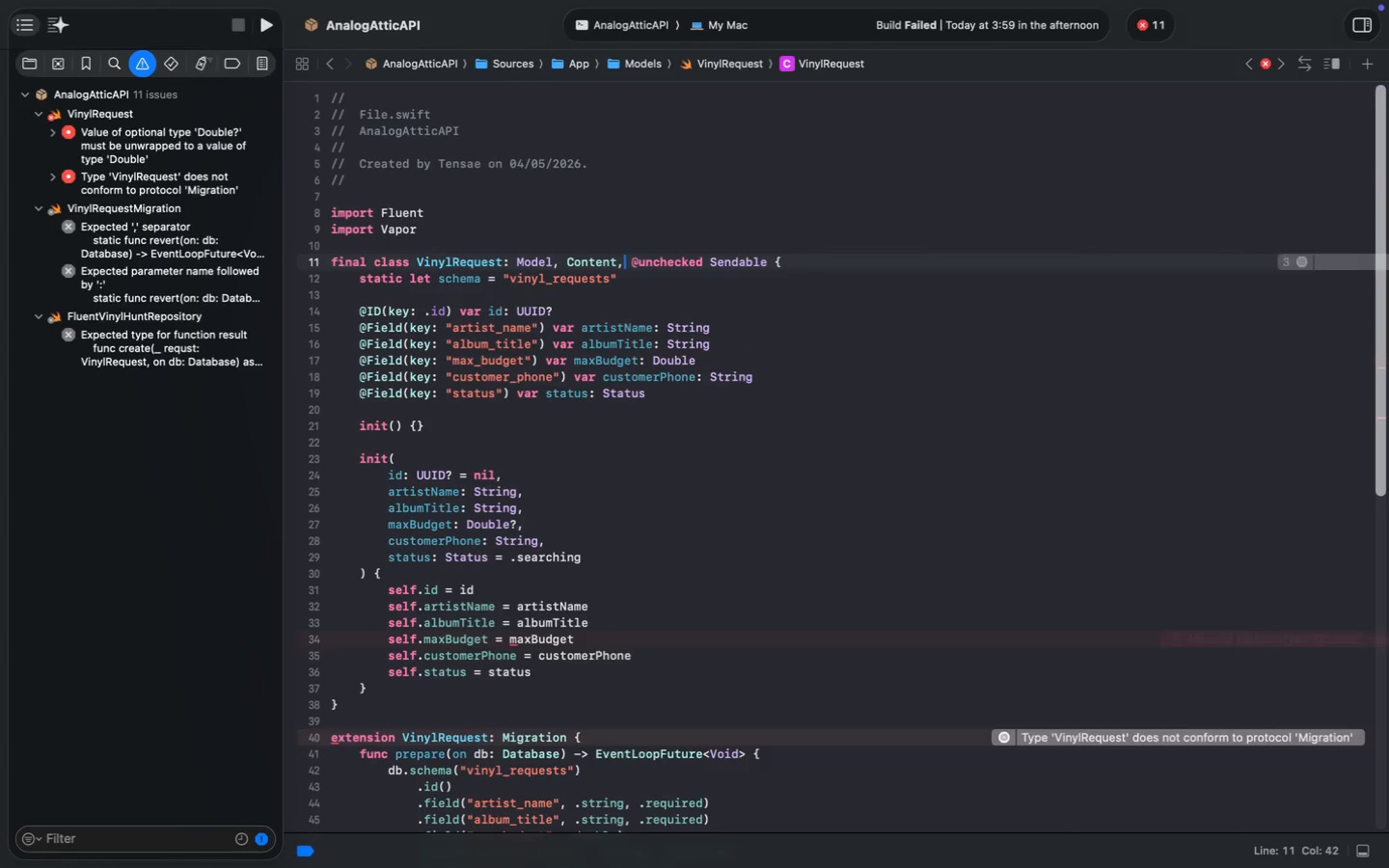 
key(Meta+S)
 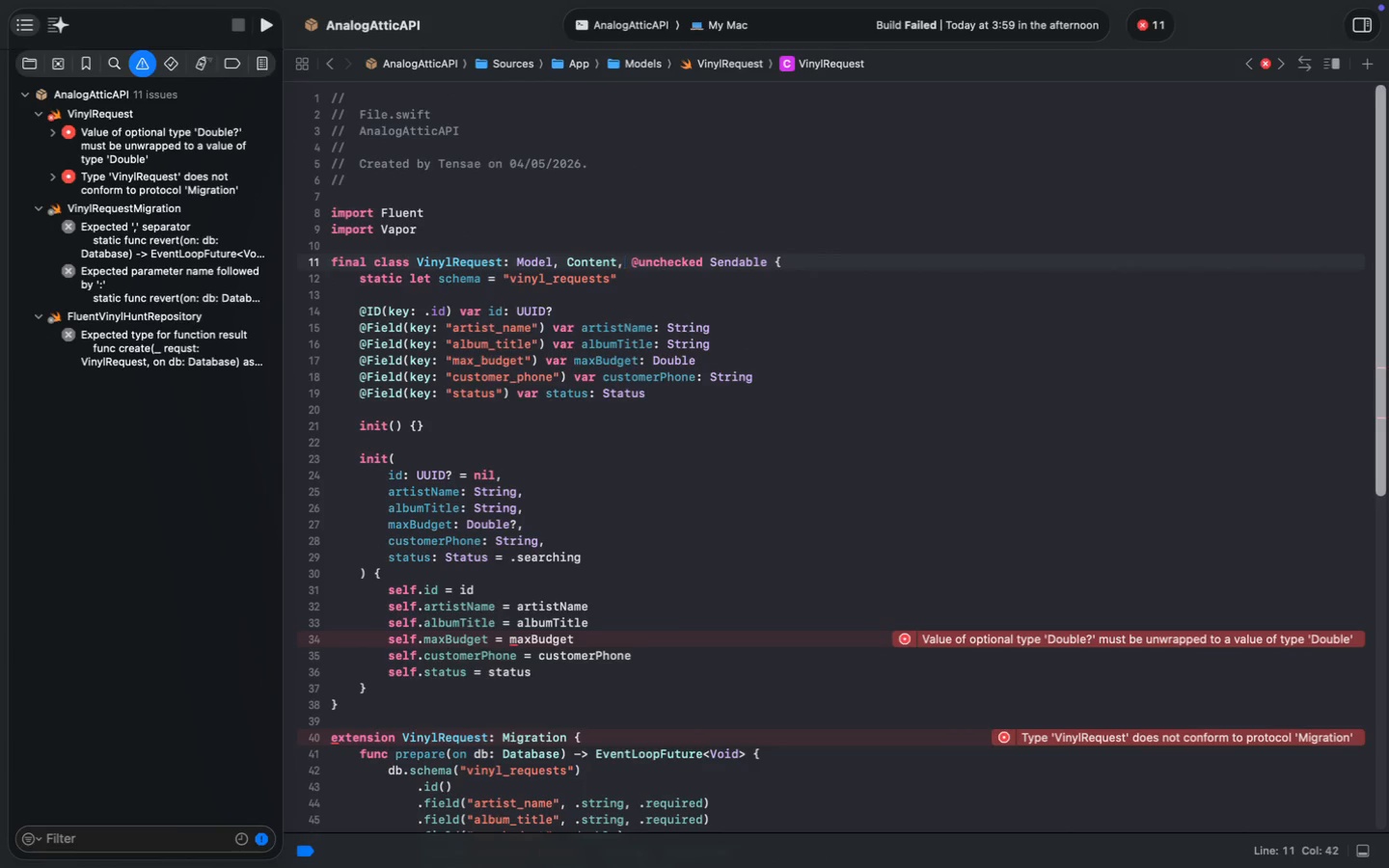 
scroll: coordinate [712, 521], scroll_direction: down, amount: 17.0
 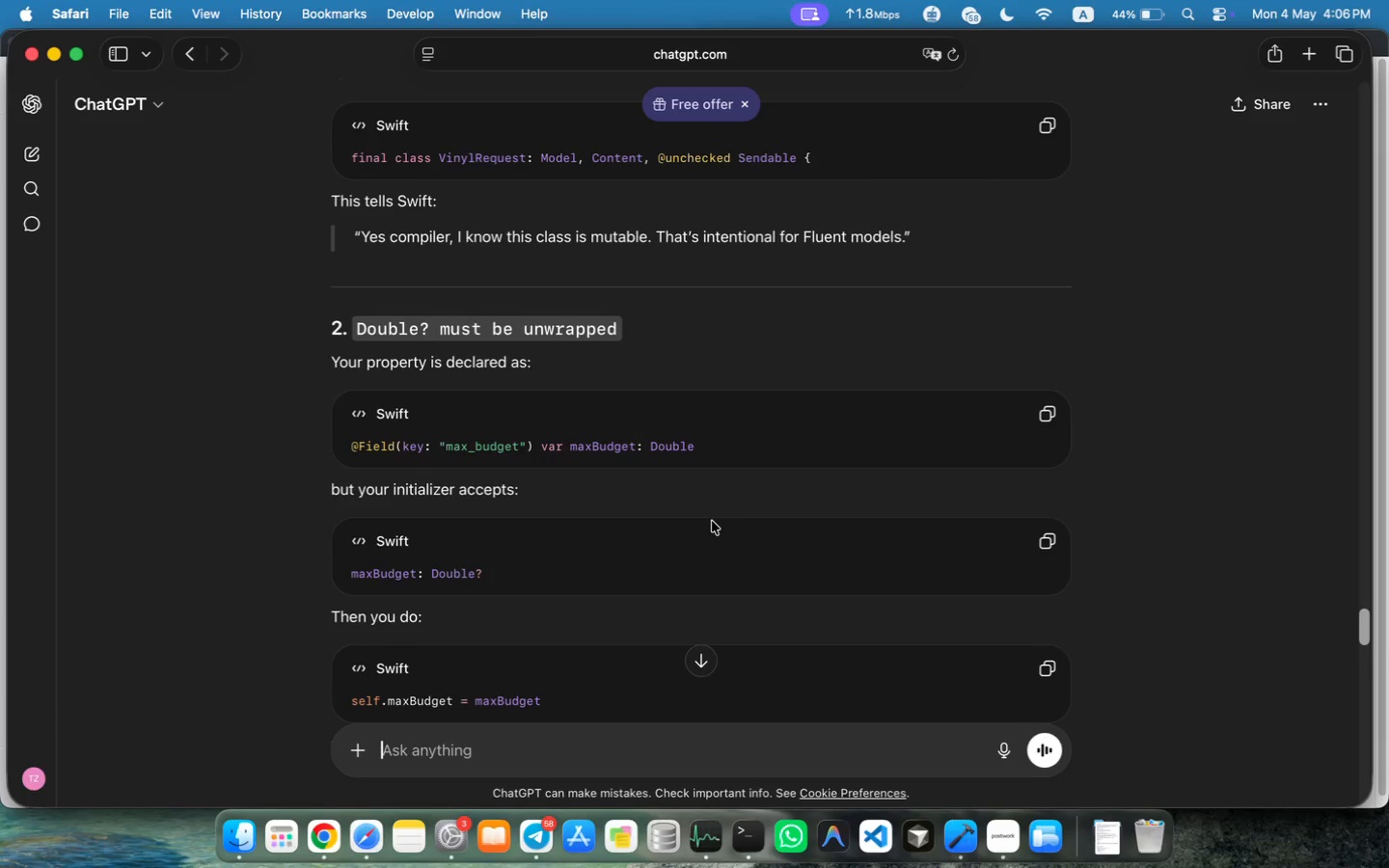 
wait(6.07)
 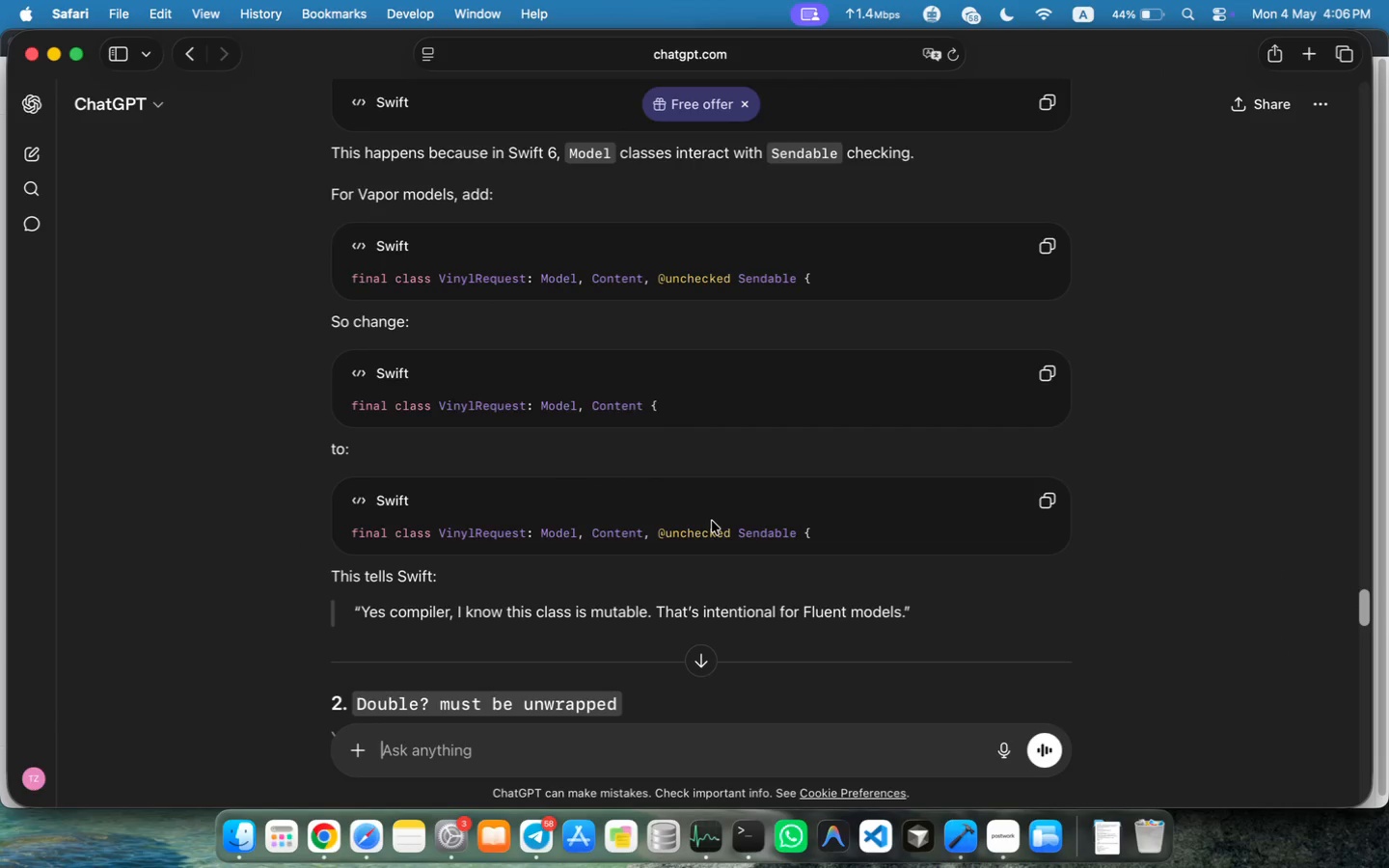 
scroll: coordinate [712, 521], scroll_direction: down, amount: 12.0
 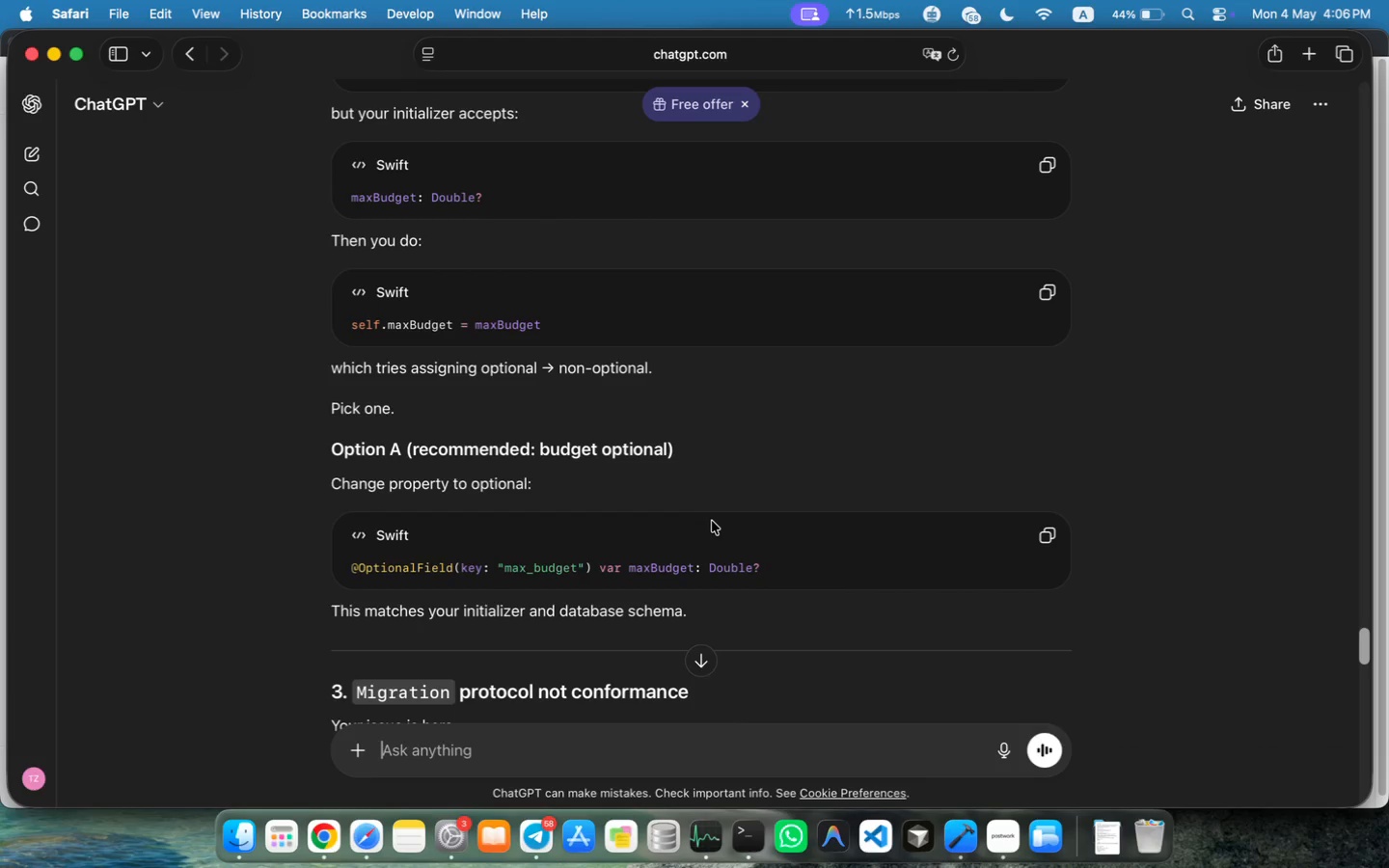 
left_click([696, 359])
 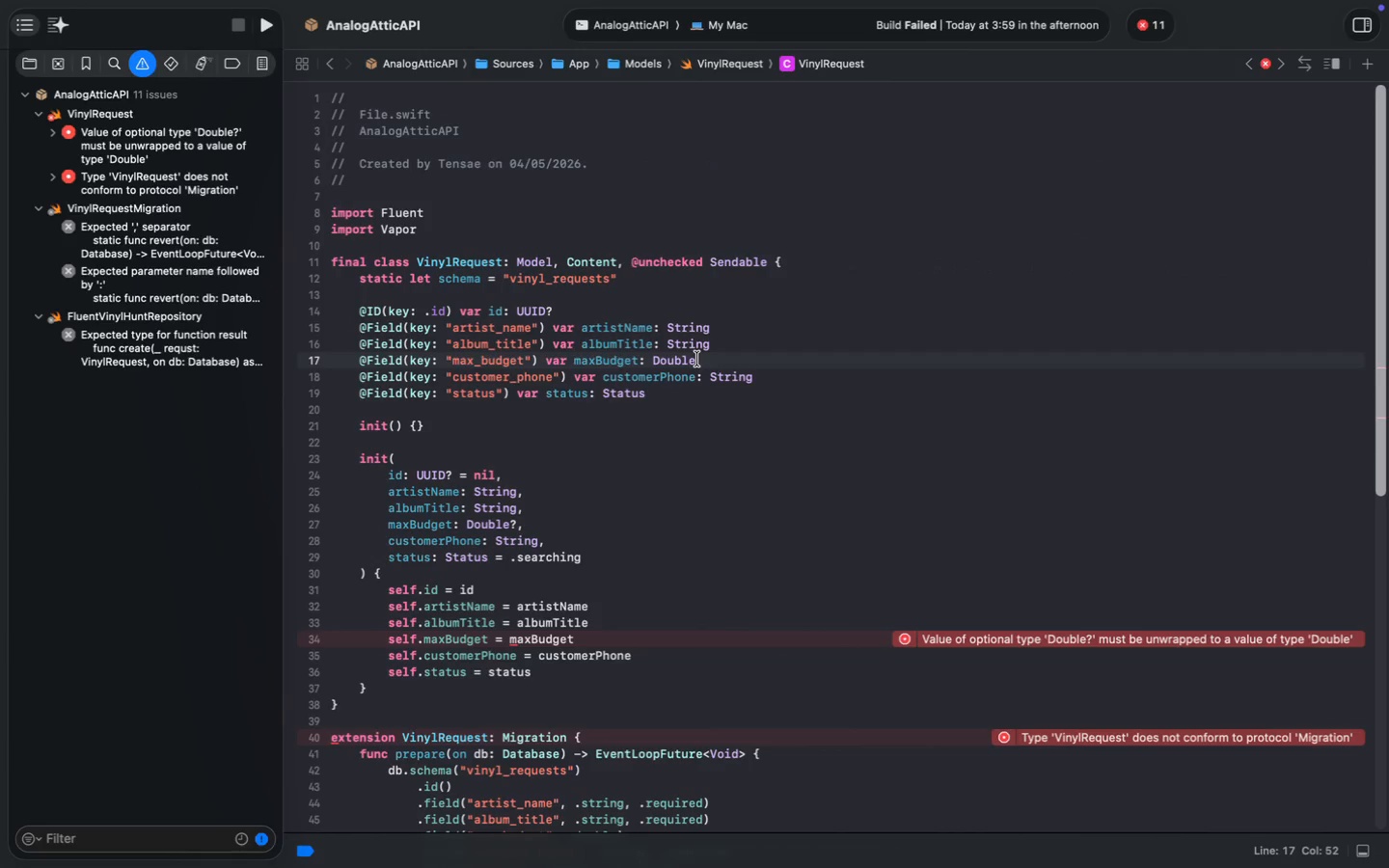 
key(Shift+Slash)
 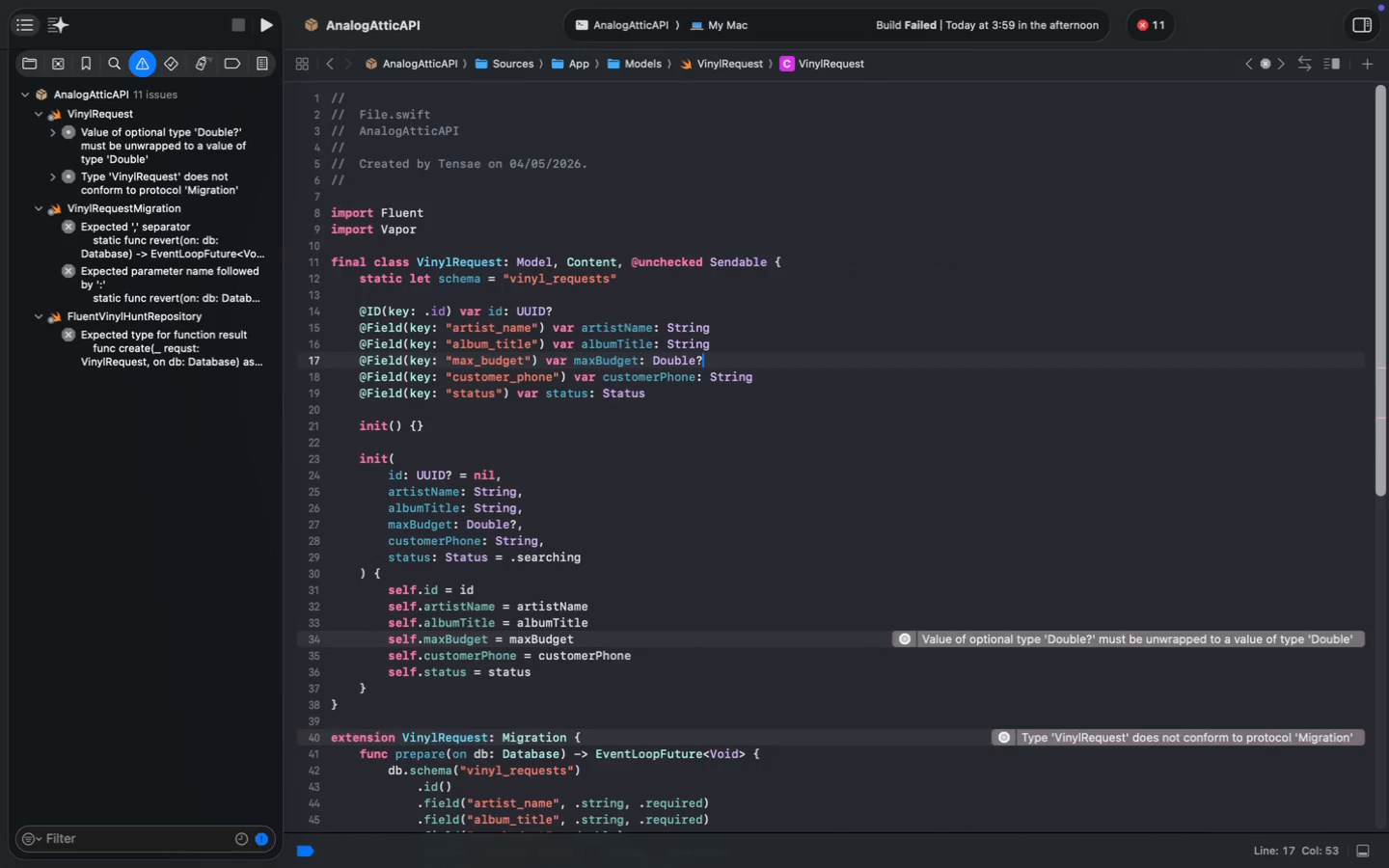 
key(Meta+S)
 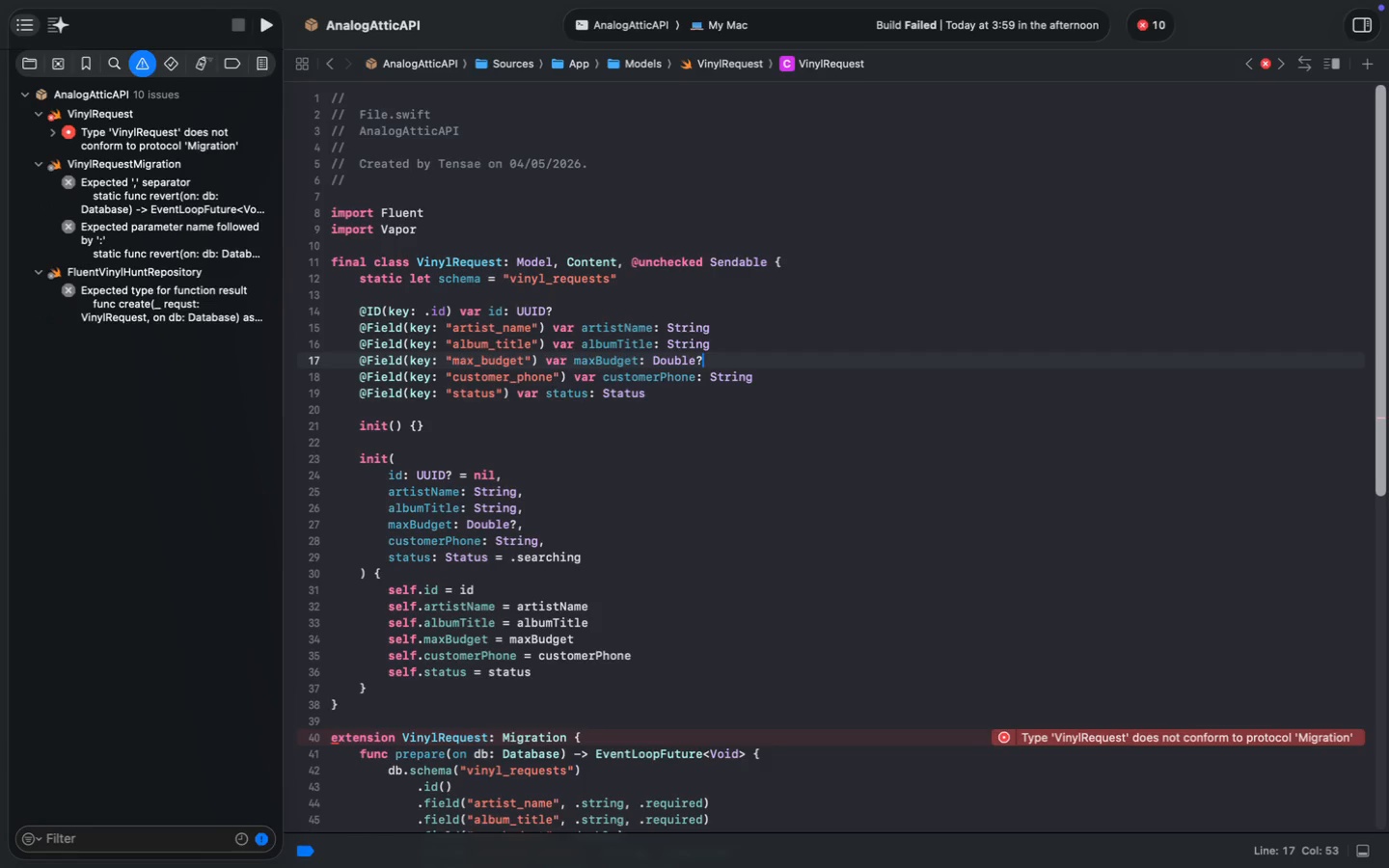 
key(Meta+S)
 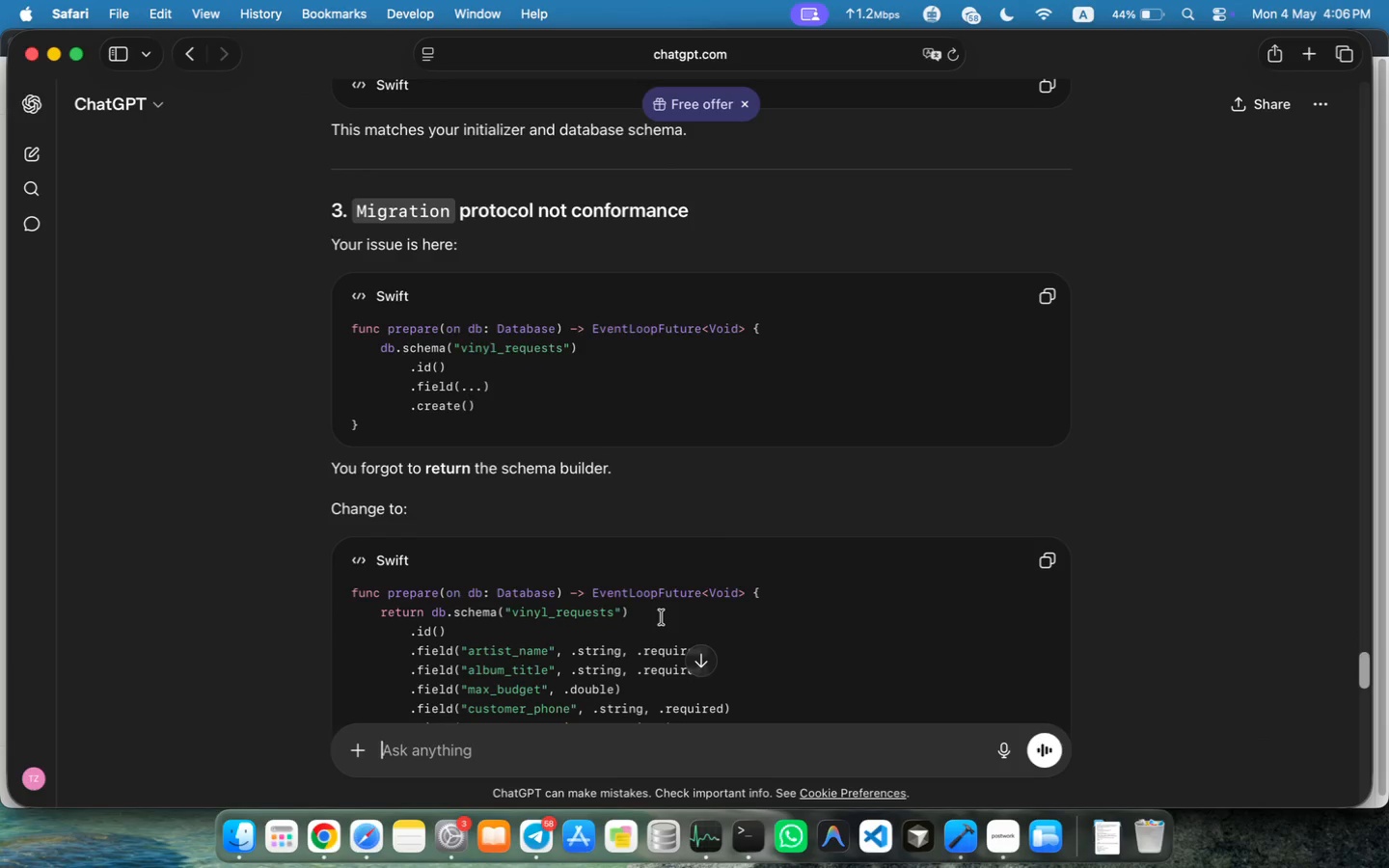 
scroll: coordinate [662, 617], scroll_direction: down, amount: 13.0
 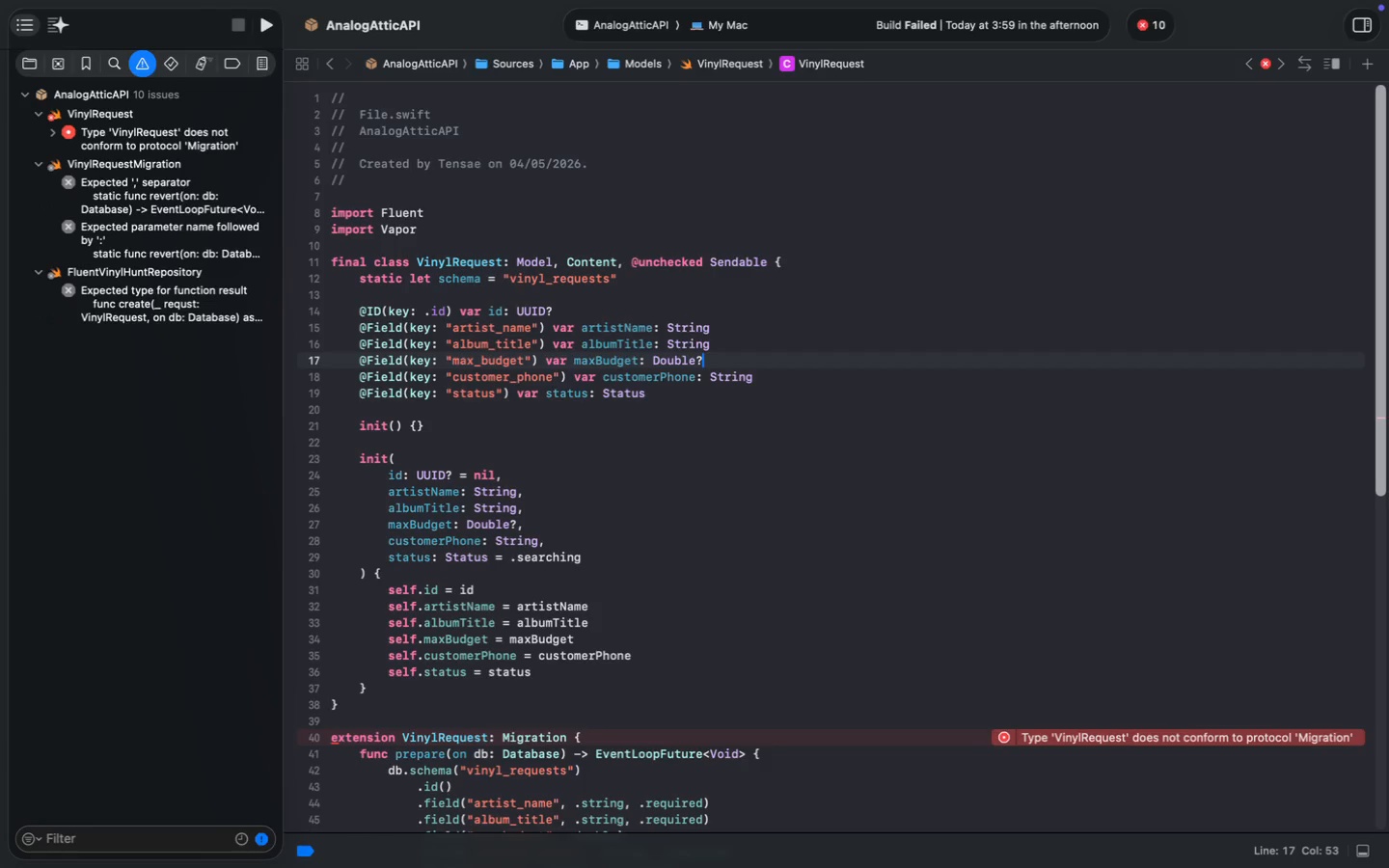 
wait(9.74)
 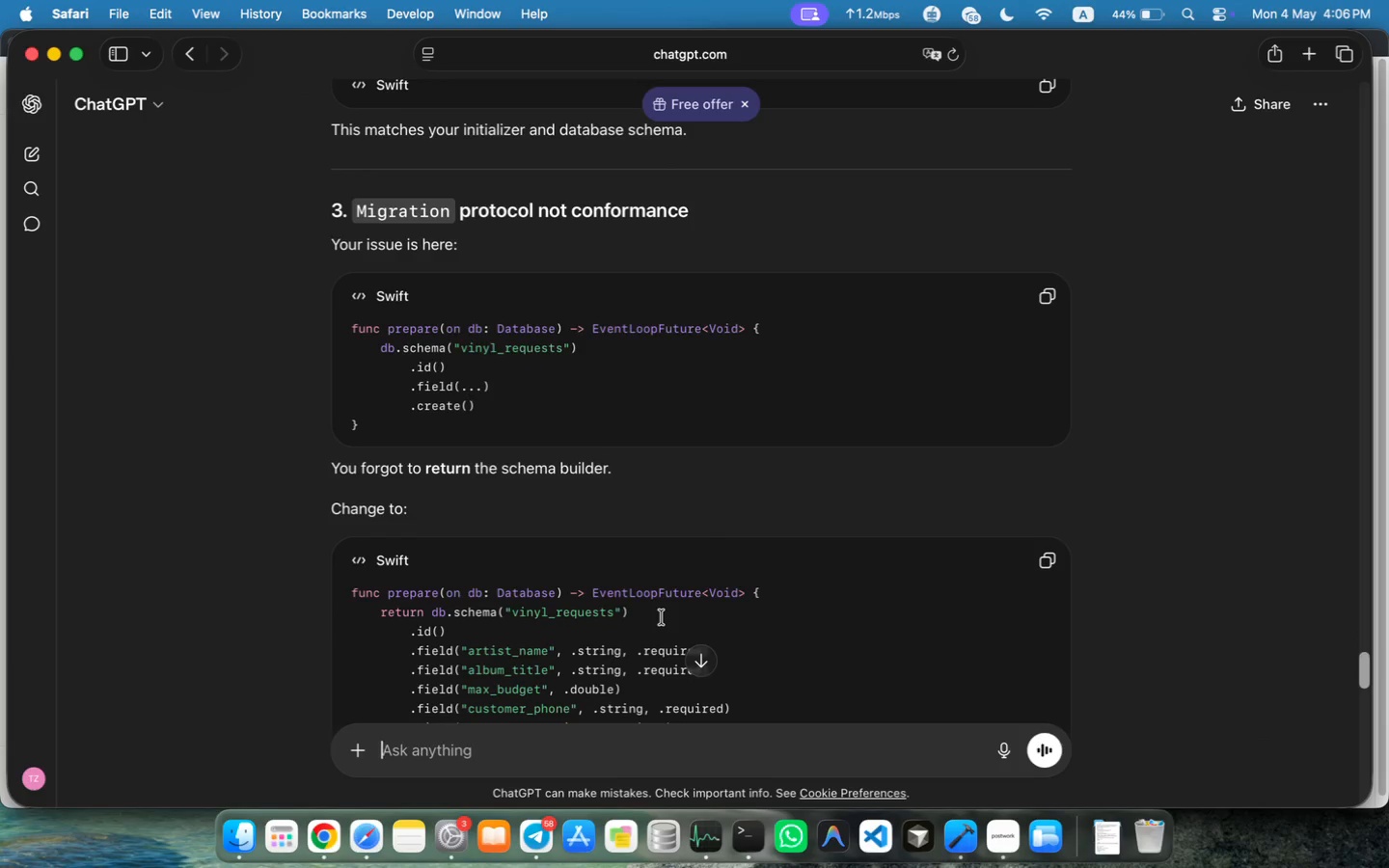 
scroll: coordinate [662, 617], scroll_direction: down, amount: 6.0
 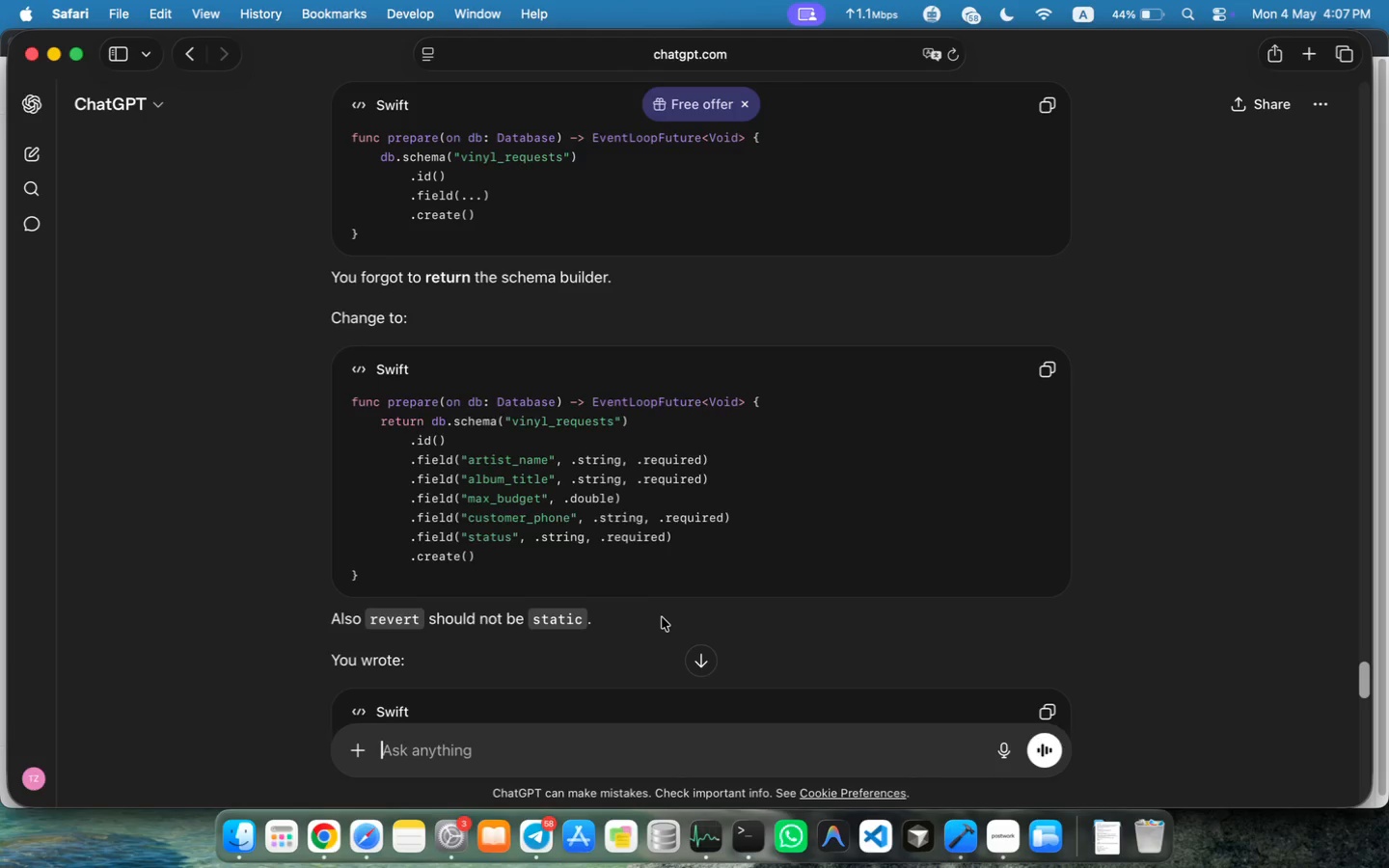 
wait(13.71)
 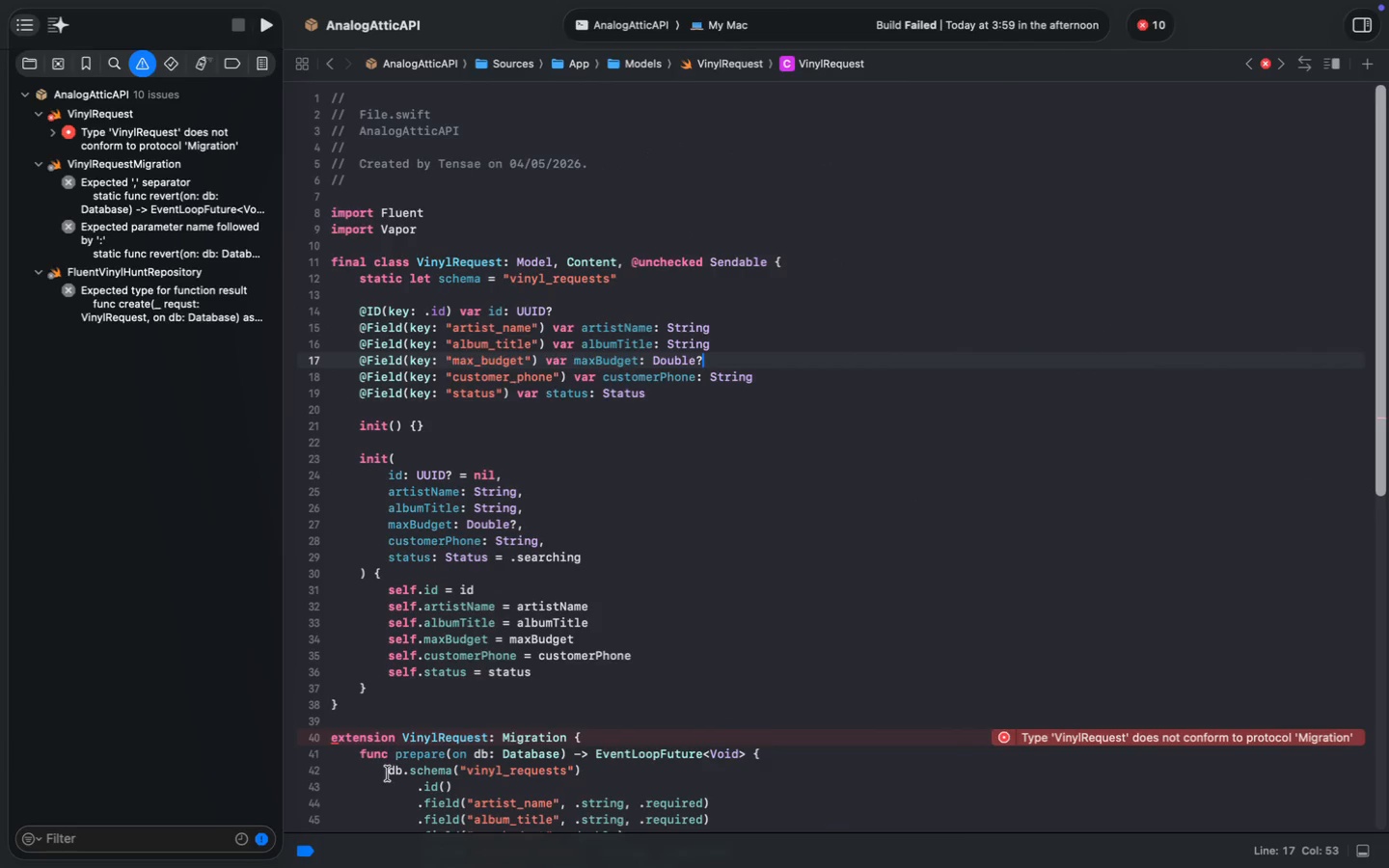 
left_click([389, 773])
 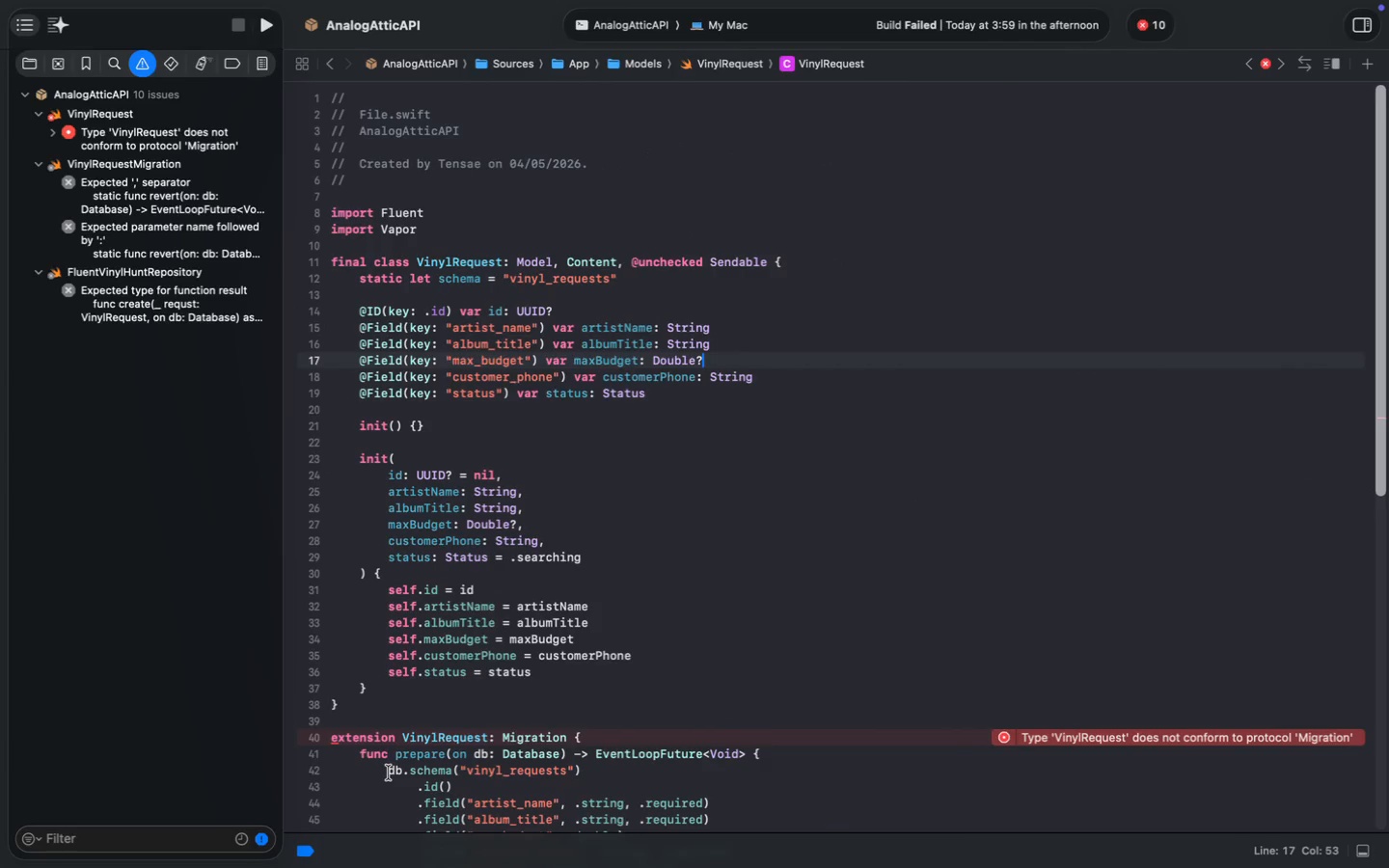 
type(return )
 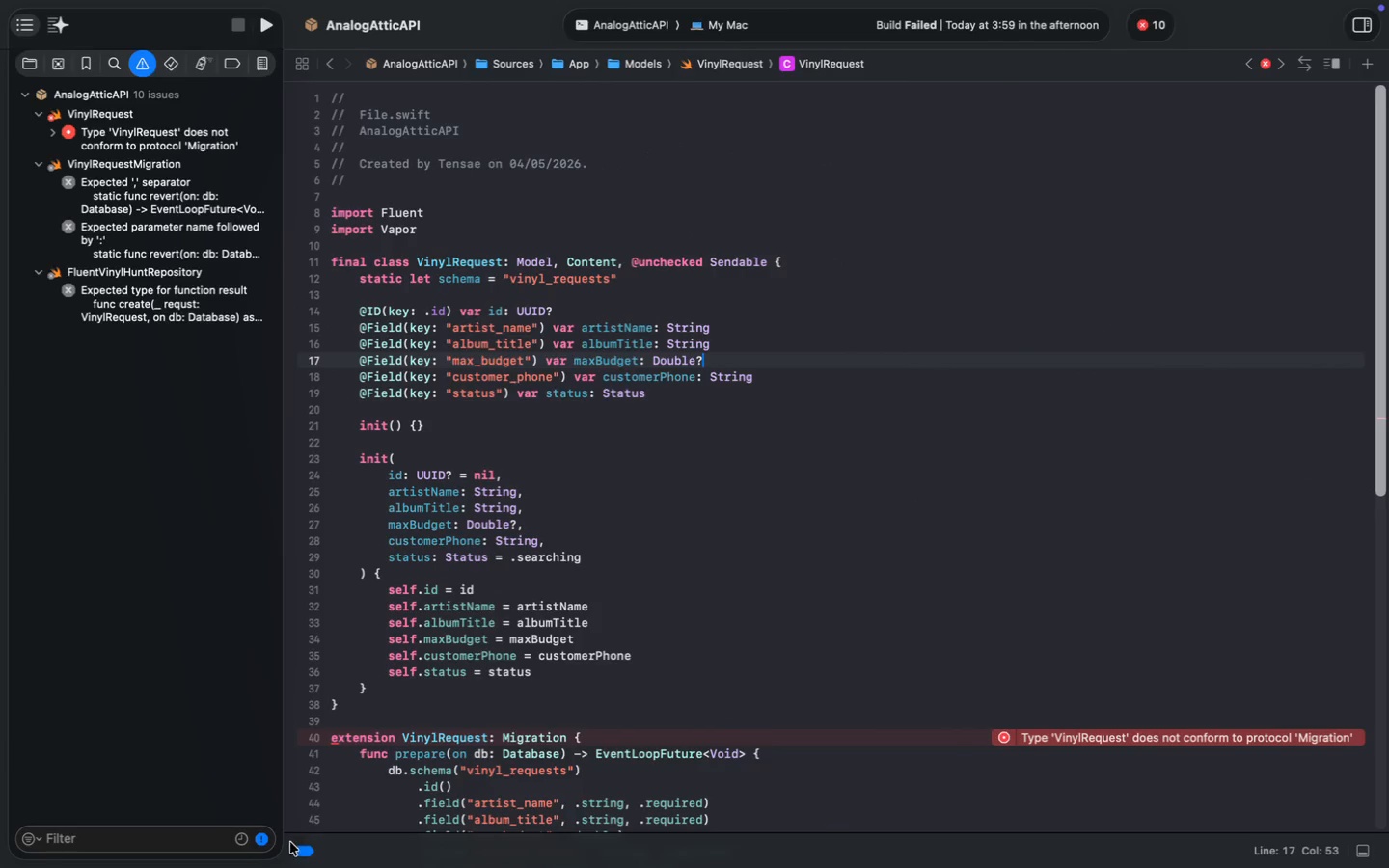 
hold_key(key=CommandLeft, duration=0.51)
 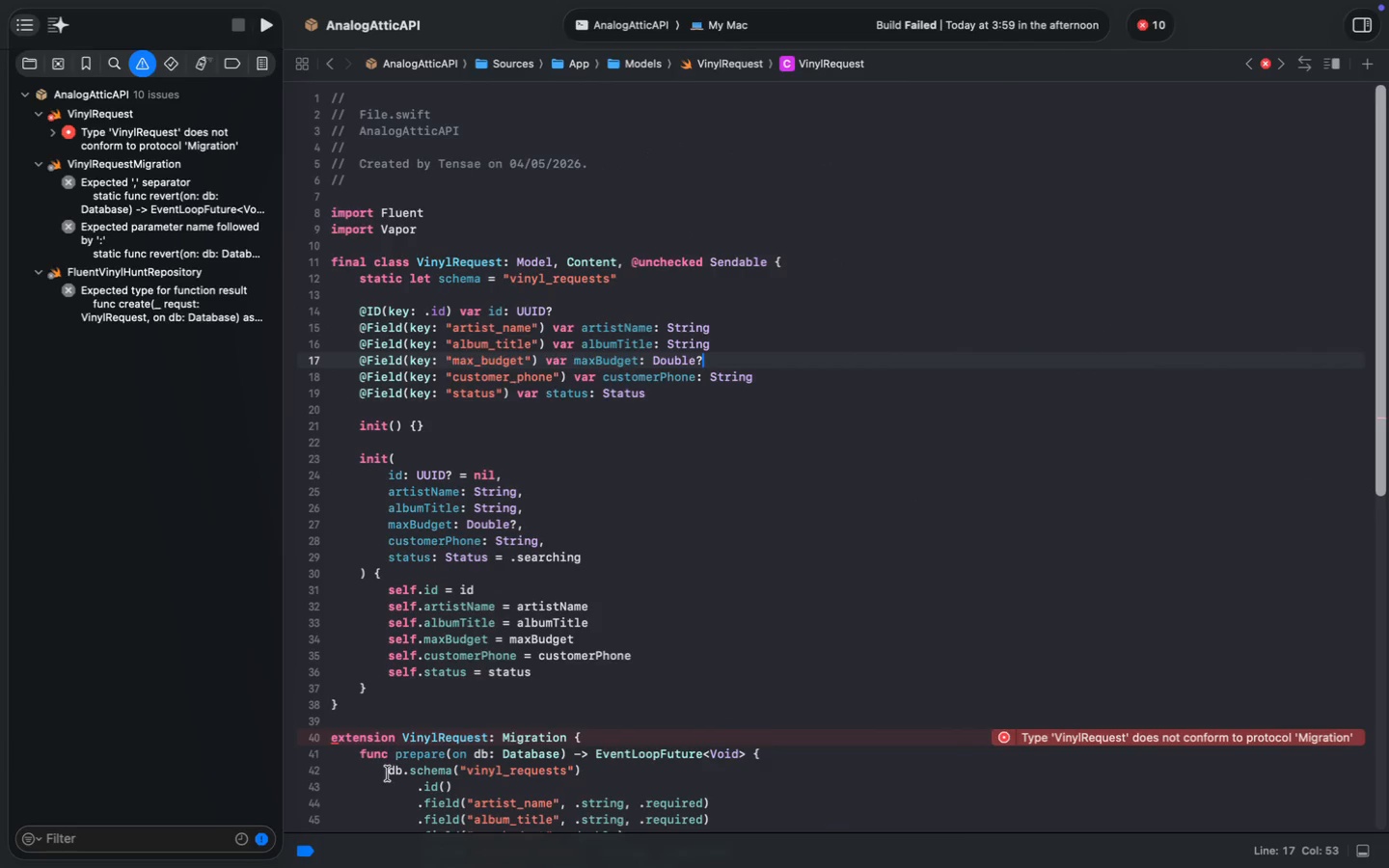 
scroll: coordinate [425, 703], scroll_direction: down, amount: 18.0
 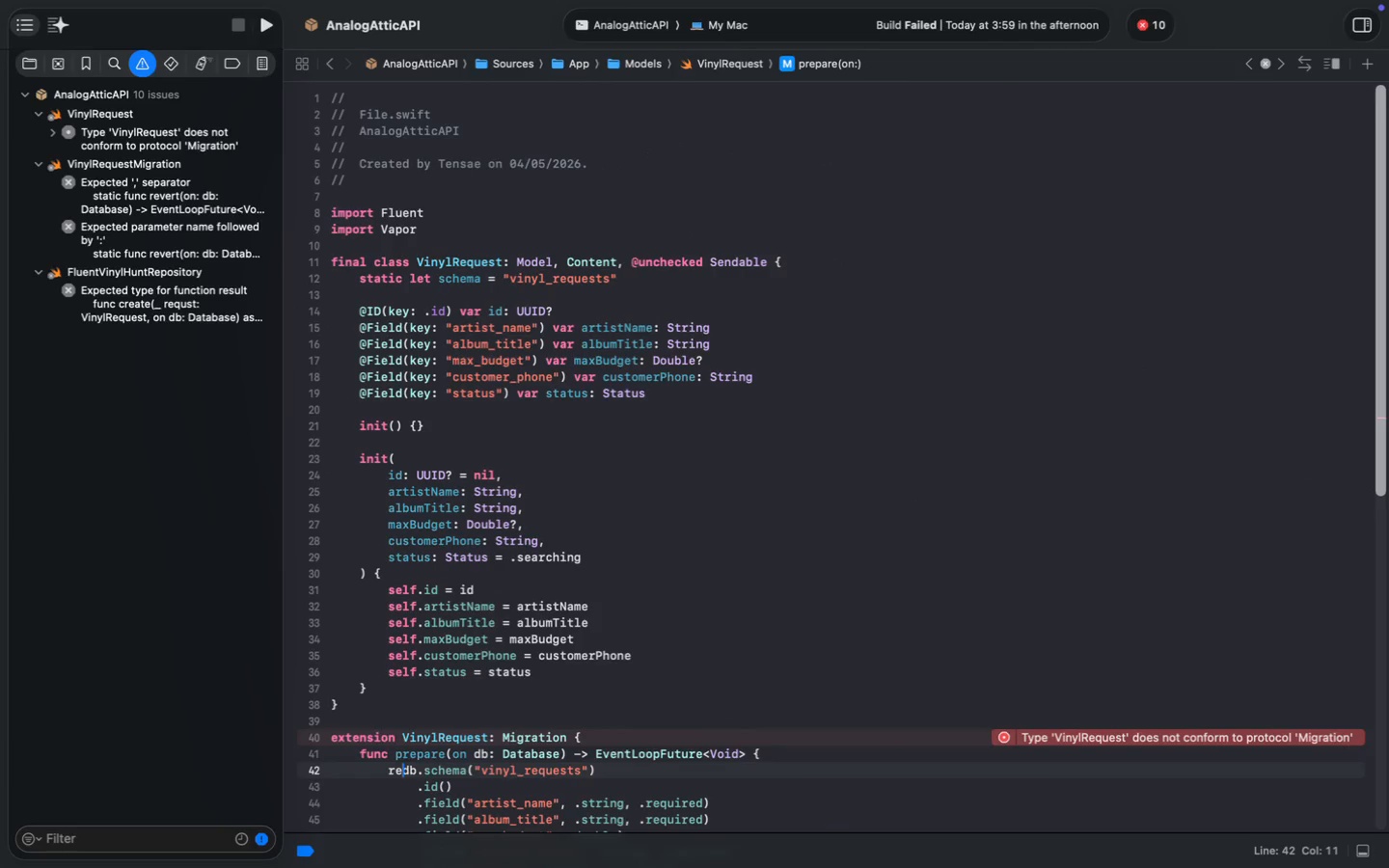 
key(Meta+S)
 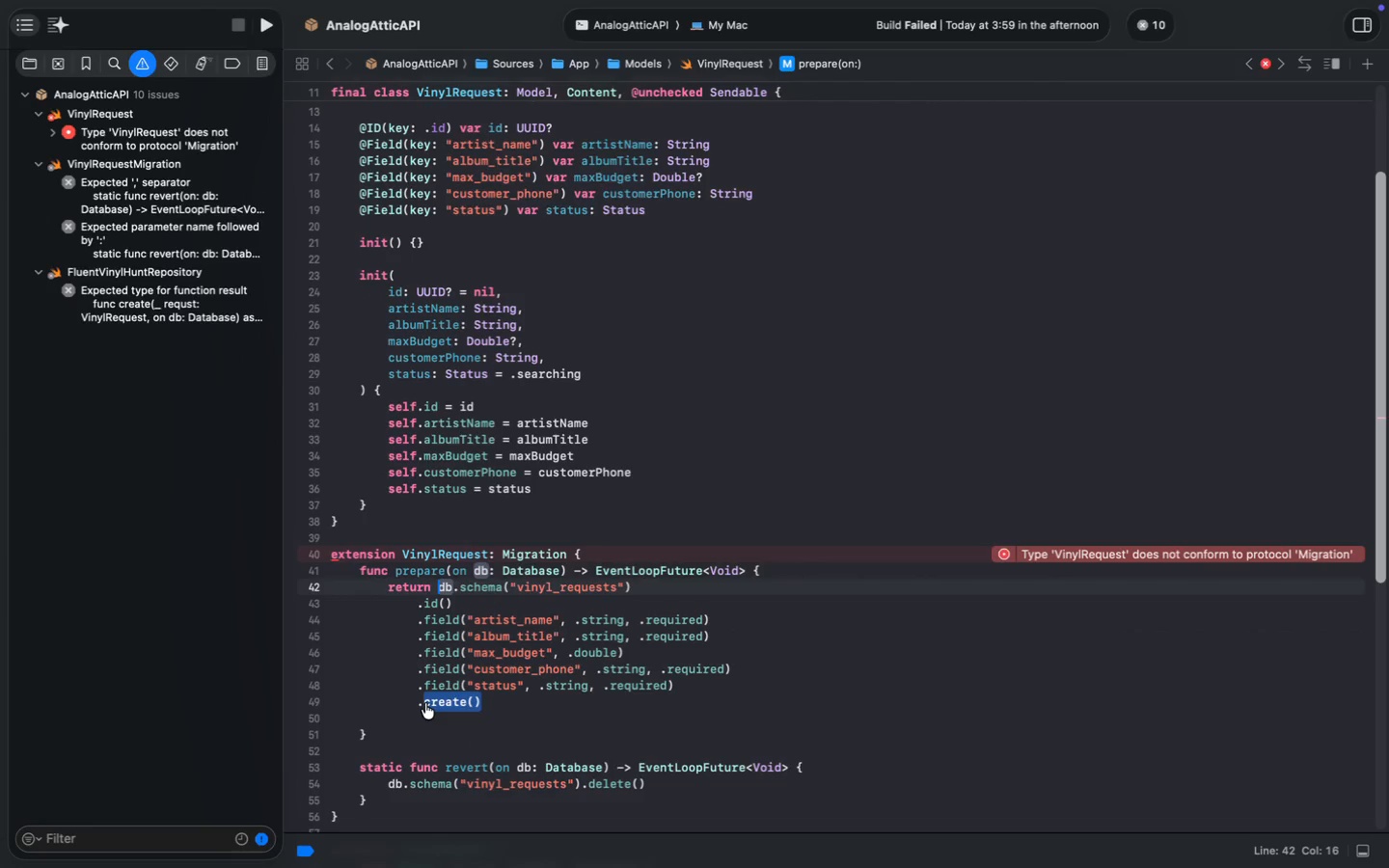 
key(Meta+S)
 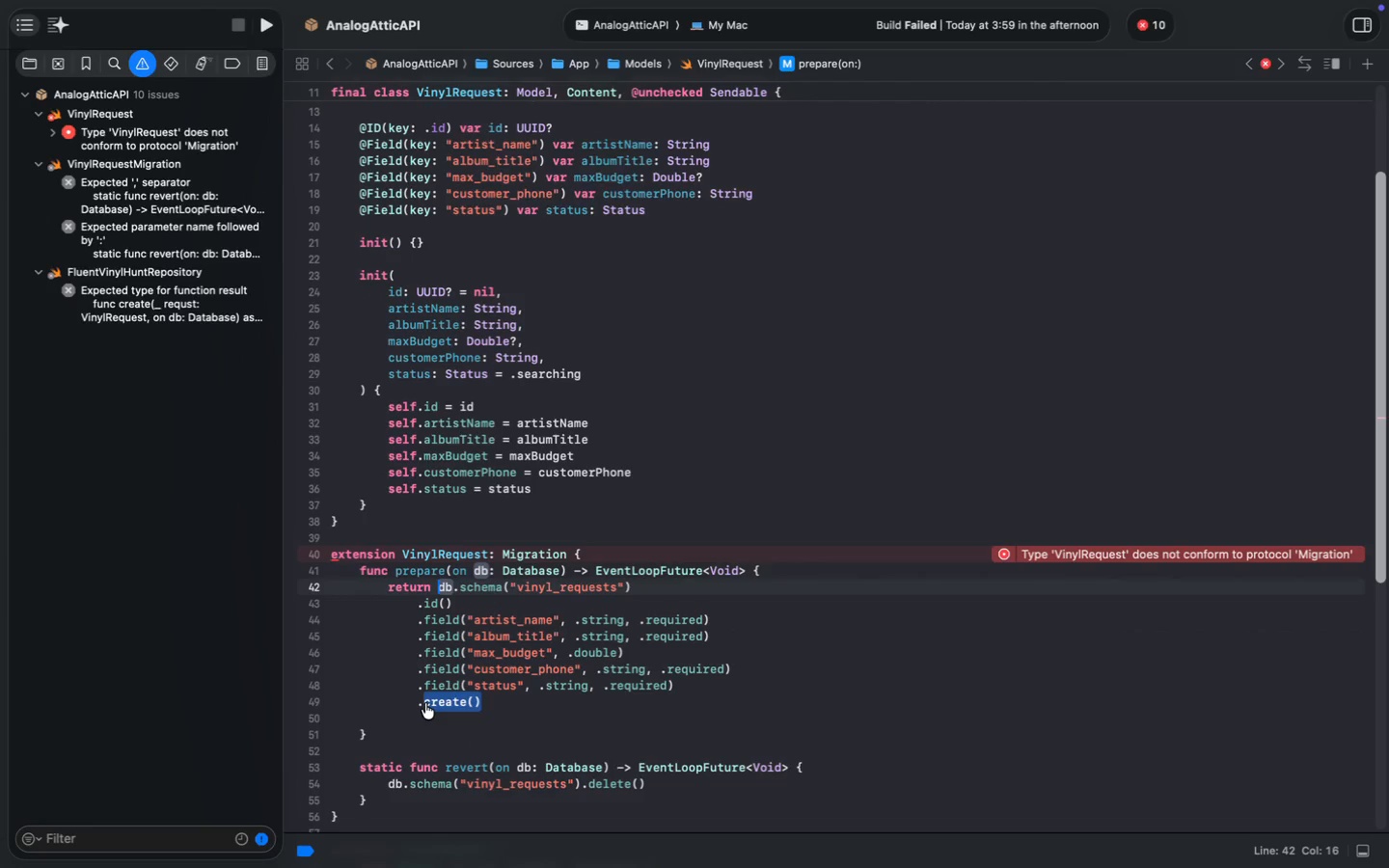 
key(Meta+S)
 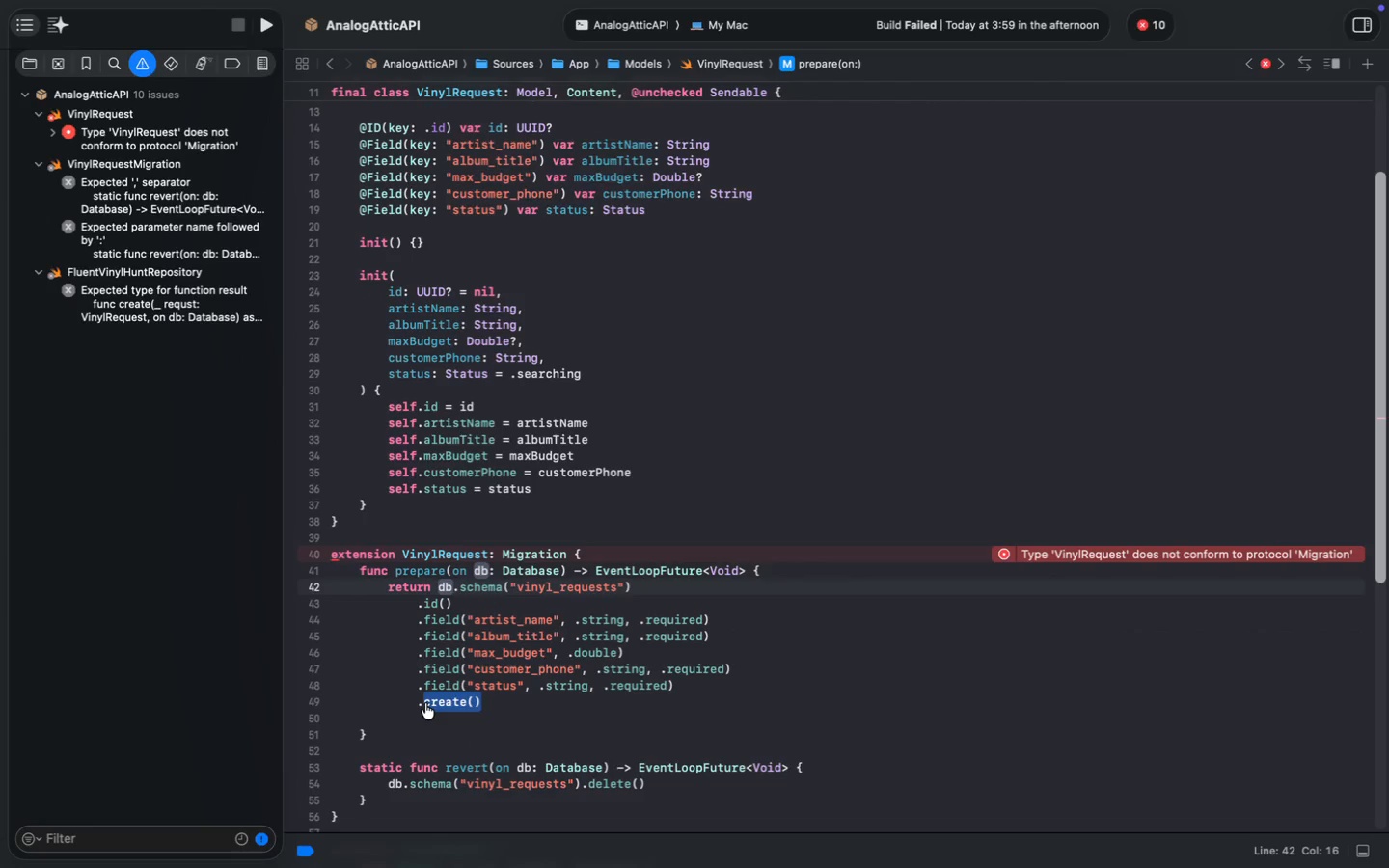 
key(Meta+S)
 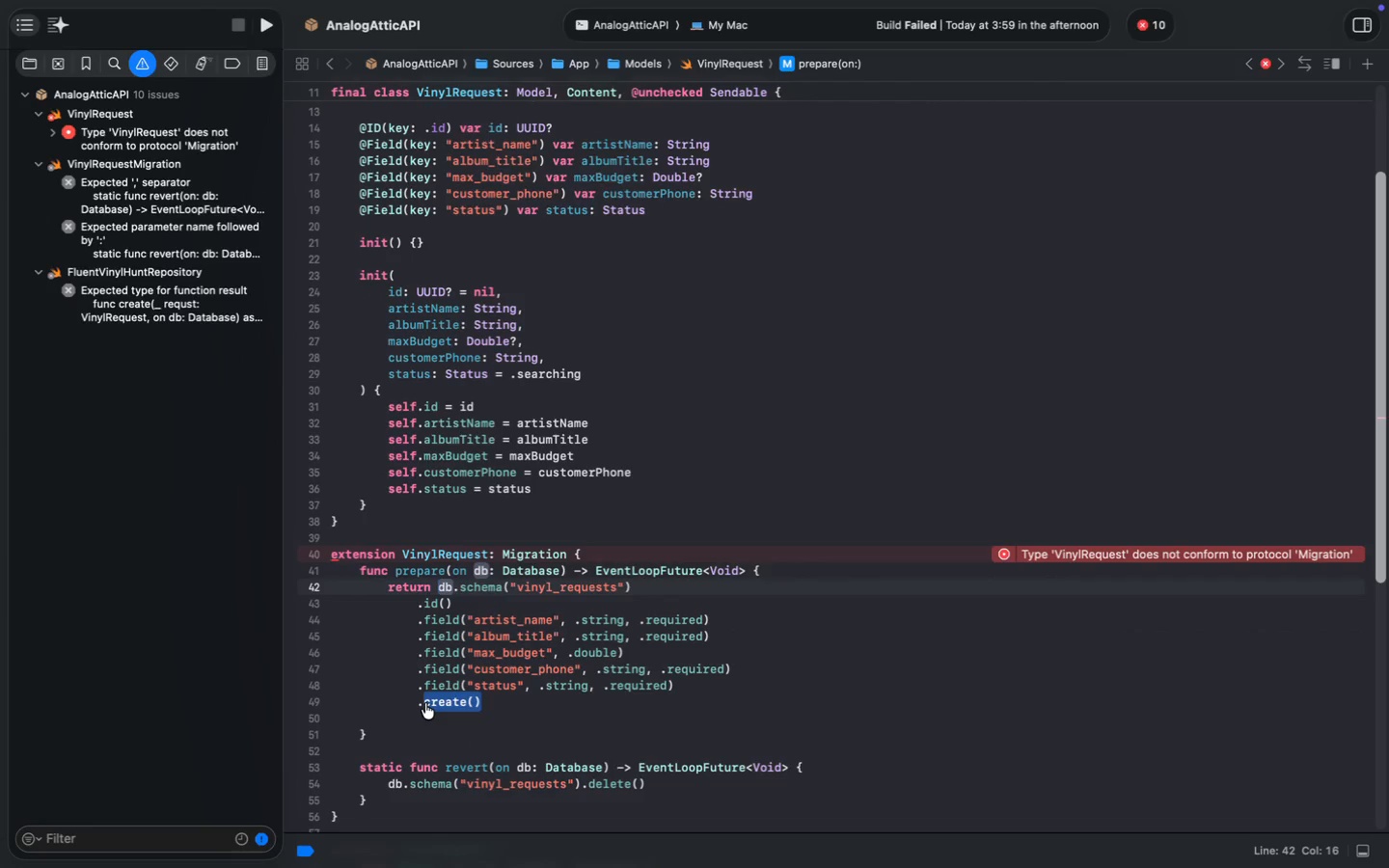 
key(Meta+S)
 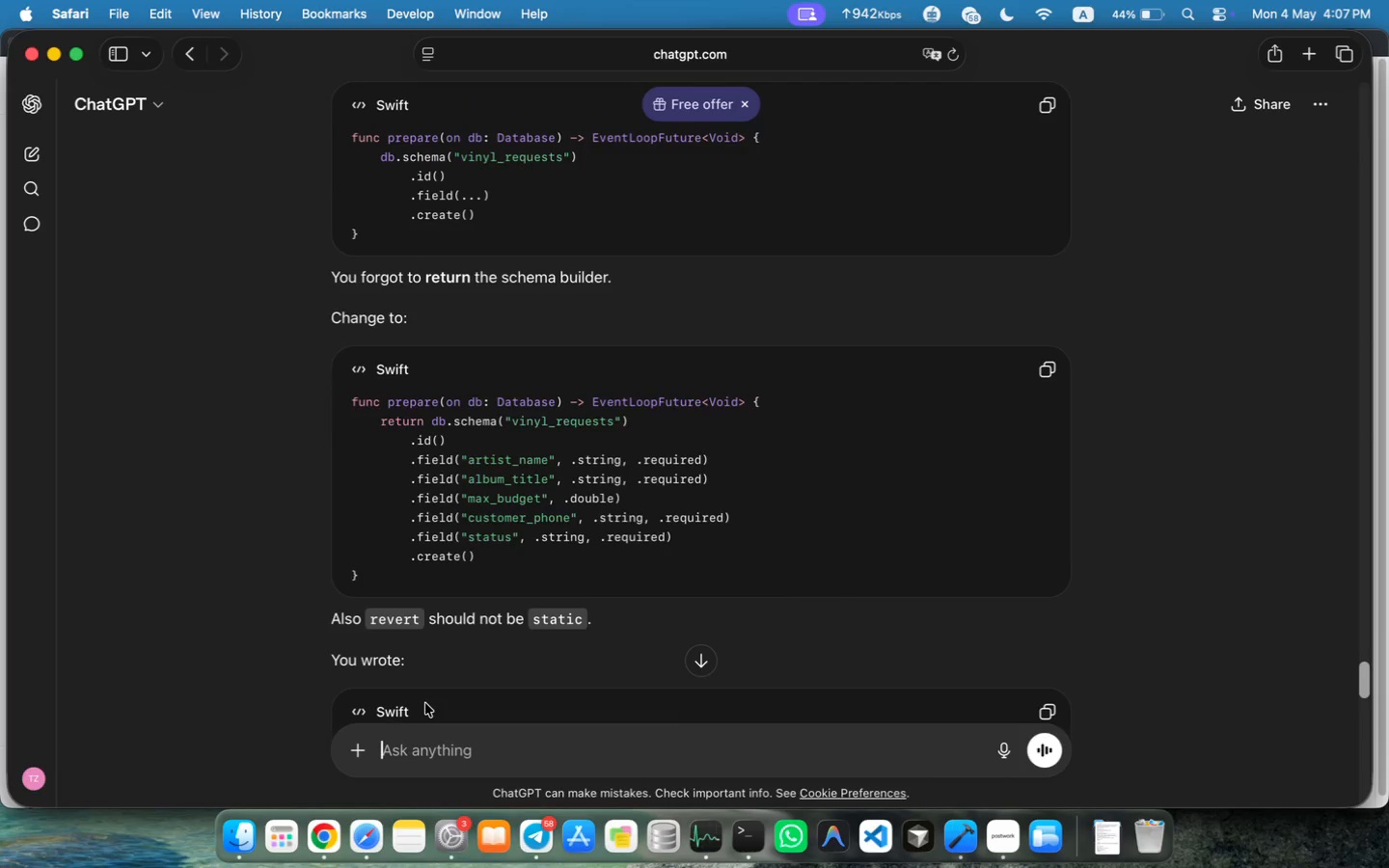 
wait(10.85)
 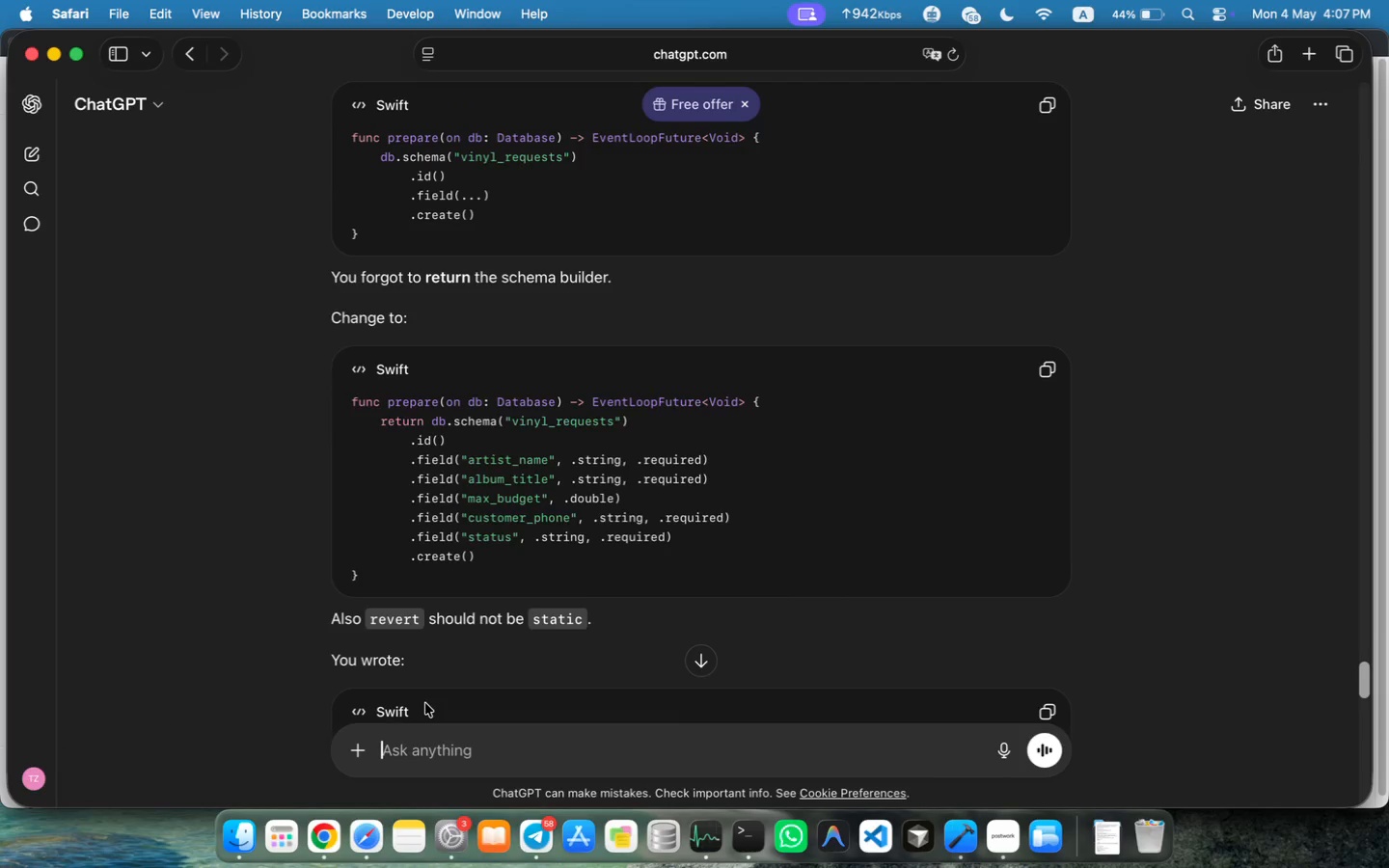 
scroll: coordinate [835, 510], scroll_direction: down, amount: 8.0
 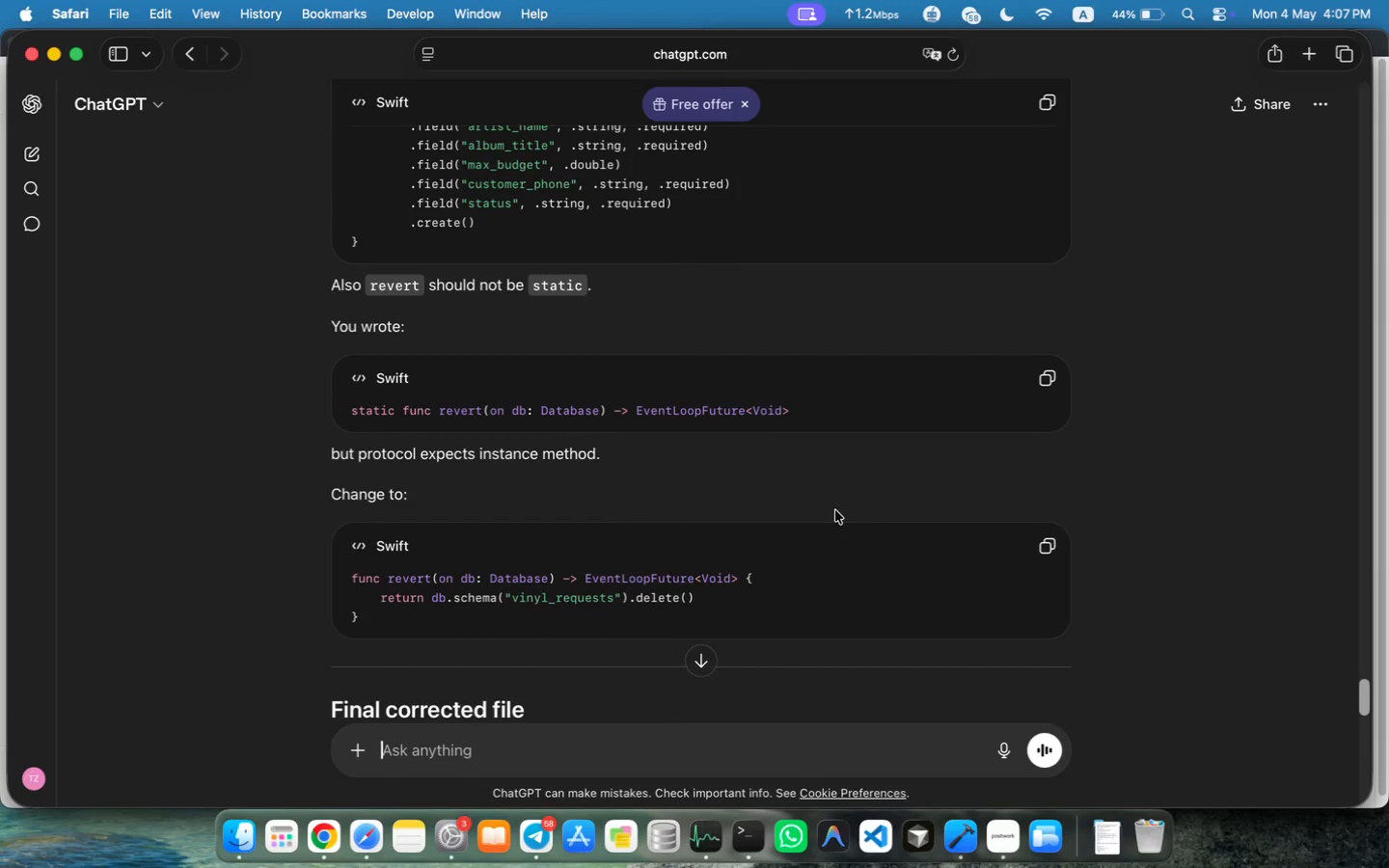 
wait(5.88)
 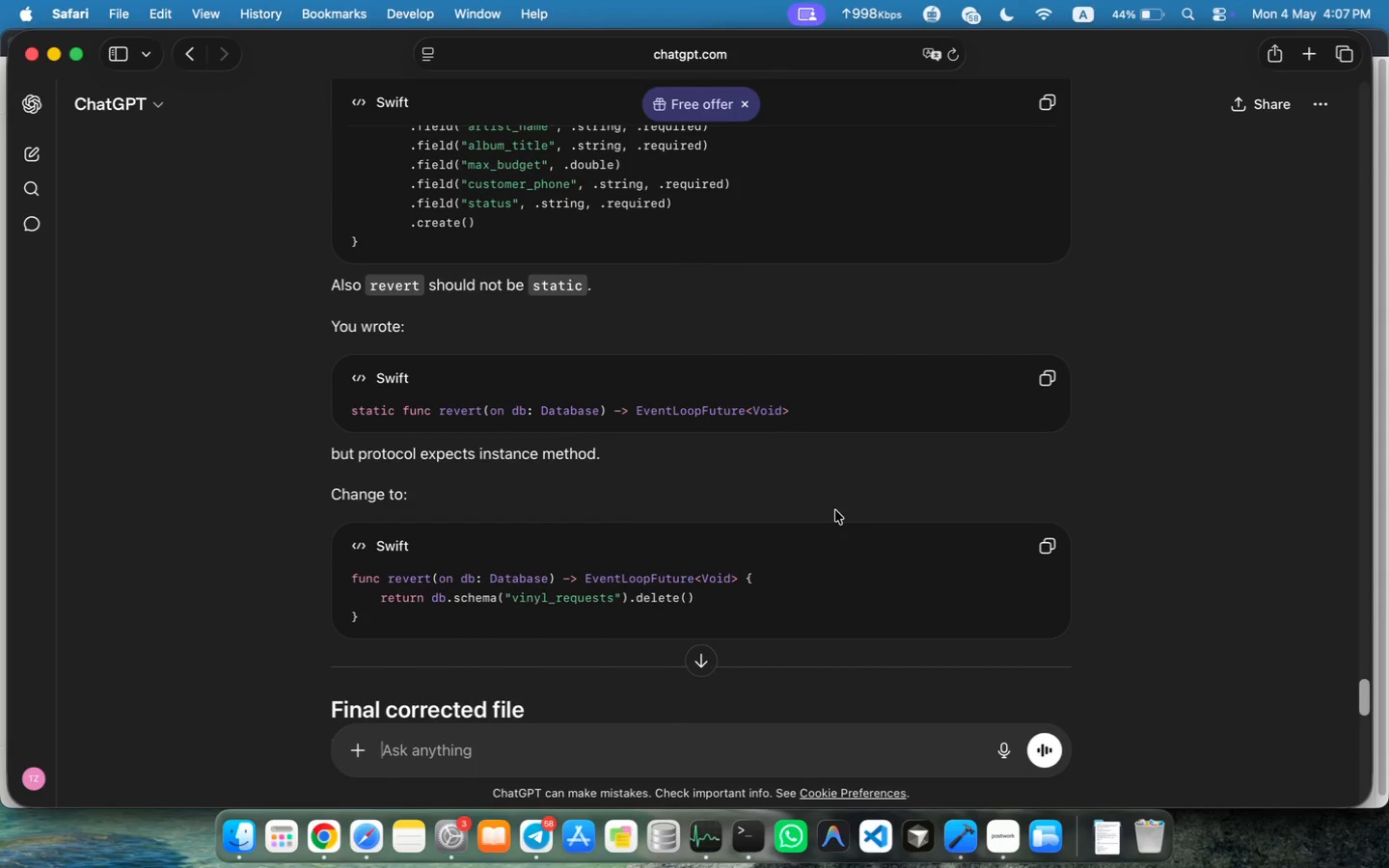 
double_click([390, 769])
 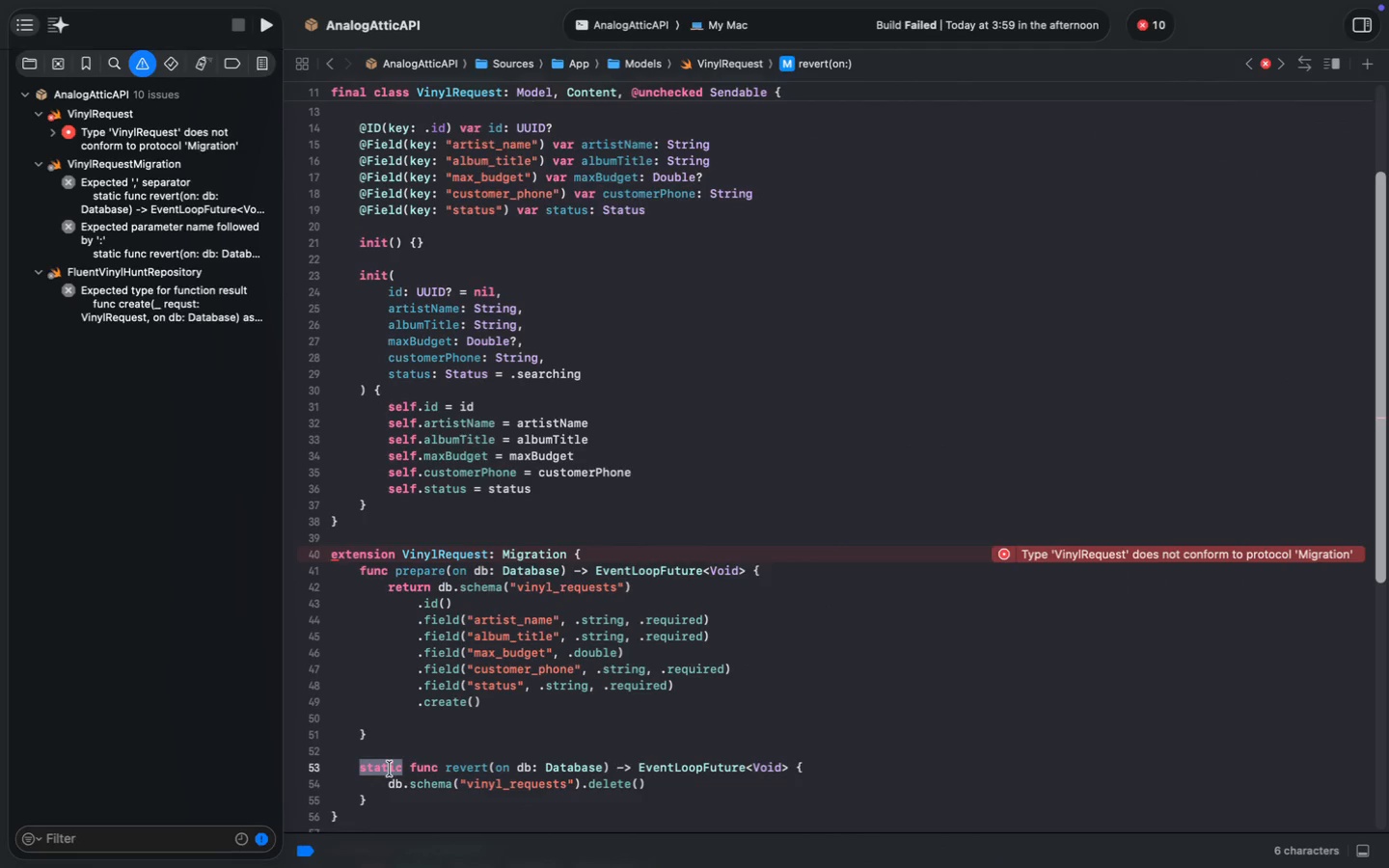 
key(Backspace)
 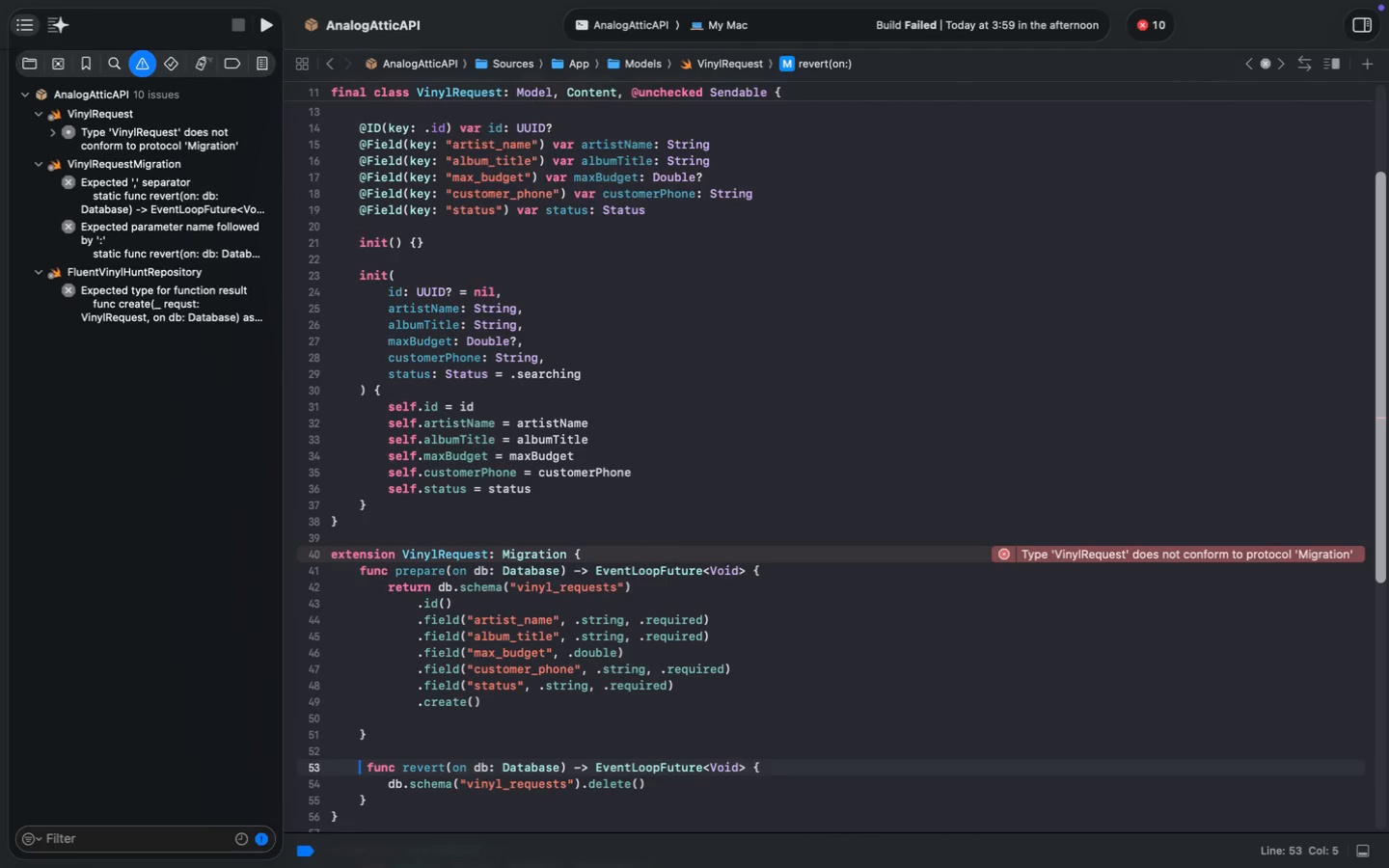 
key(ArrowRight)
 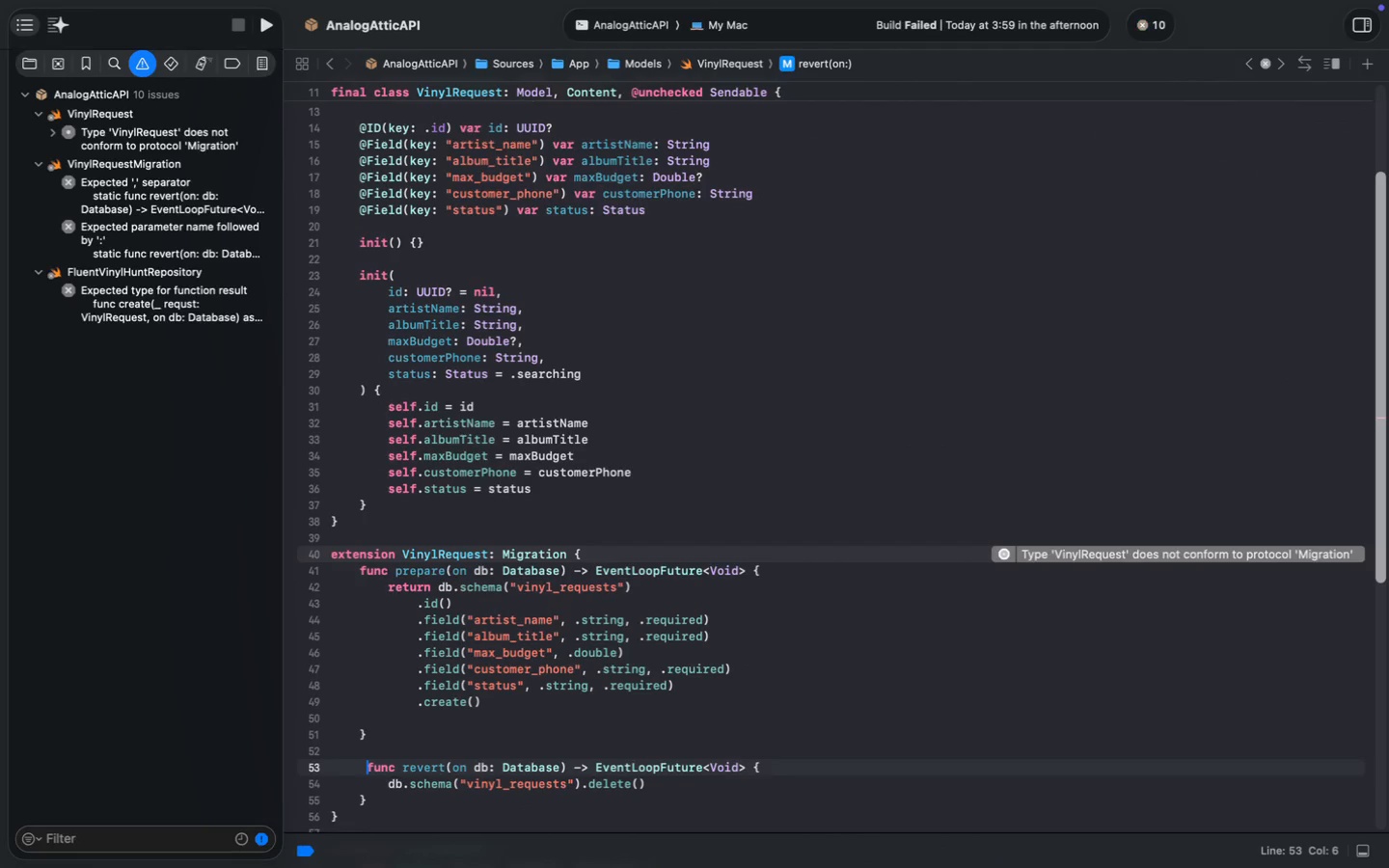 
key(Backspace)
 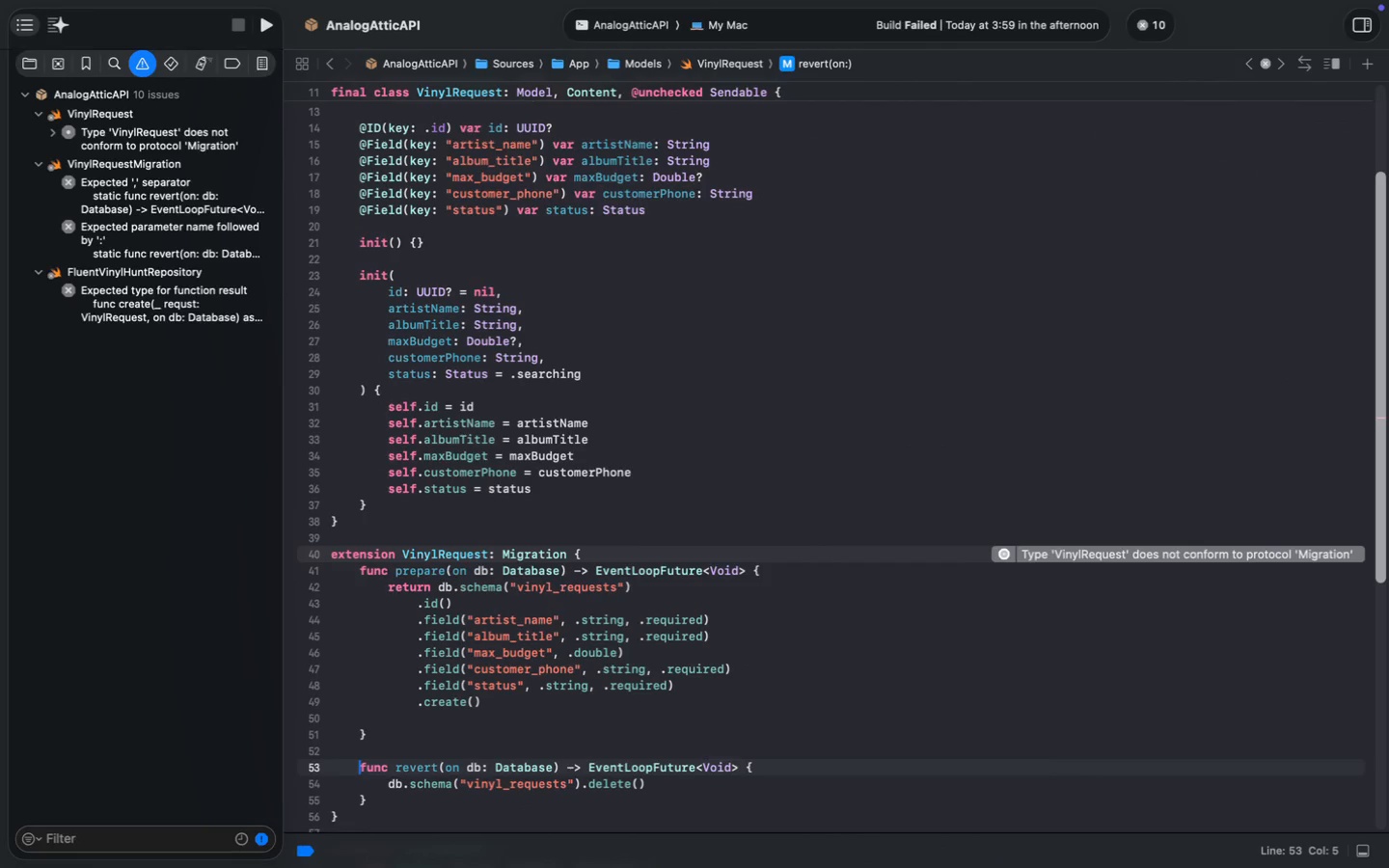 
key(Meta+S)
 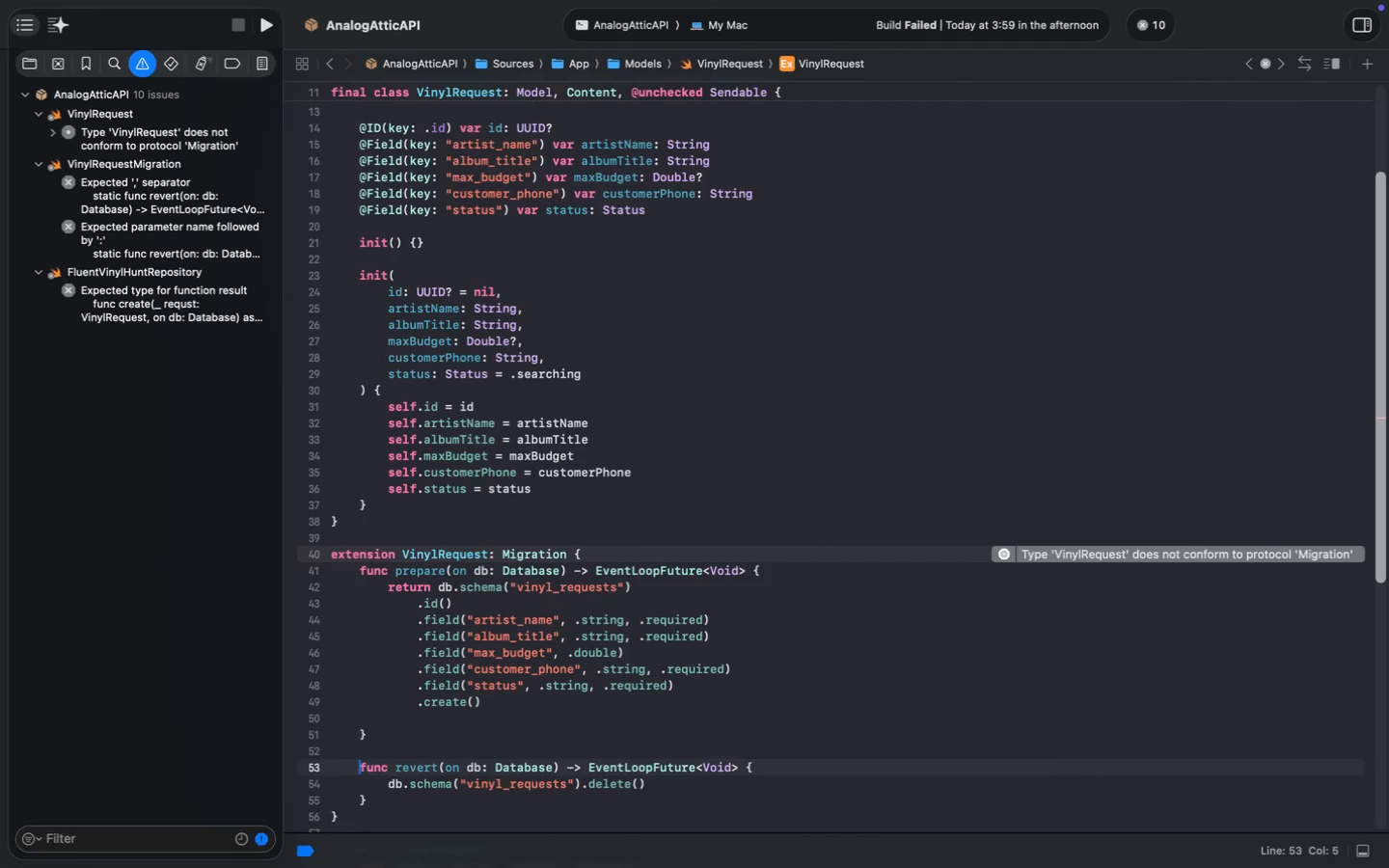 
key(Meta+S)
 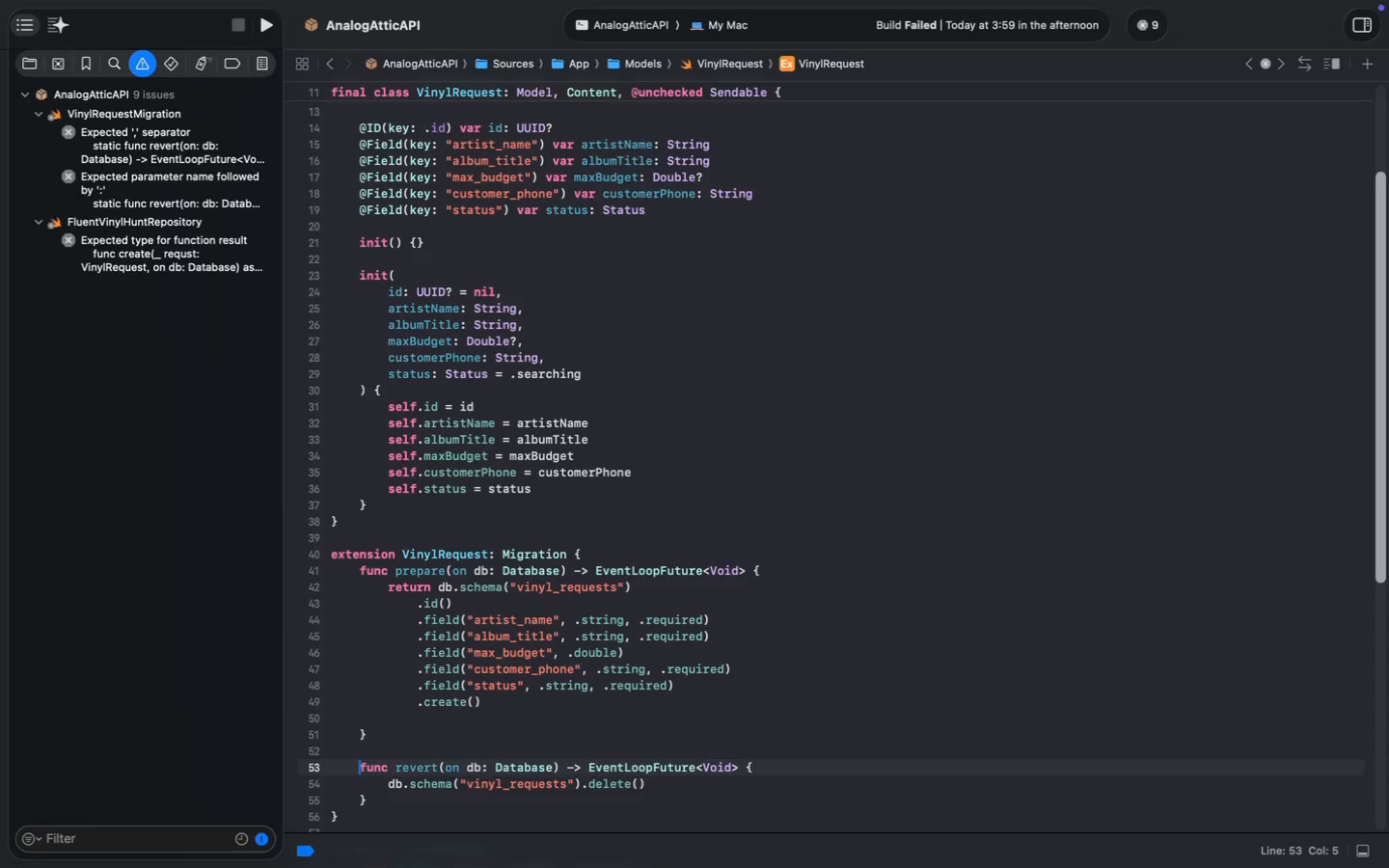 
key(Meta+S)
 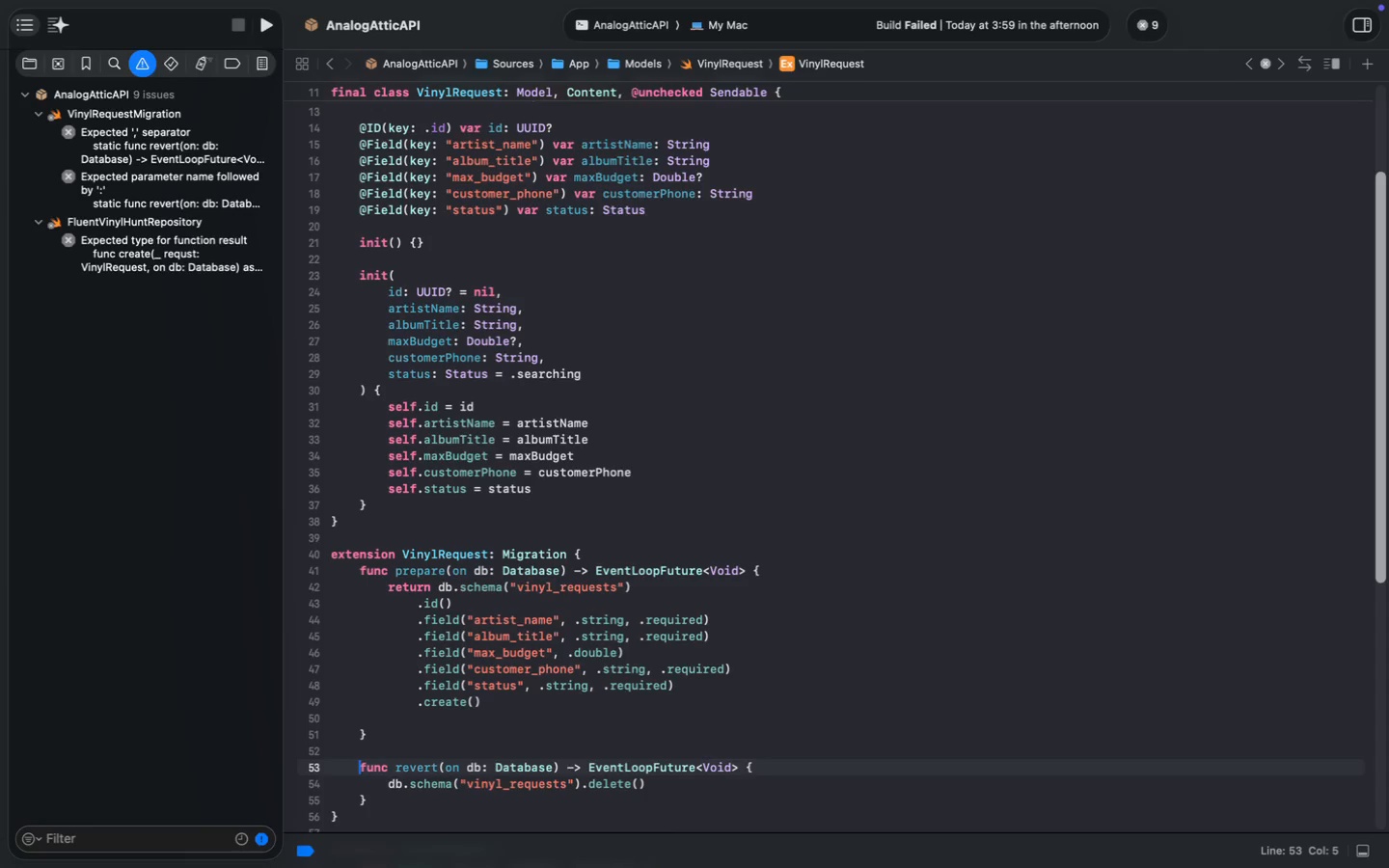 
key(Meta+S)
 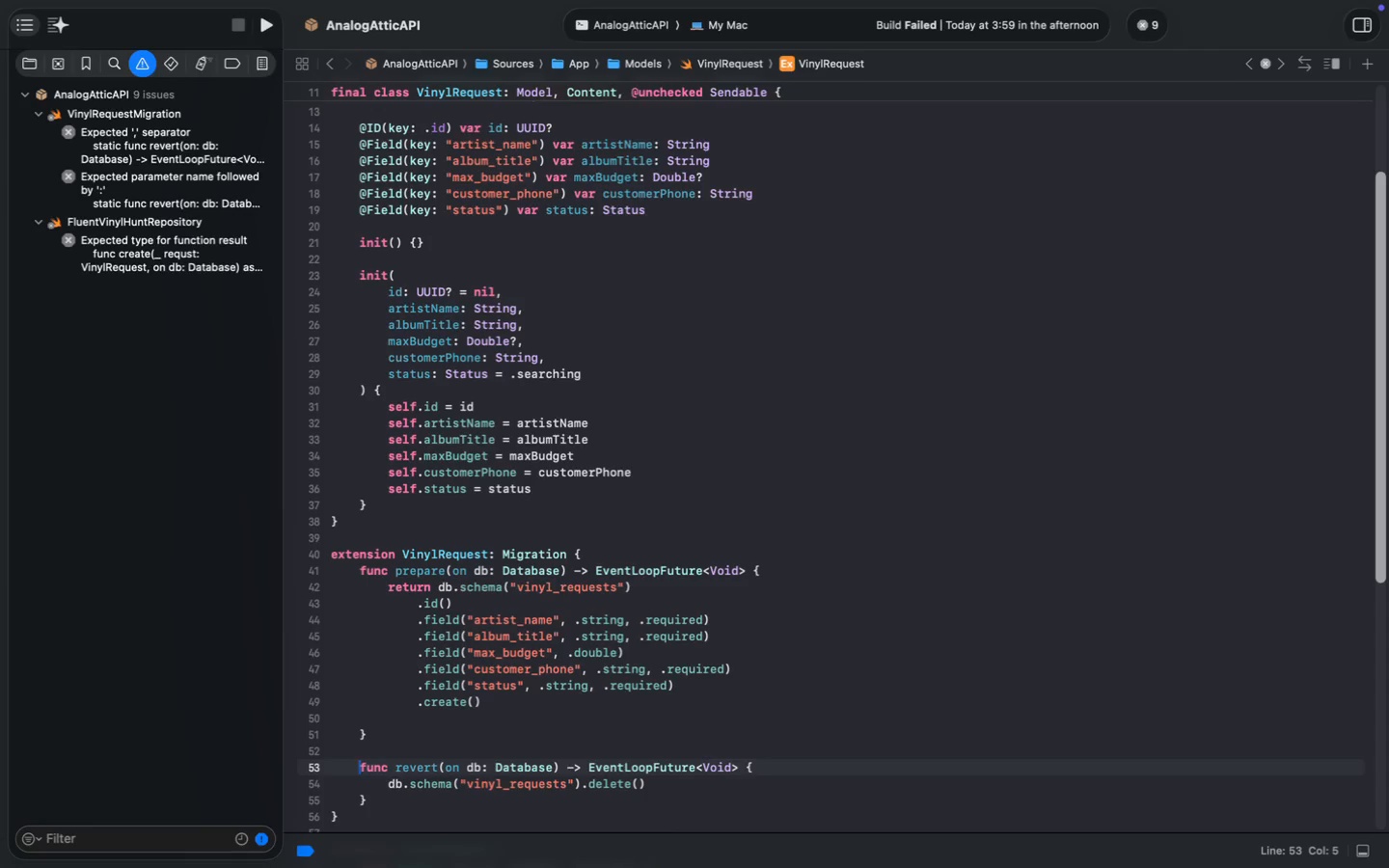 
key(Meta+S)
 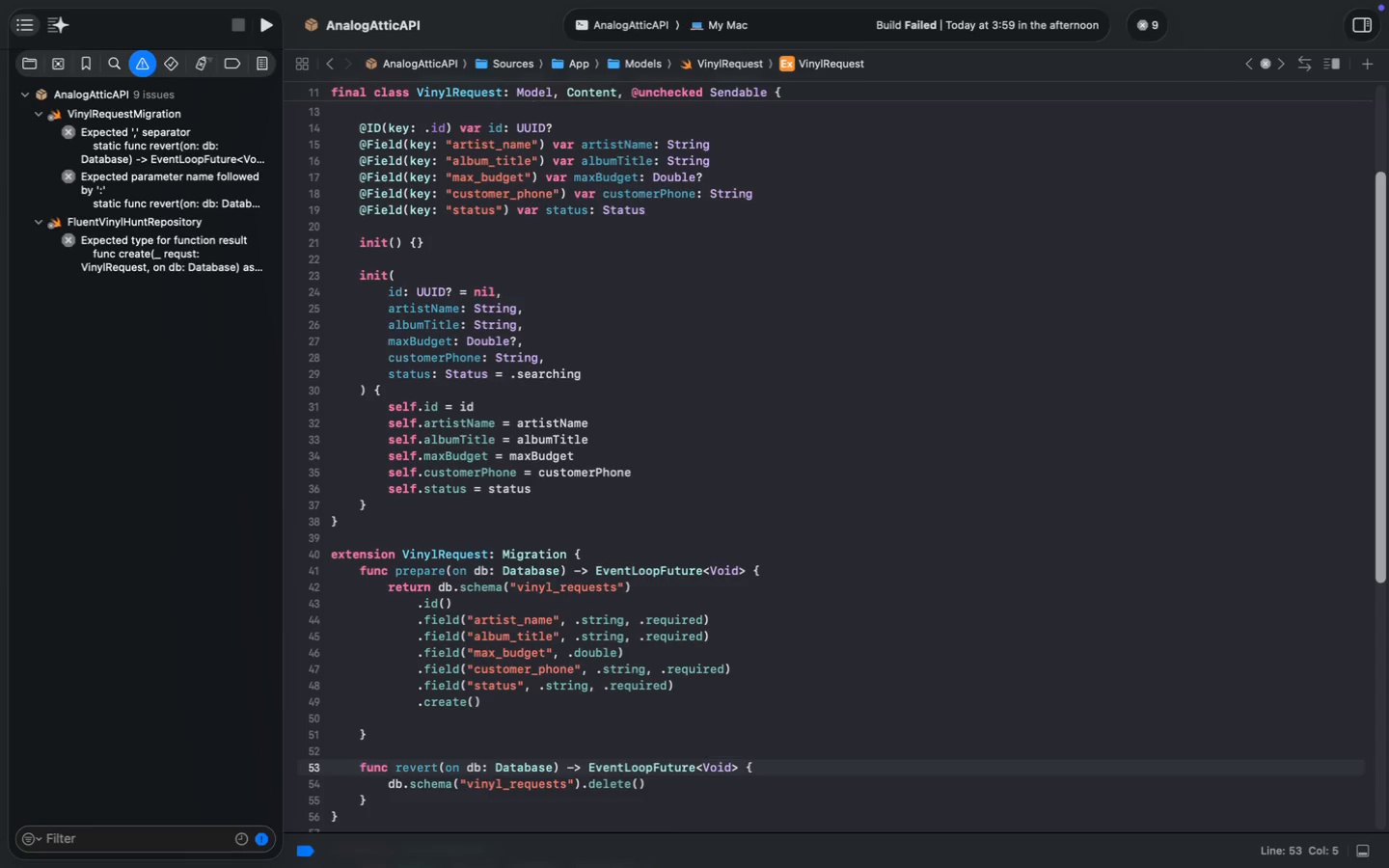 
scroll: coordinate [395, 679], scroll_direction: down, amount: 18.0
 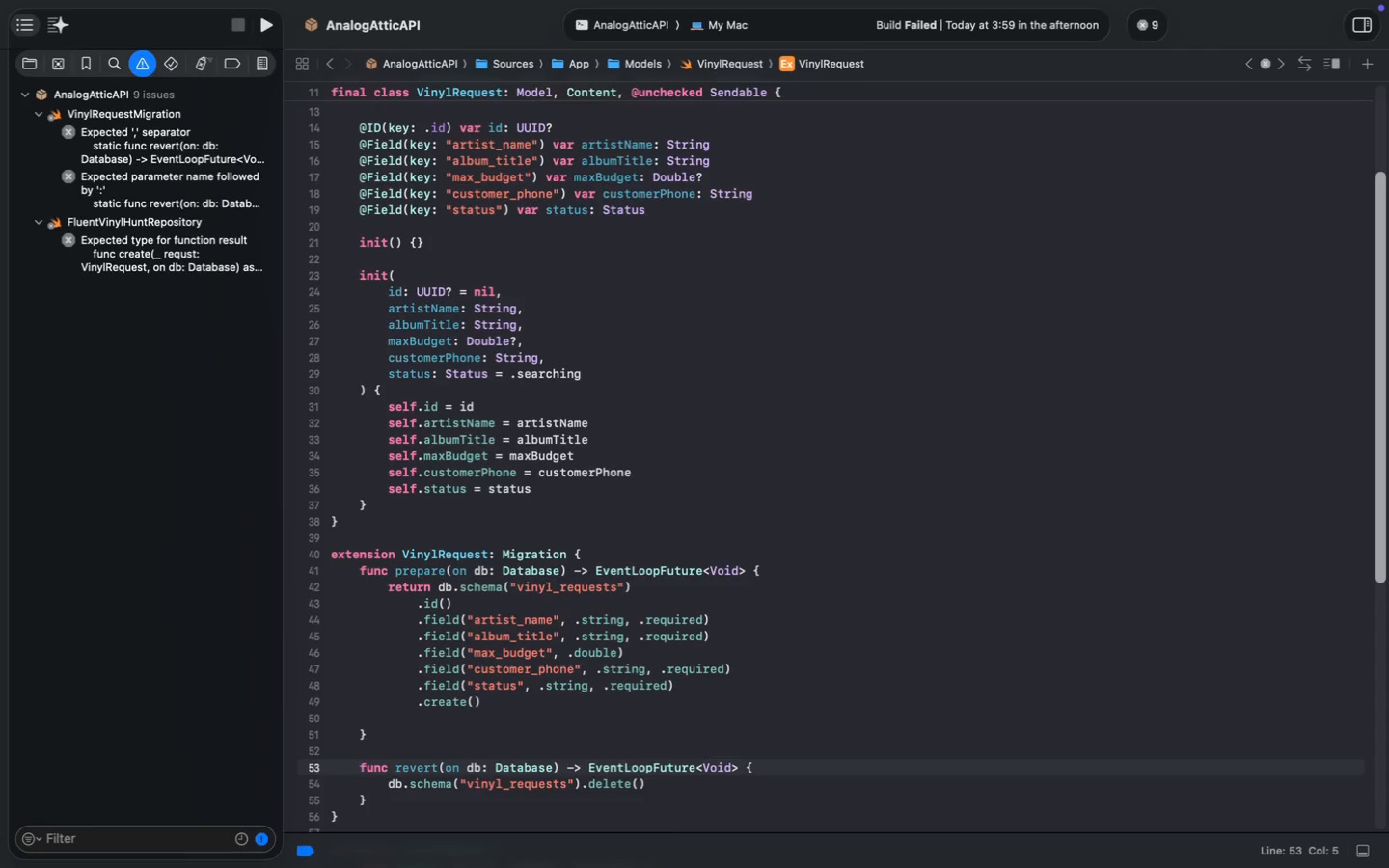 
scroll: coordinate [395, 679], scroll_direction: up, amount: 5.0
 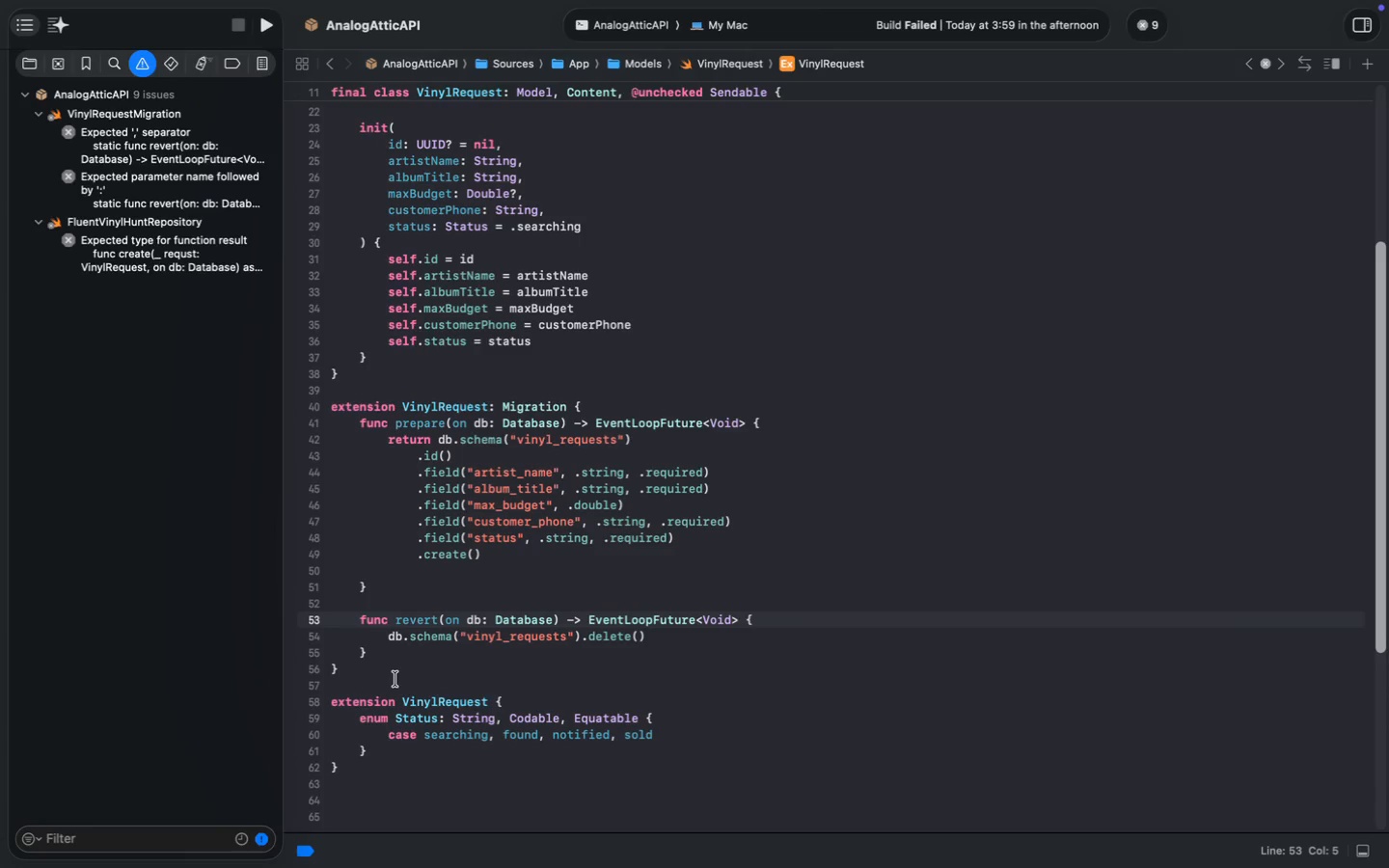 
left_click([107, 142])
 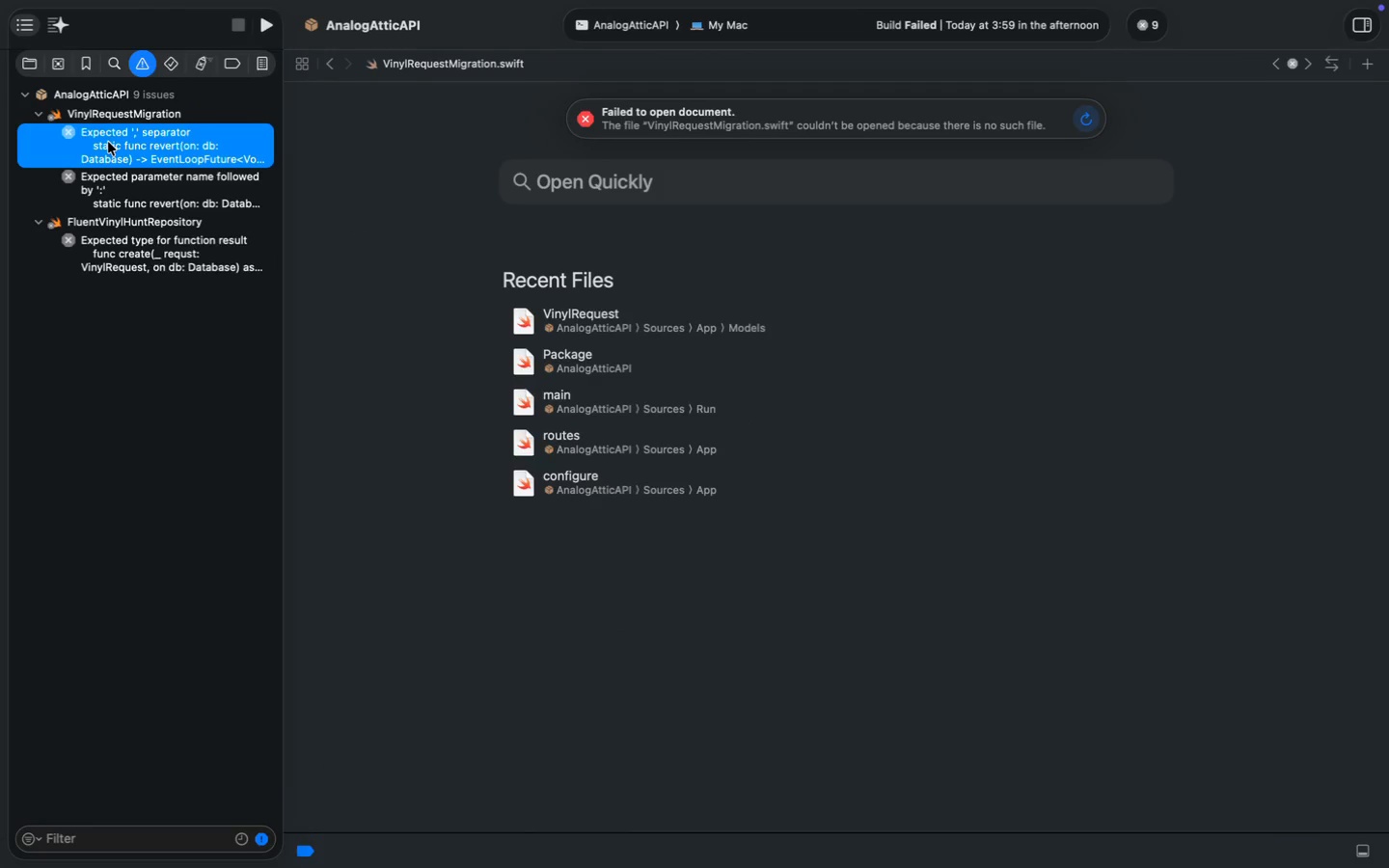 
double_click([108, 142])
 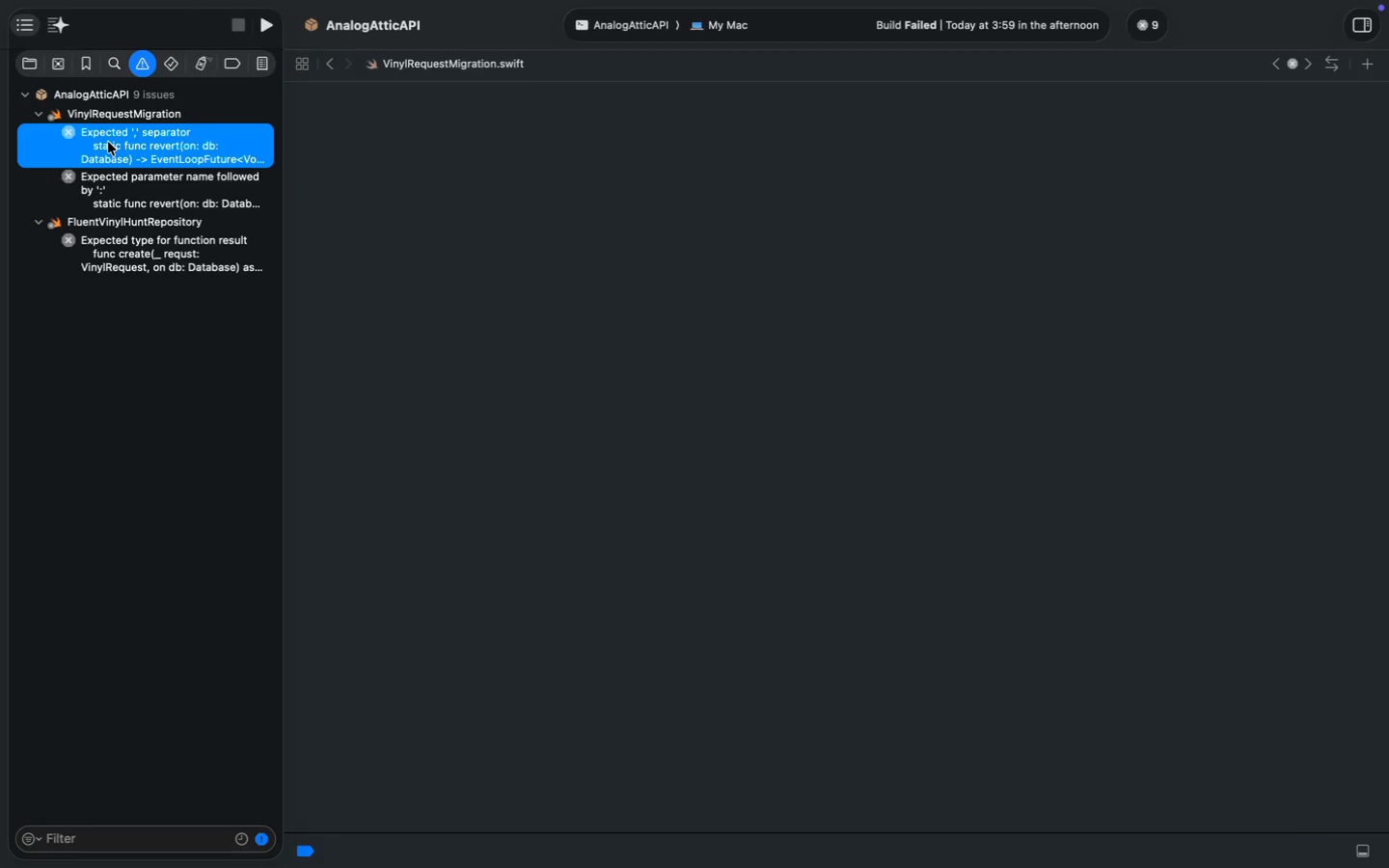 
wait(7.04)
 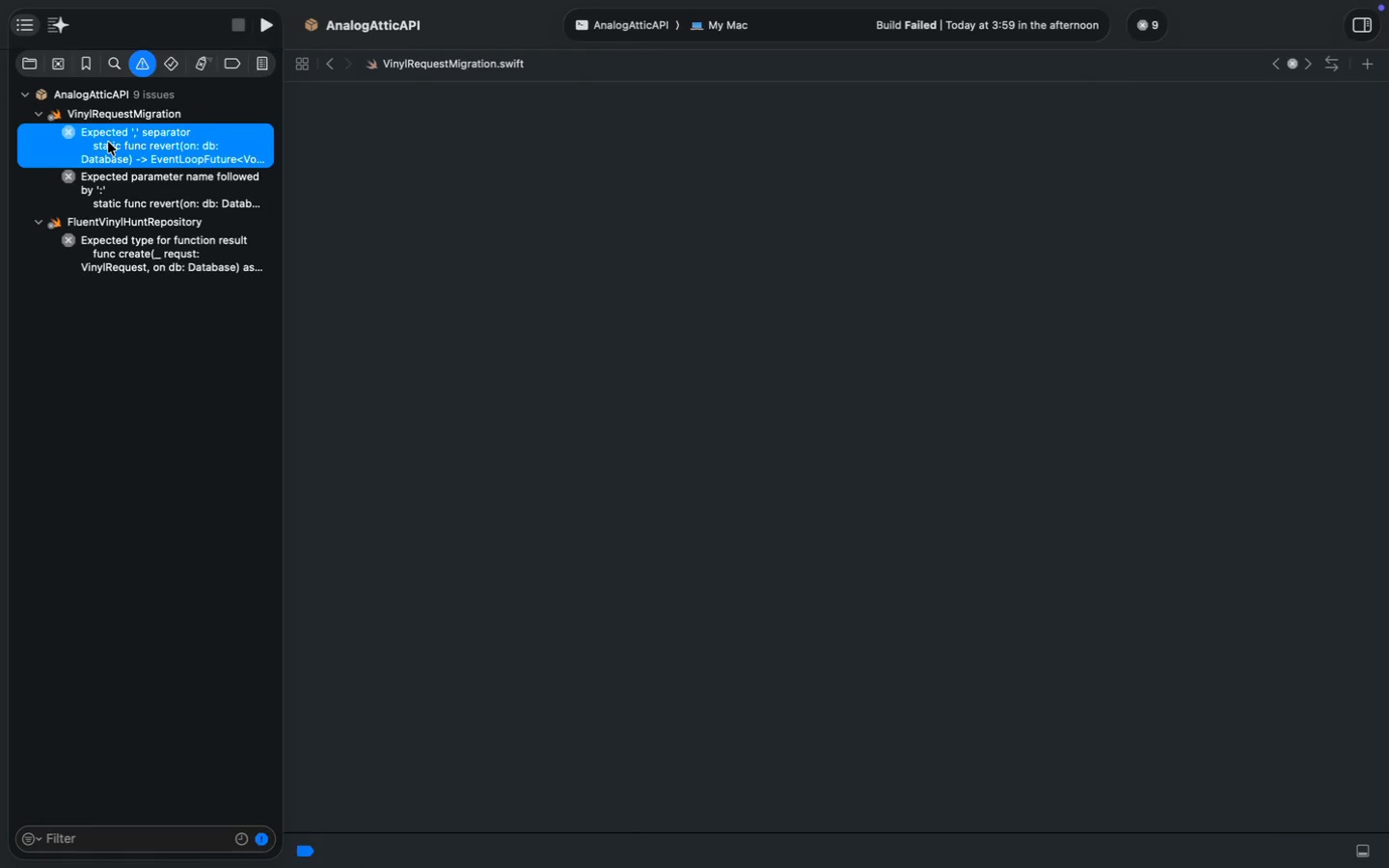 
double_click([169, 256])
 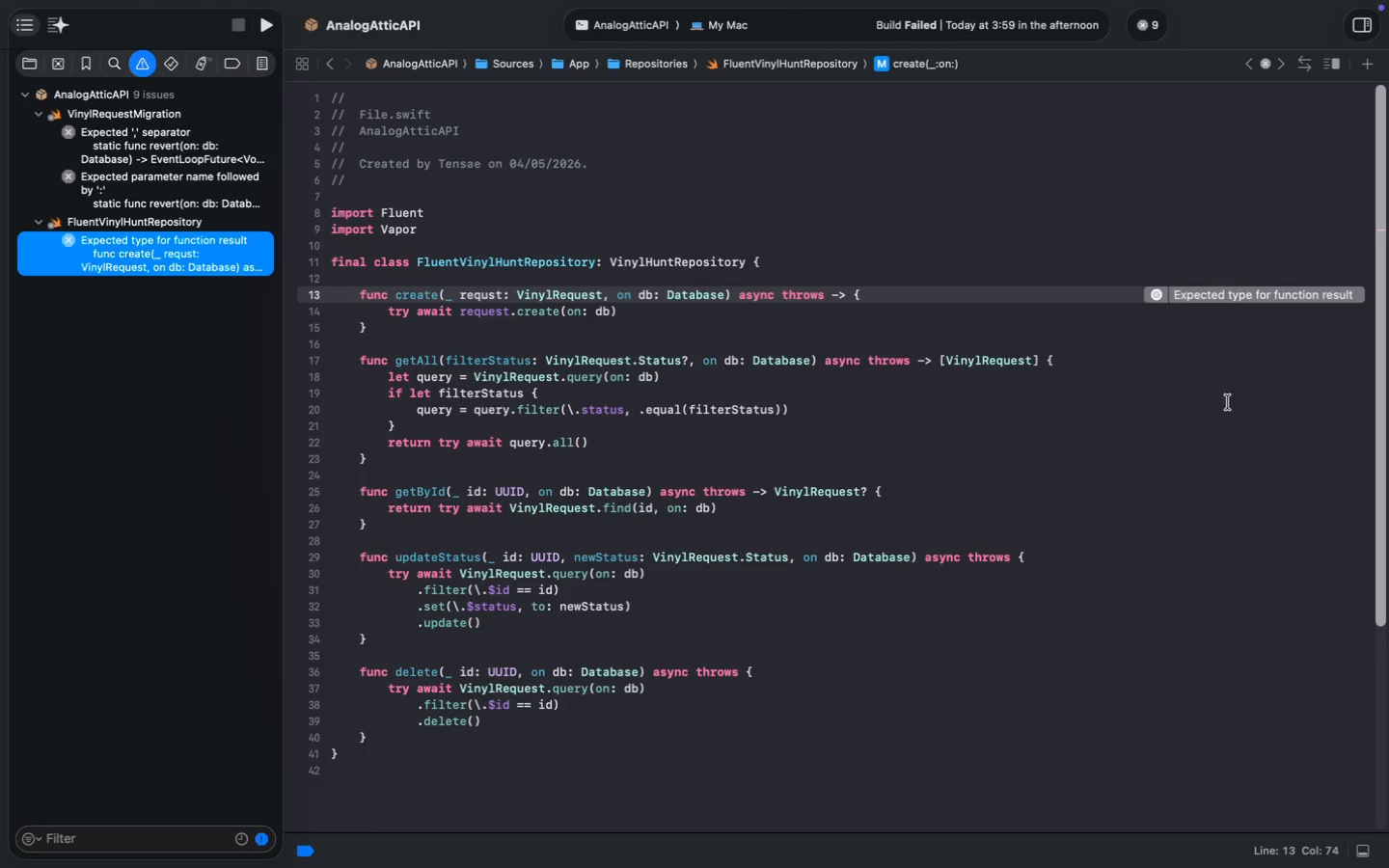 
left_click([1137, 388])
 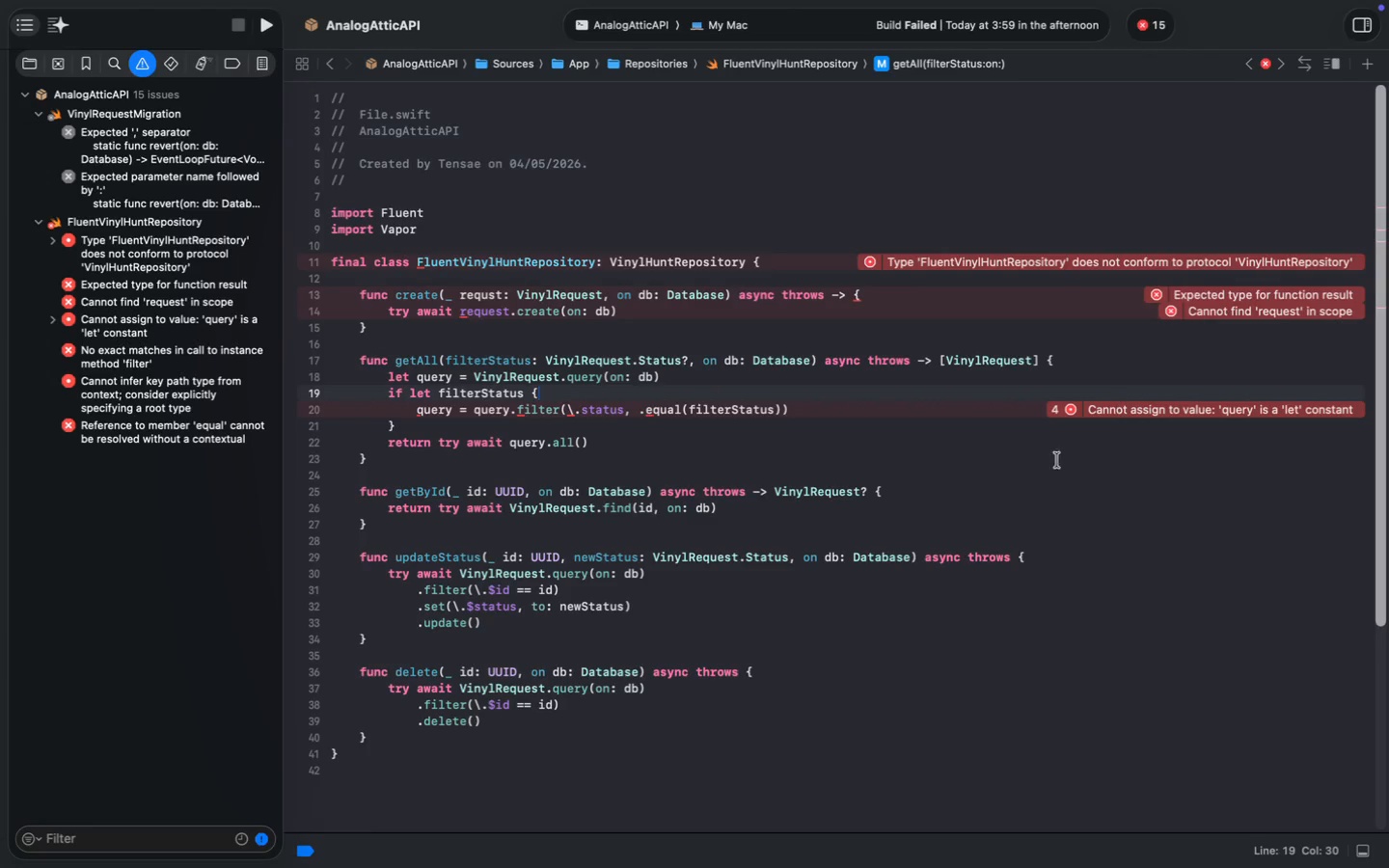 
left_click([405, 773])
 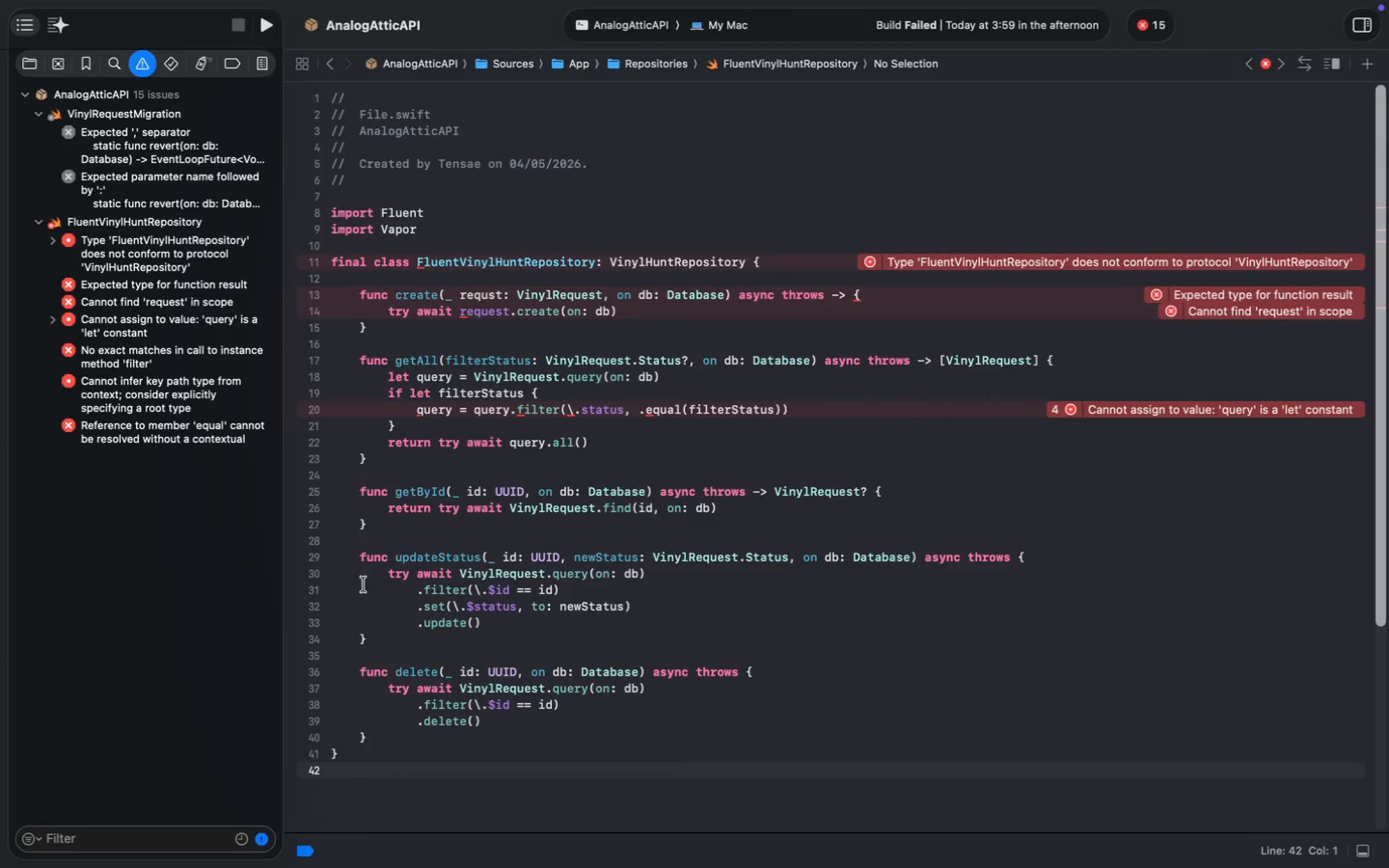 
left_click([139, 247])
 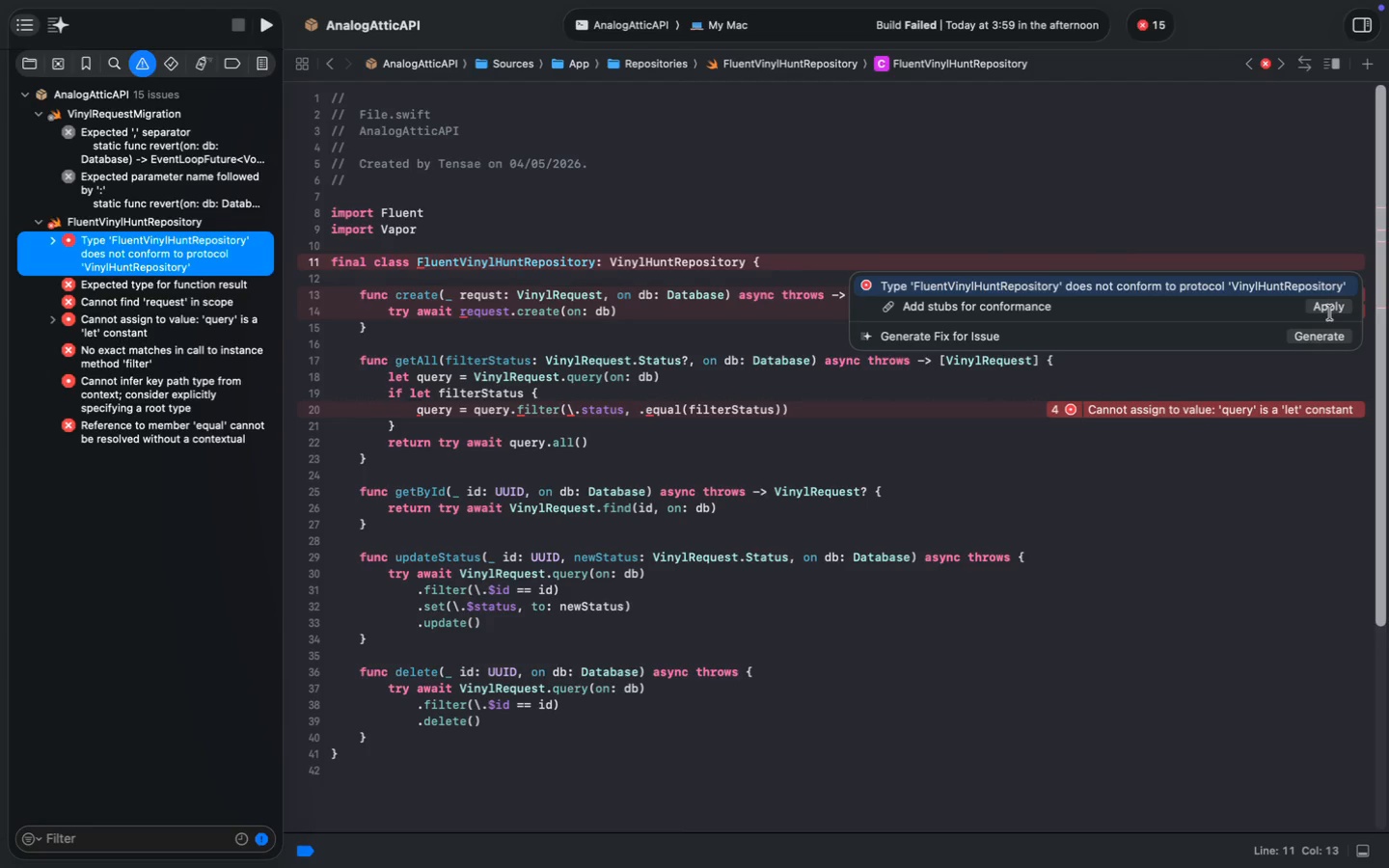 
hold_key(key=ShiftLeft, duration=0.55)
 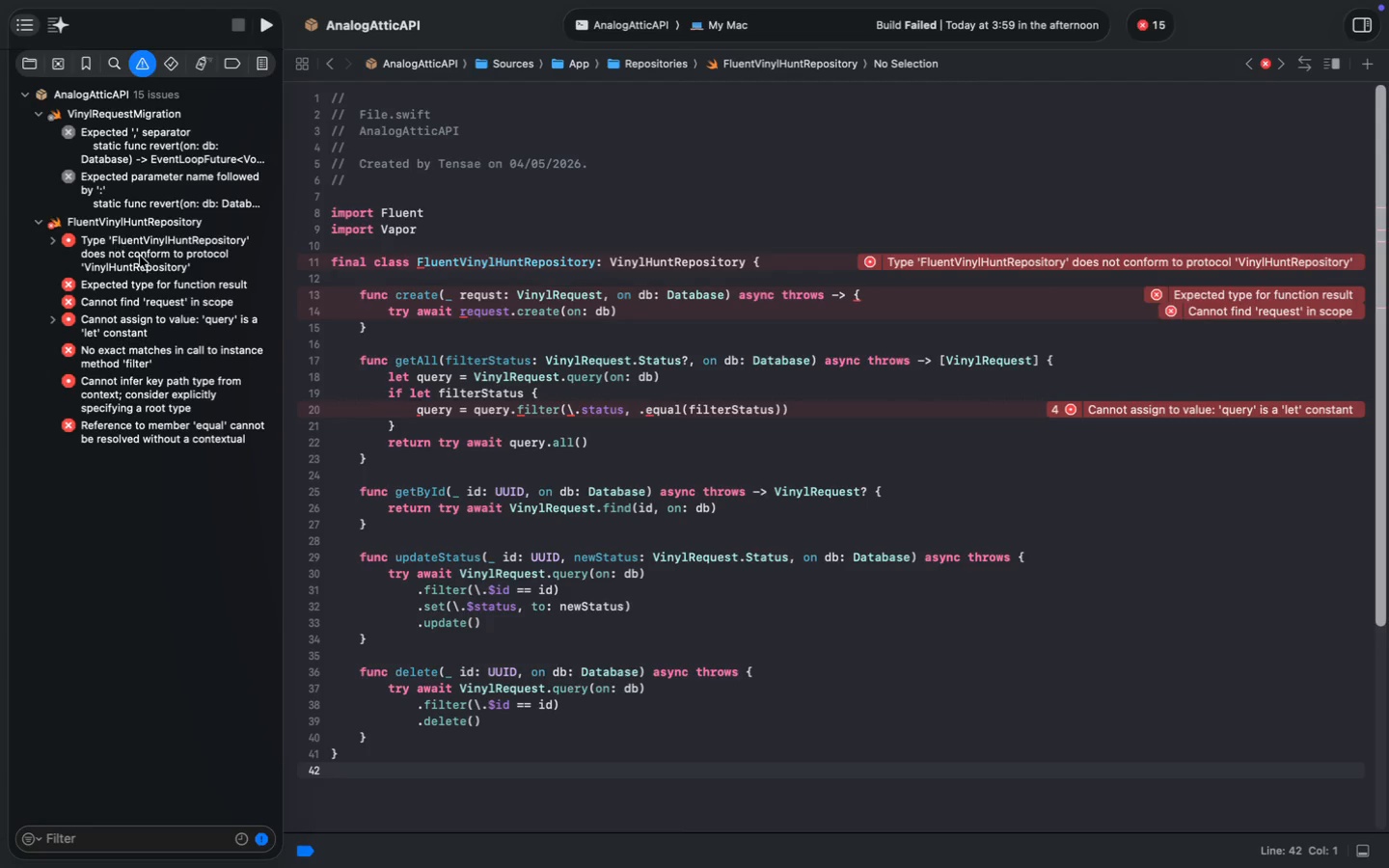 
wait(7.94)
 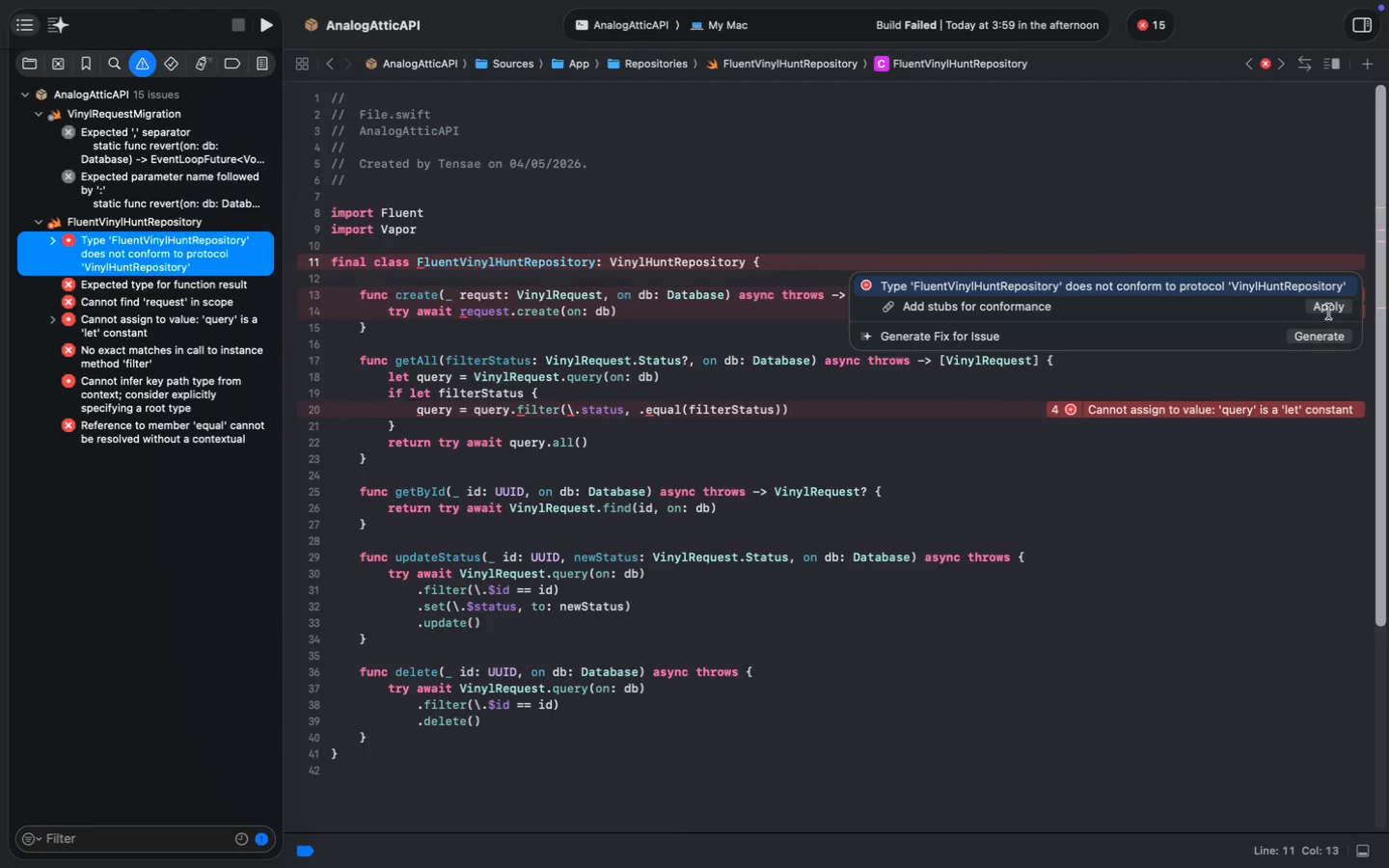 
left_click([1325, 303])
 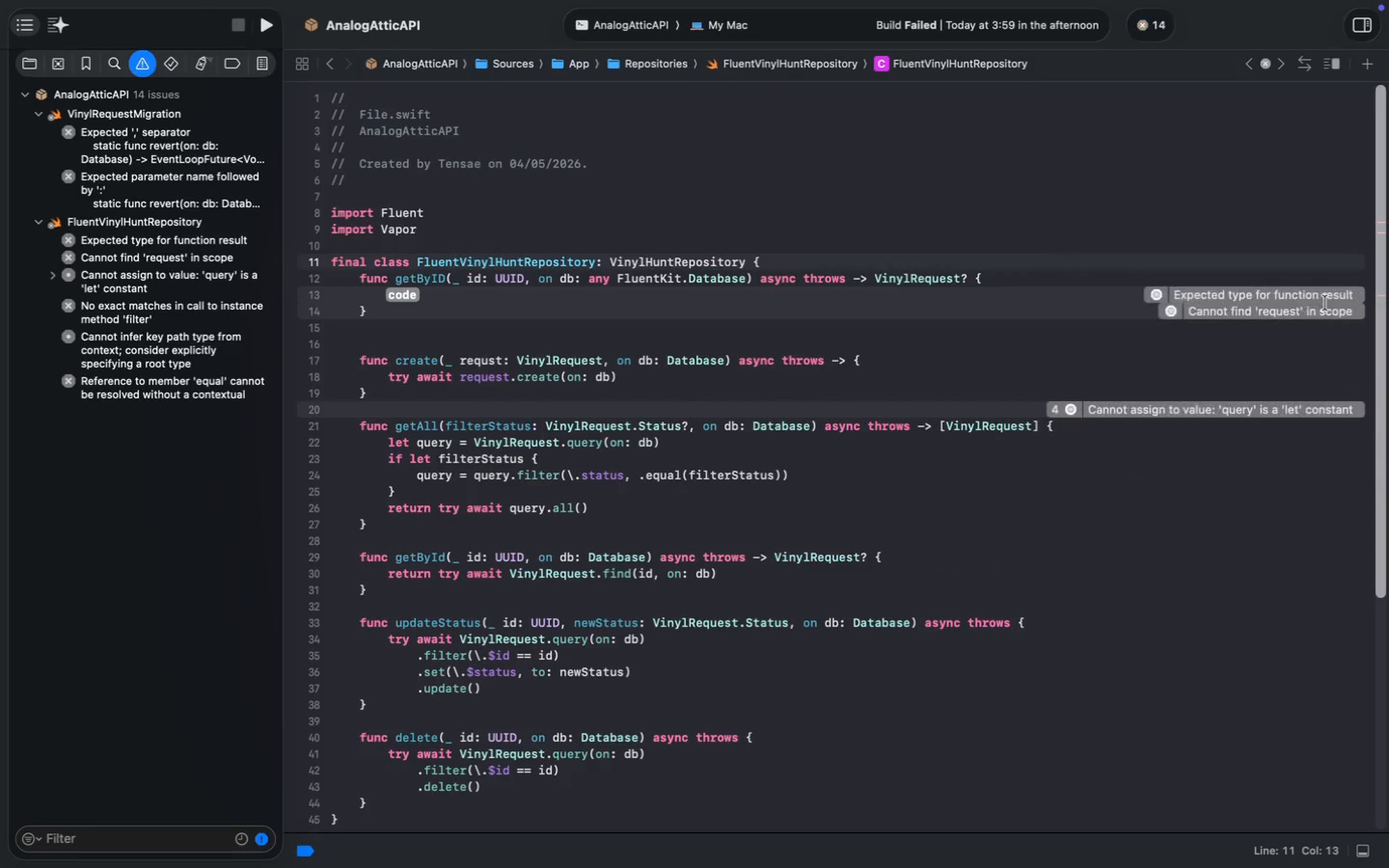 
key(Meta+Z)
 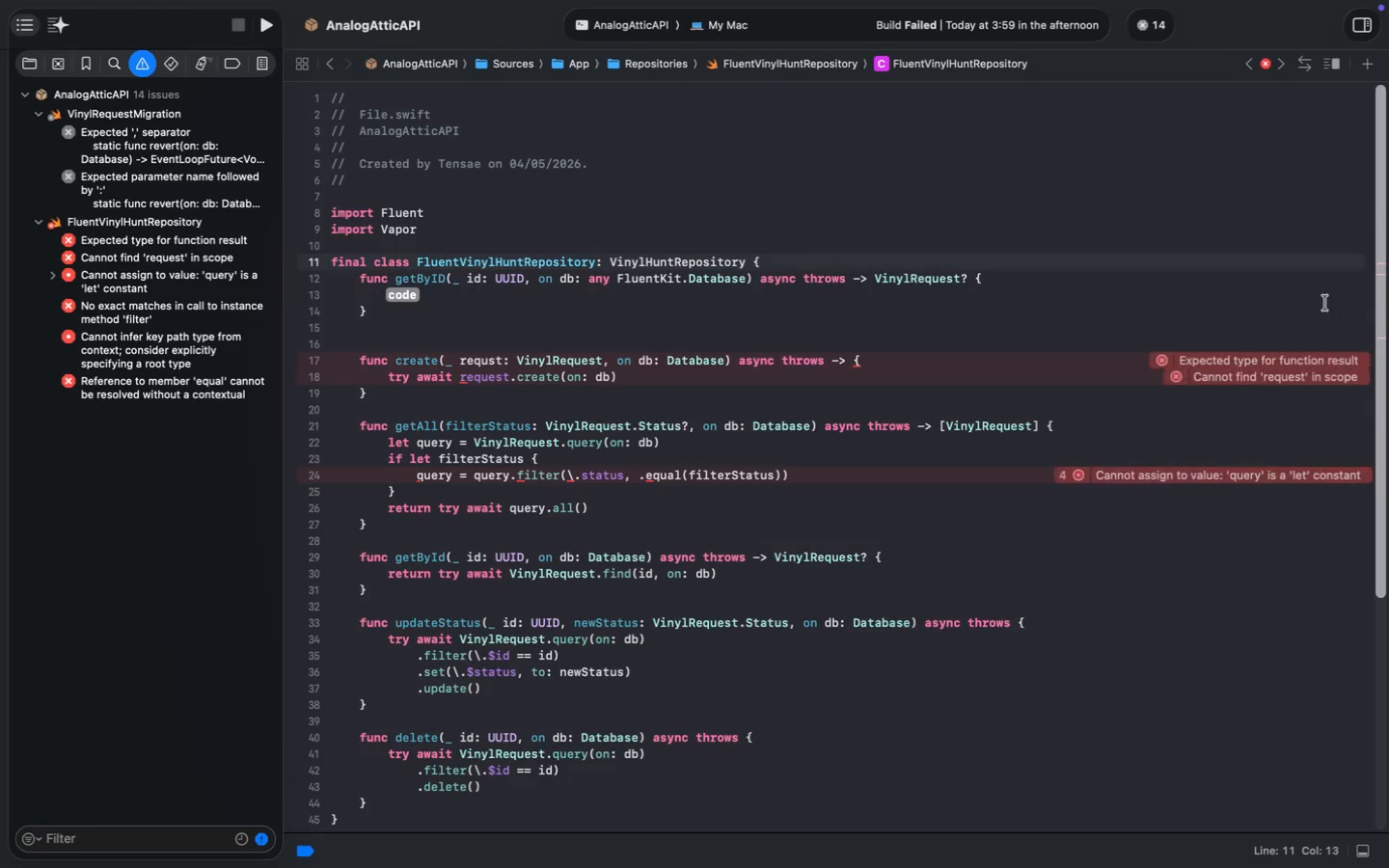 
left_click([438, 381])
 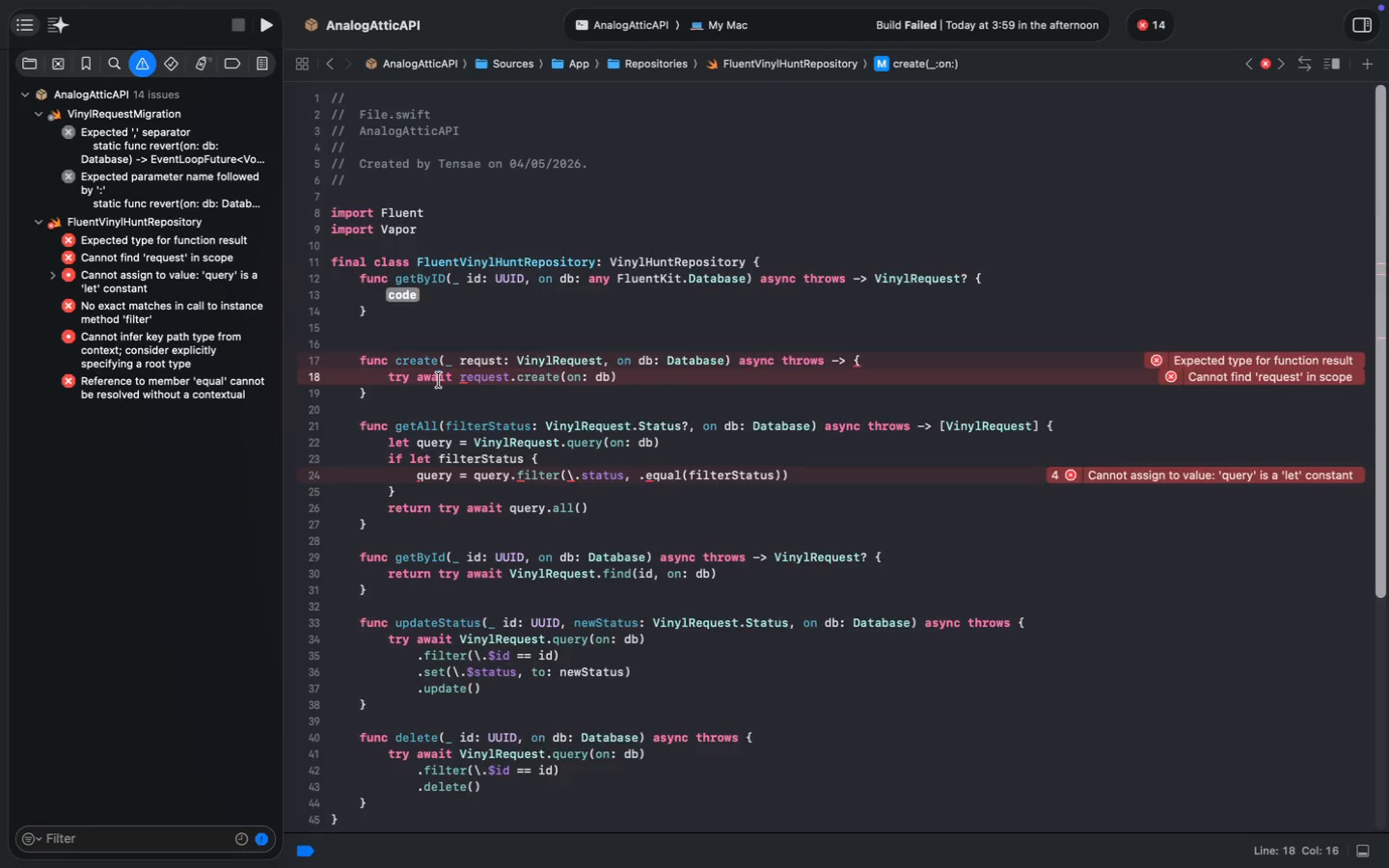 
key(Meta+Z)
 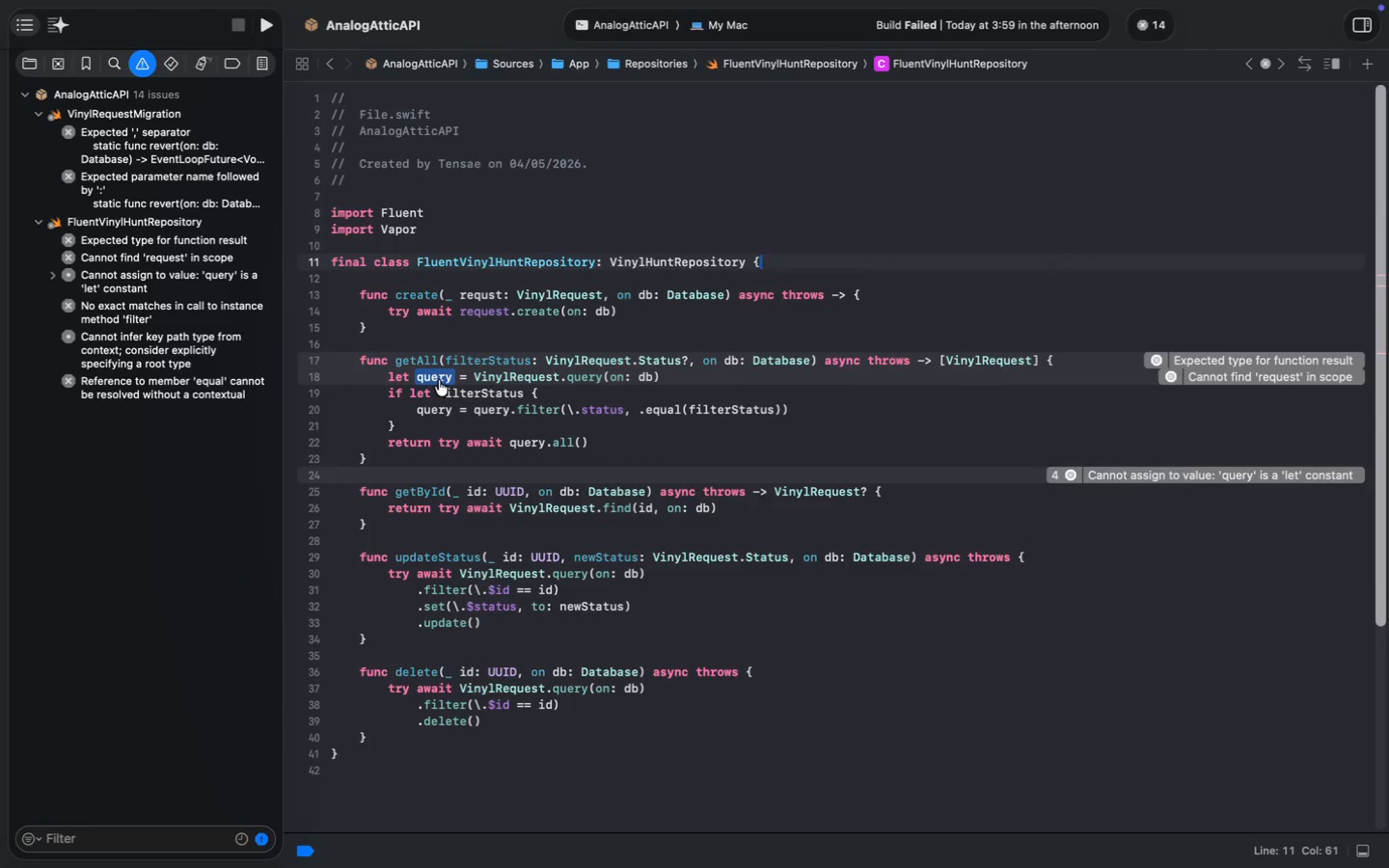 
key(Meta+Shift+Z)
 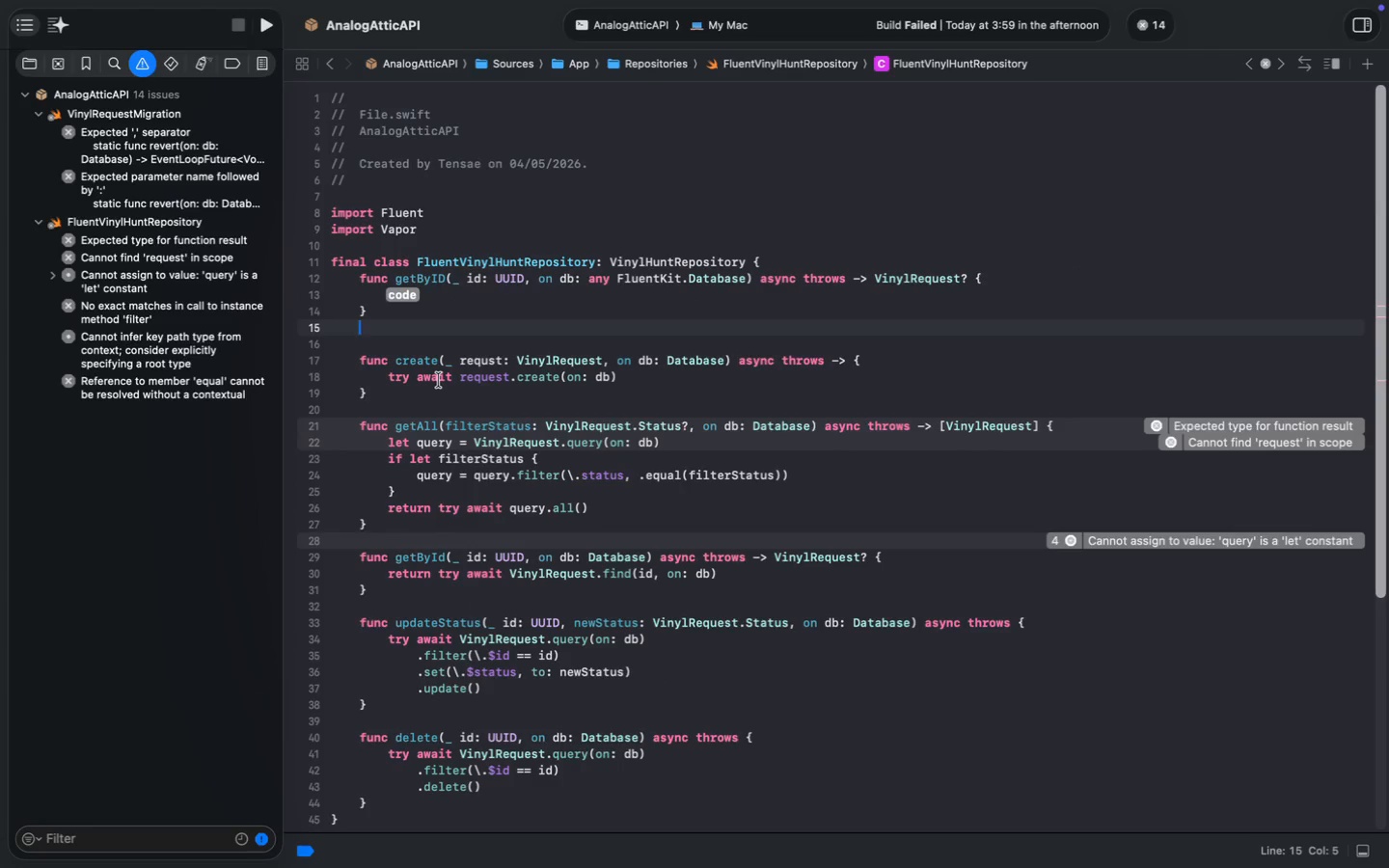 
key(Meta+Z)
 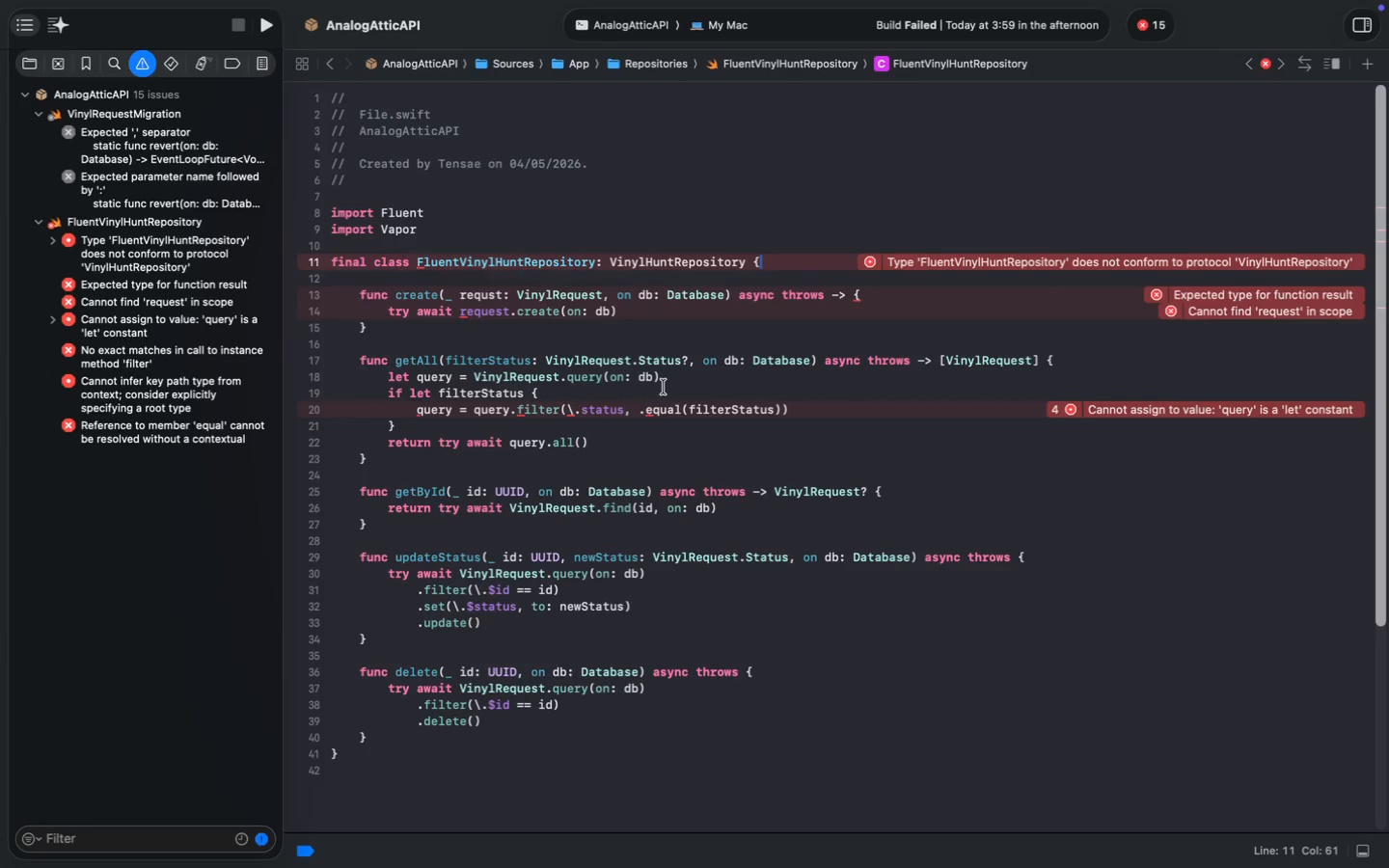 
wait(30.82)
 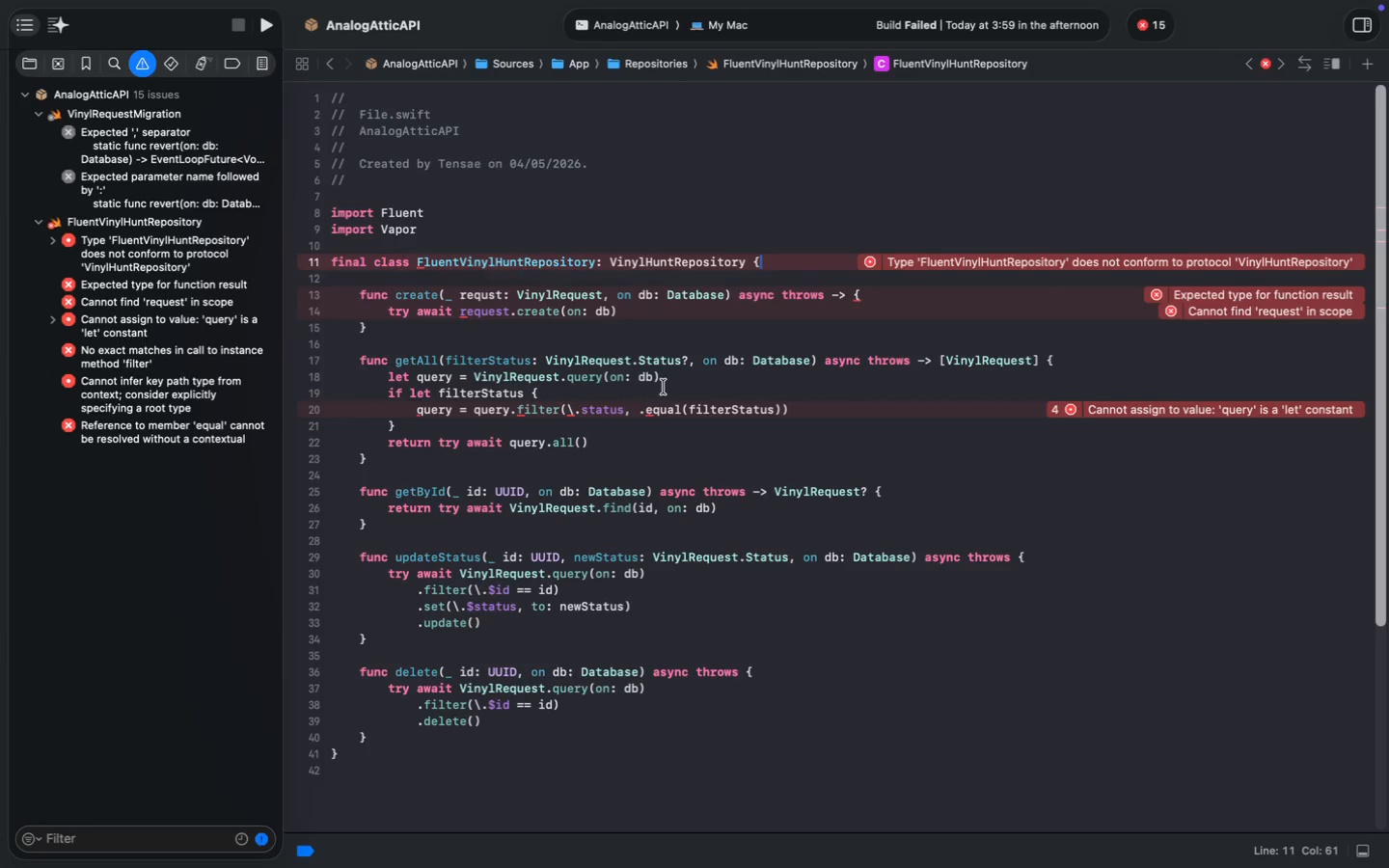 
right_click([146, 118])
 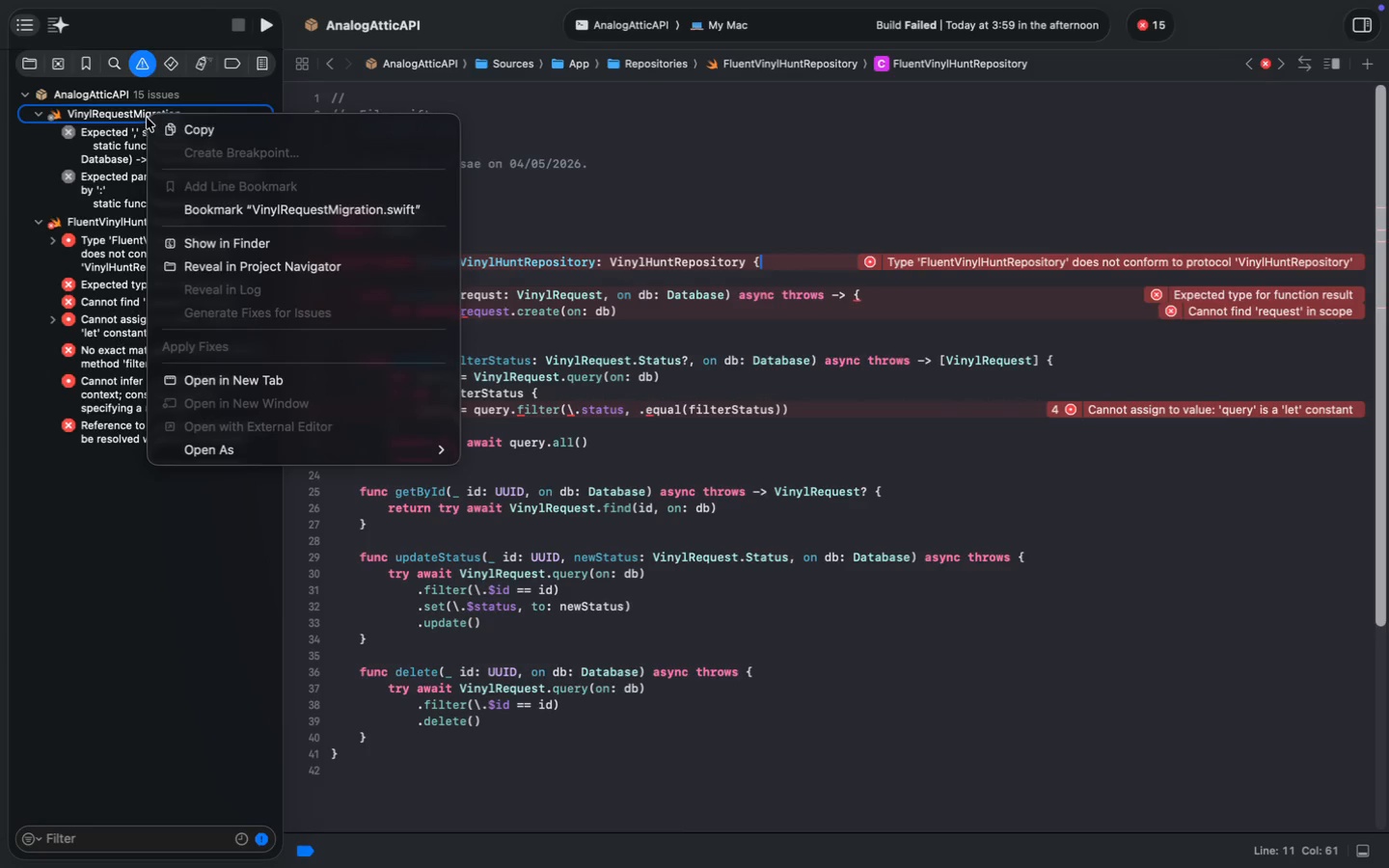 
left_click([123, 119])
 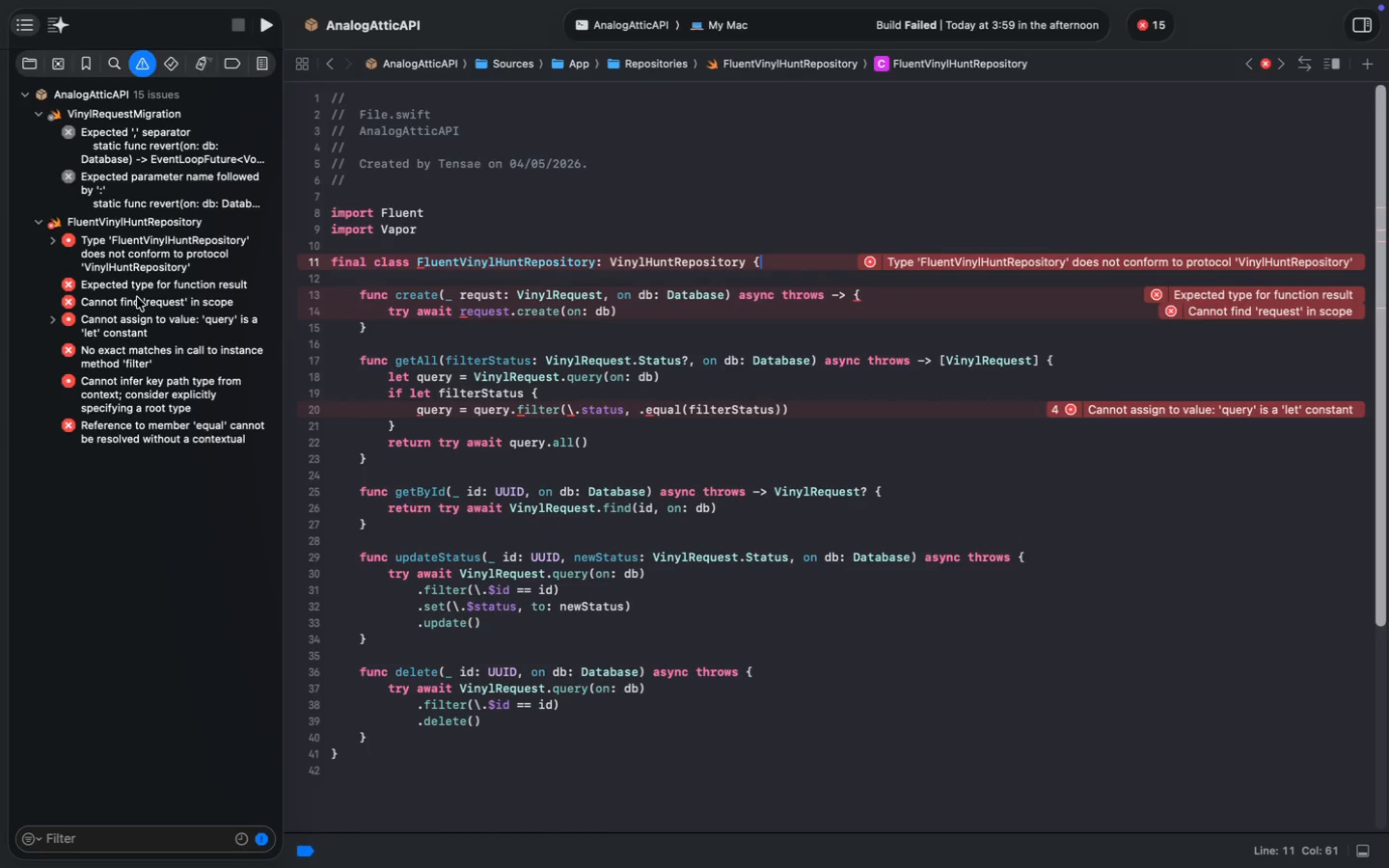 
wait(15.32)
 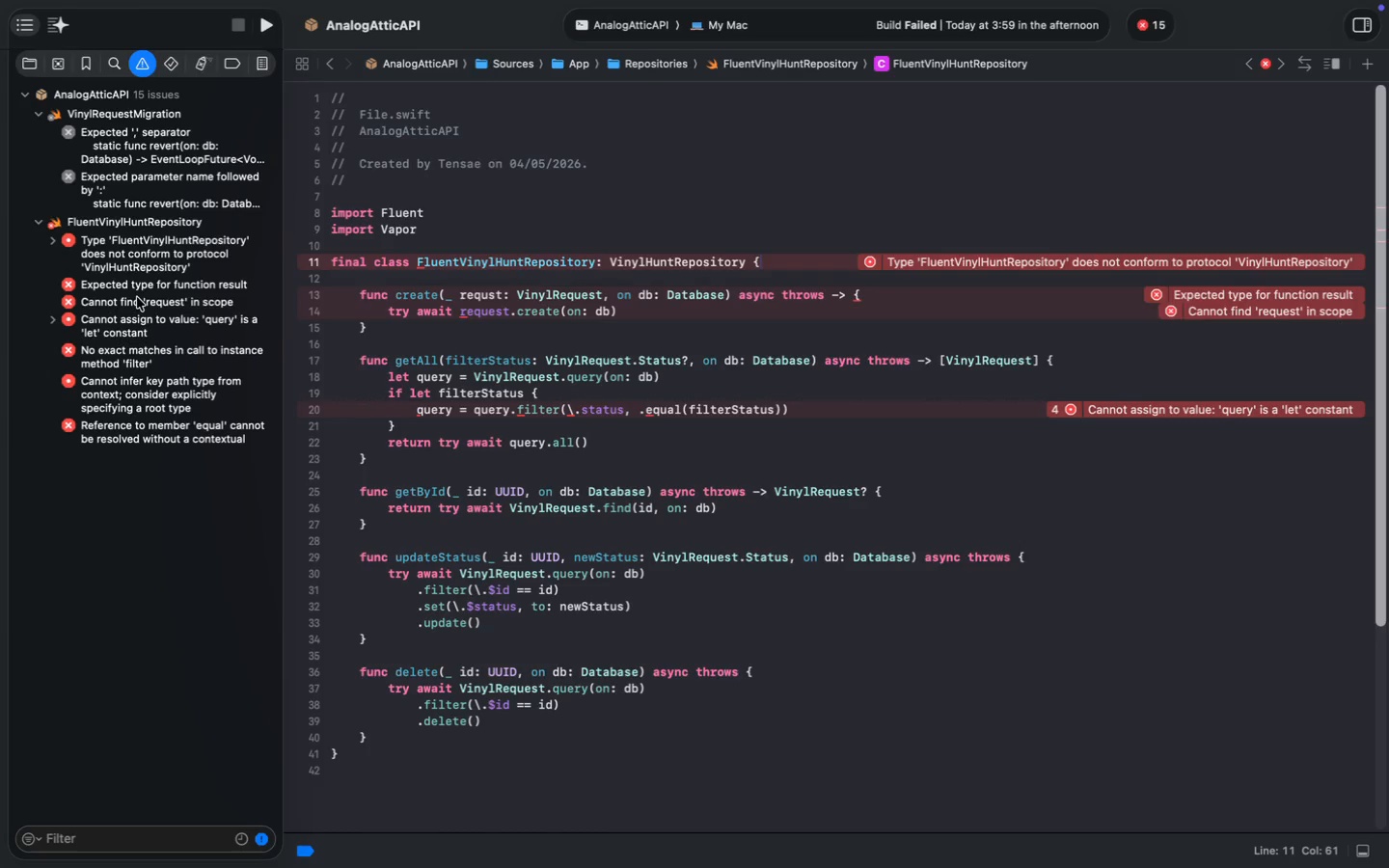 
left_click([680, 370])
 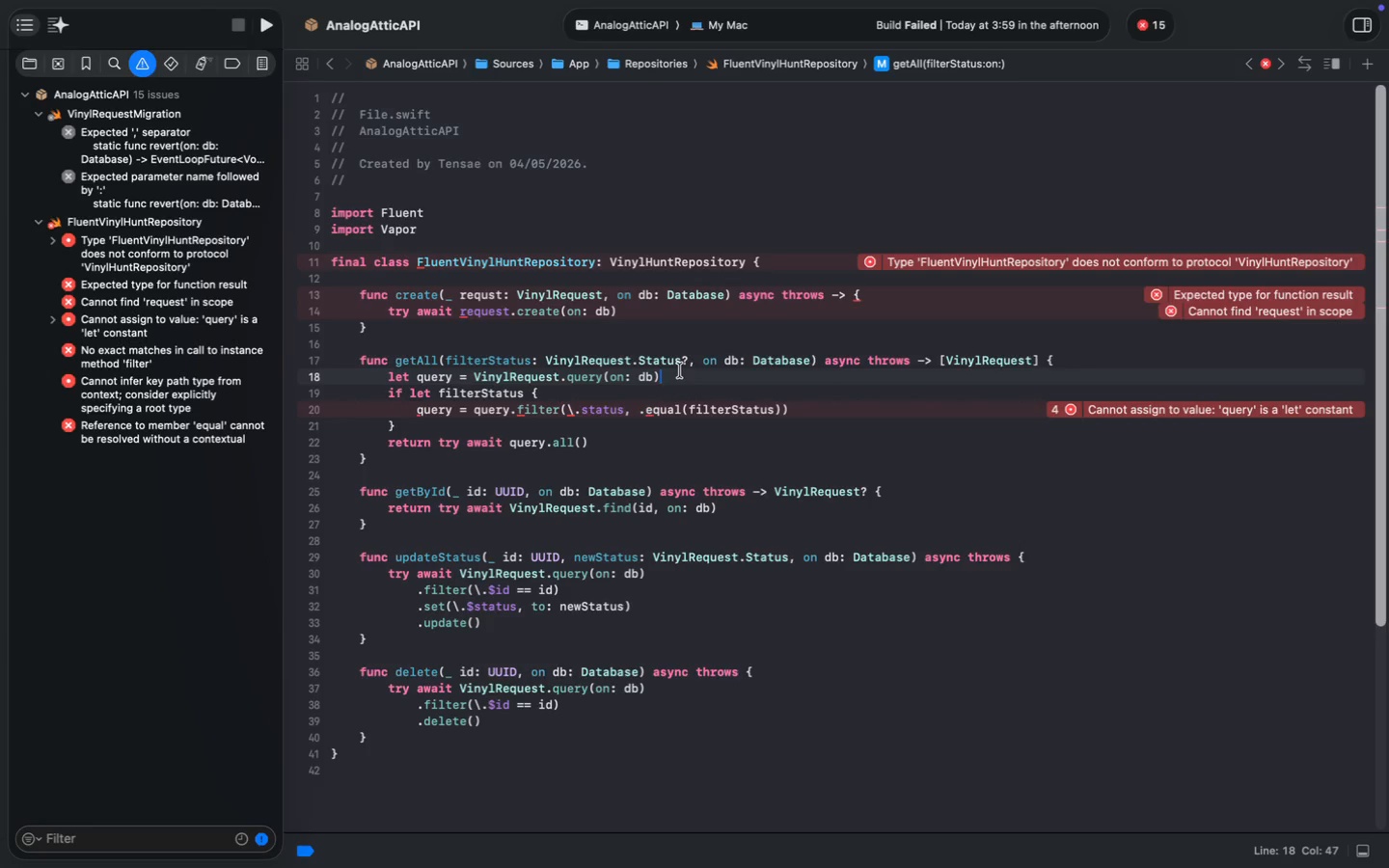 
key(Enter)
 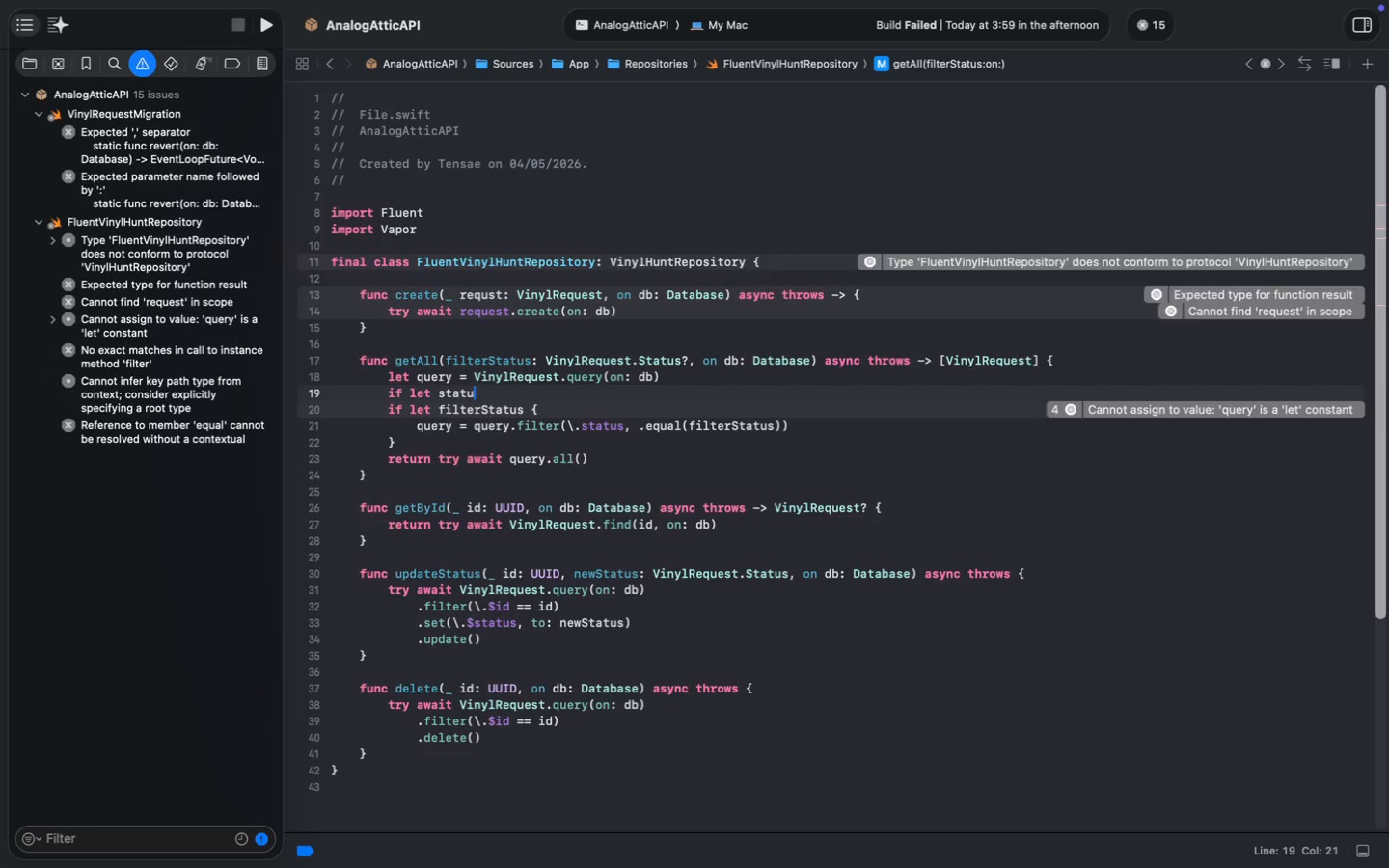 
type(if let status = filter )
key(Backspace)
type(Status )
 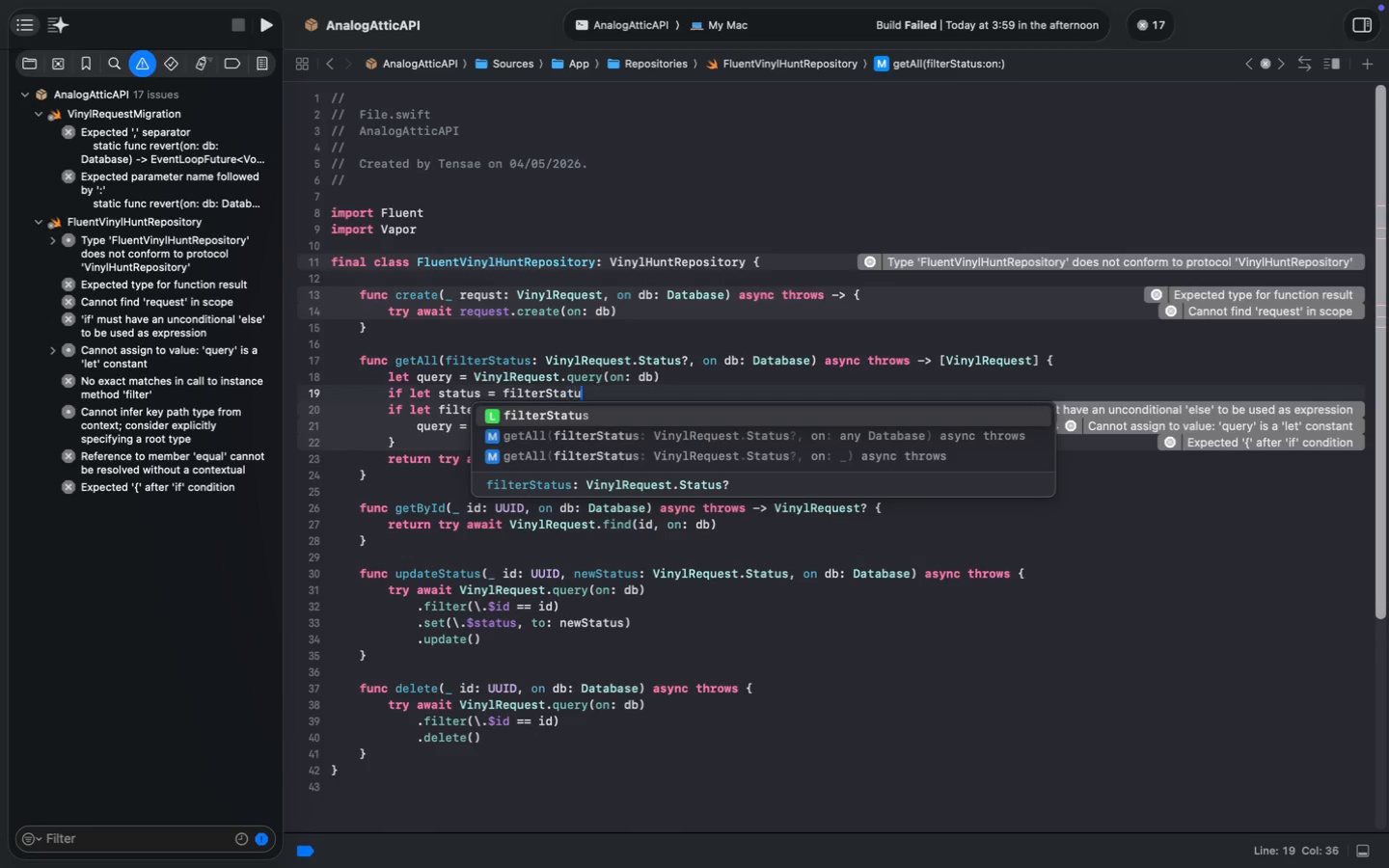 
 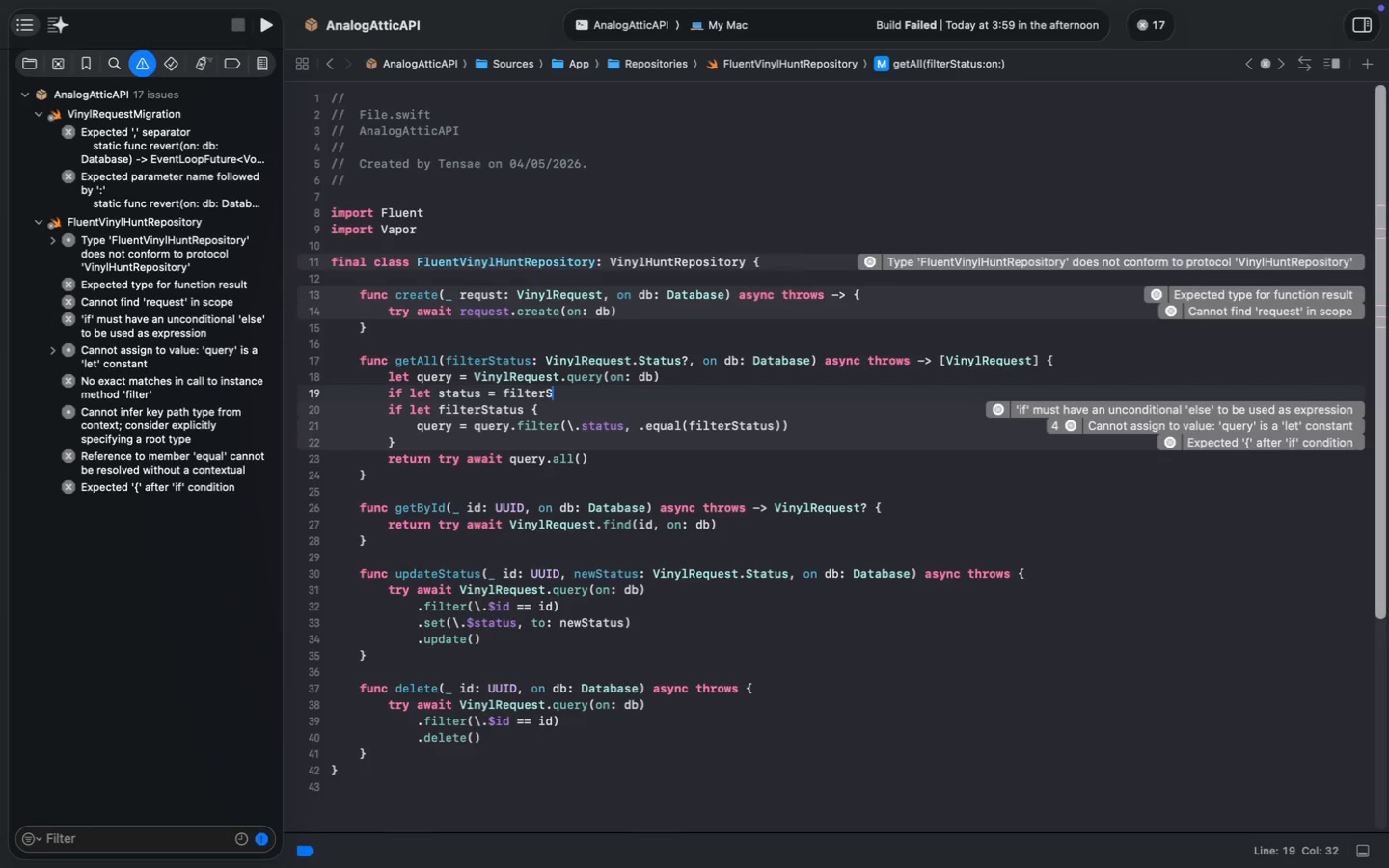 
hold_key(key=ShiftLeft, duration=0.83)
 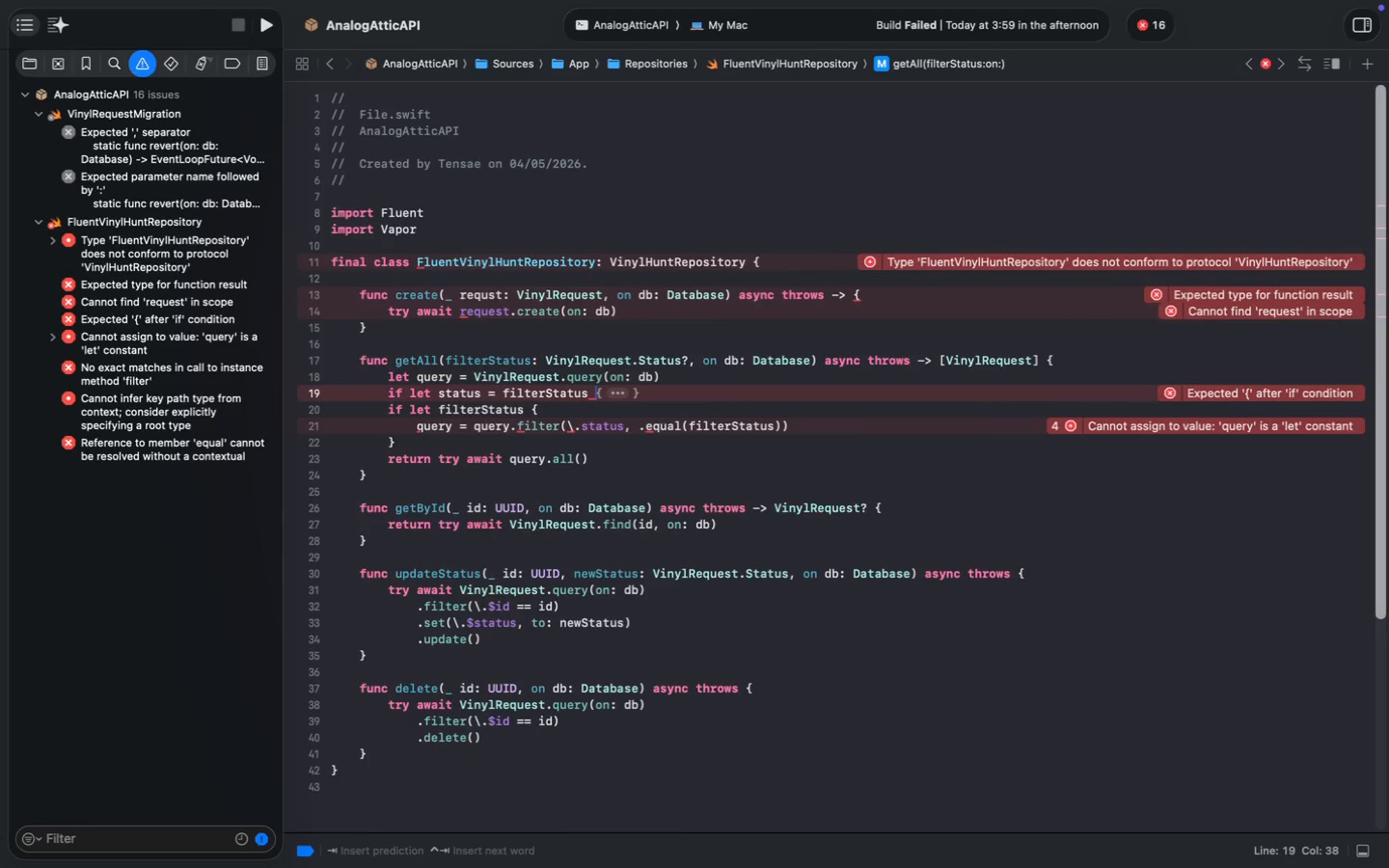 
key(Tab)
 